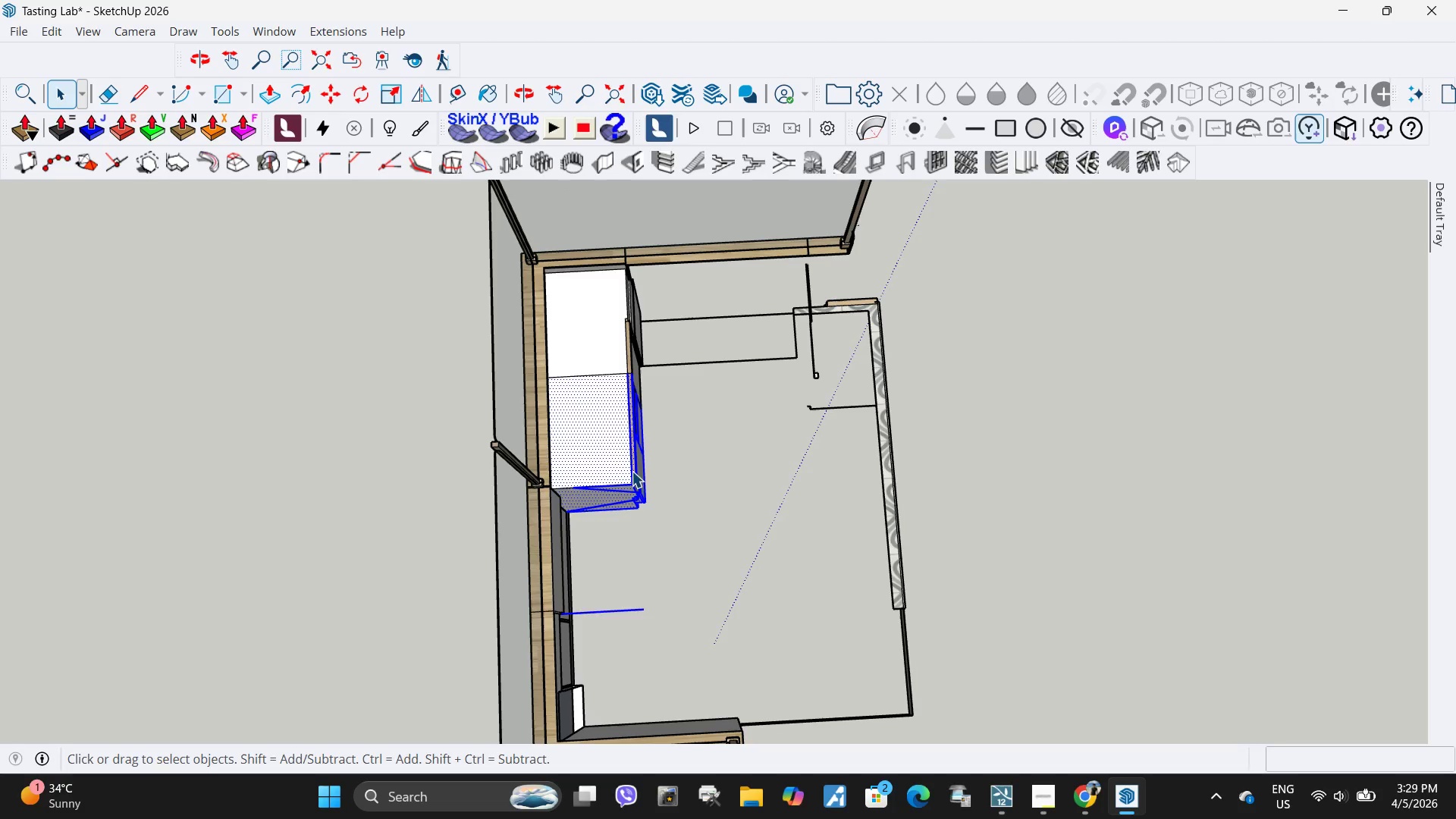 
key(Delete)
 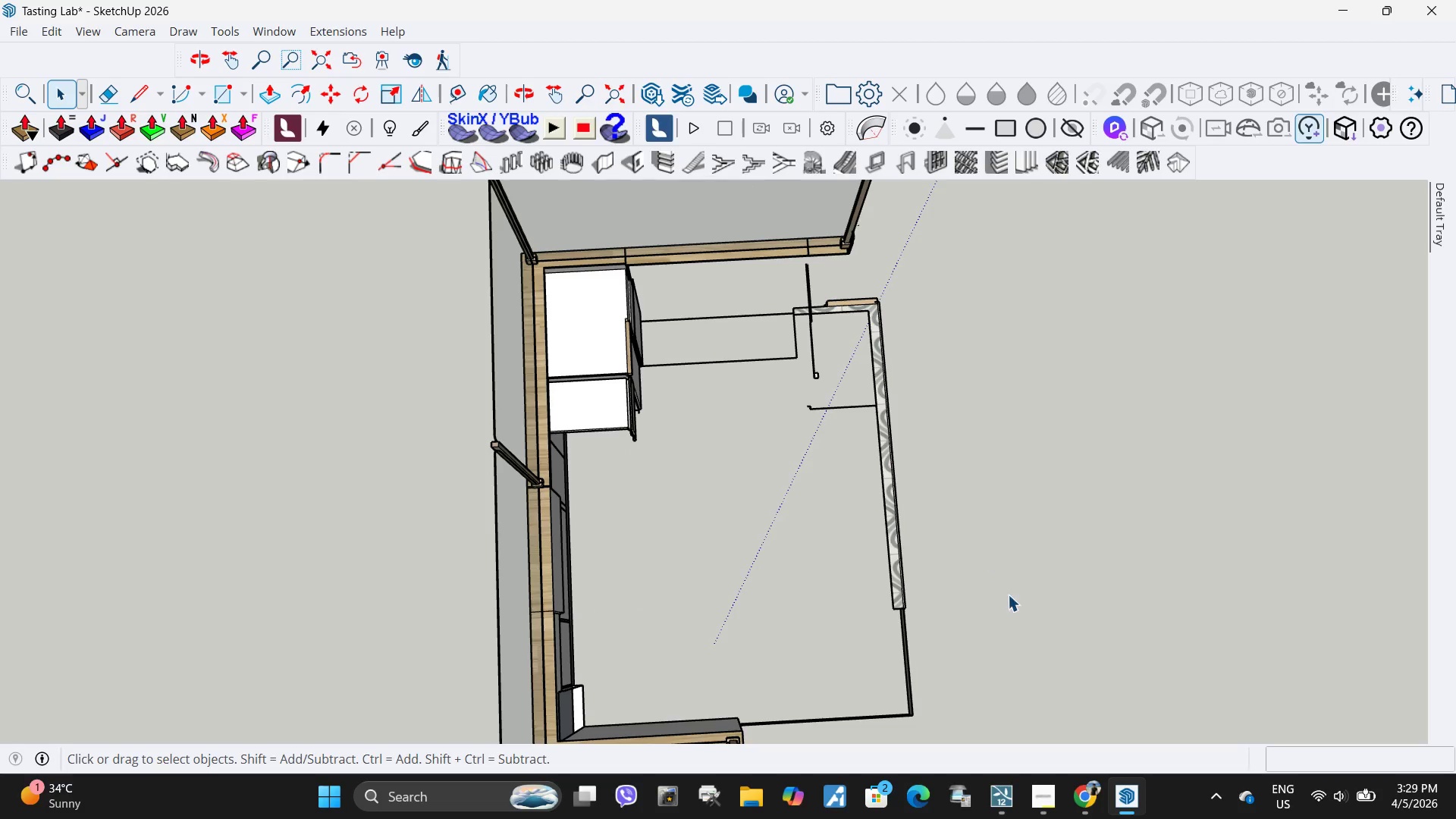 
left_click_drag(start_coordinate=[1005, 601], to_coordinate=[607, 294])
 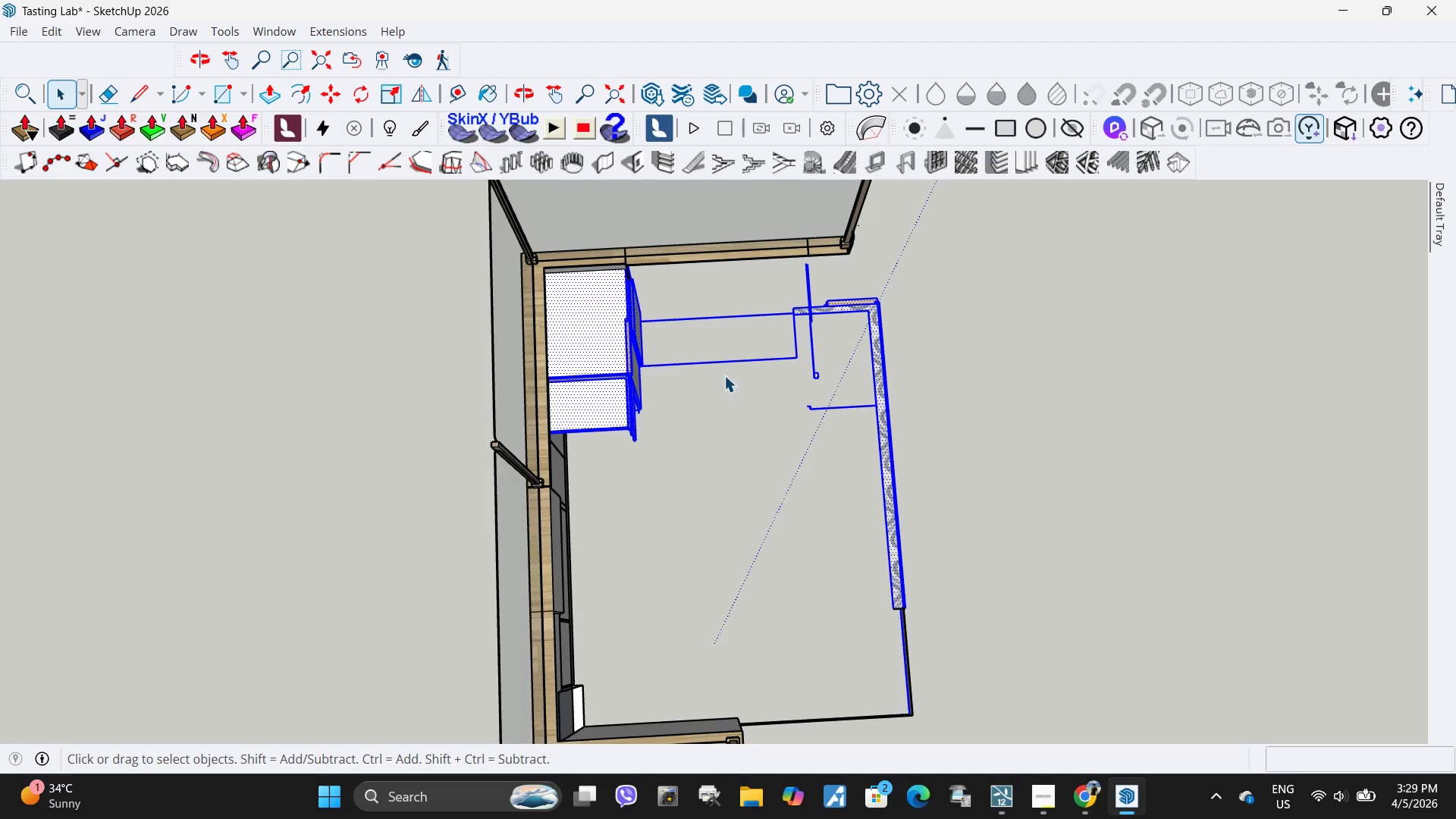 
key(Delete)
 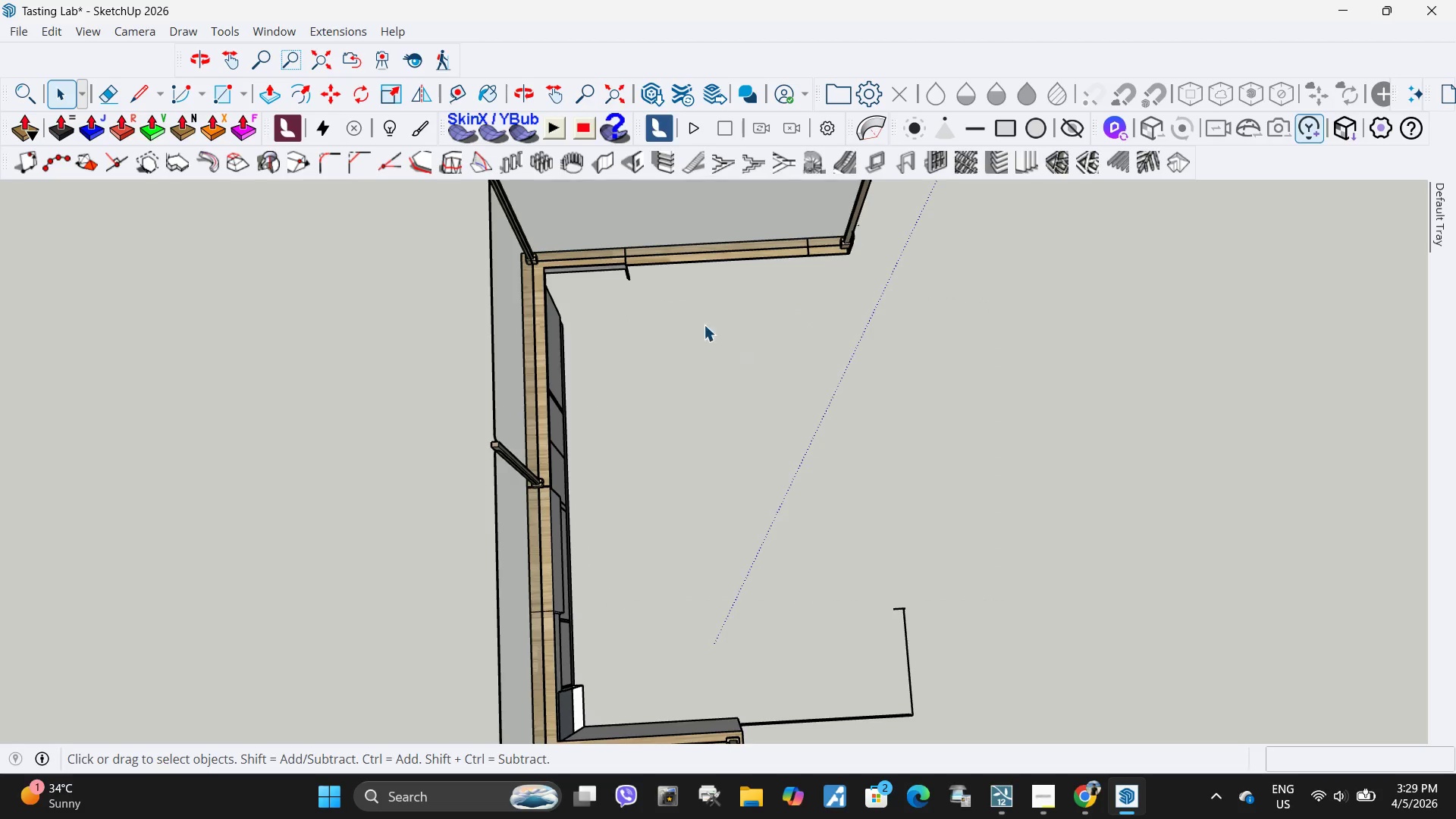 
left_click_drag(start_coordinate=[908, 672], to_coordinate=[782, 488])
 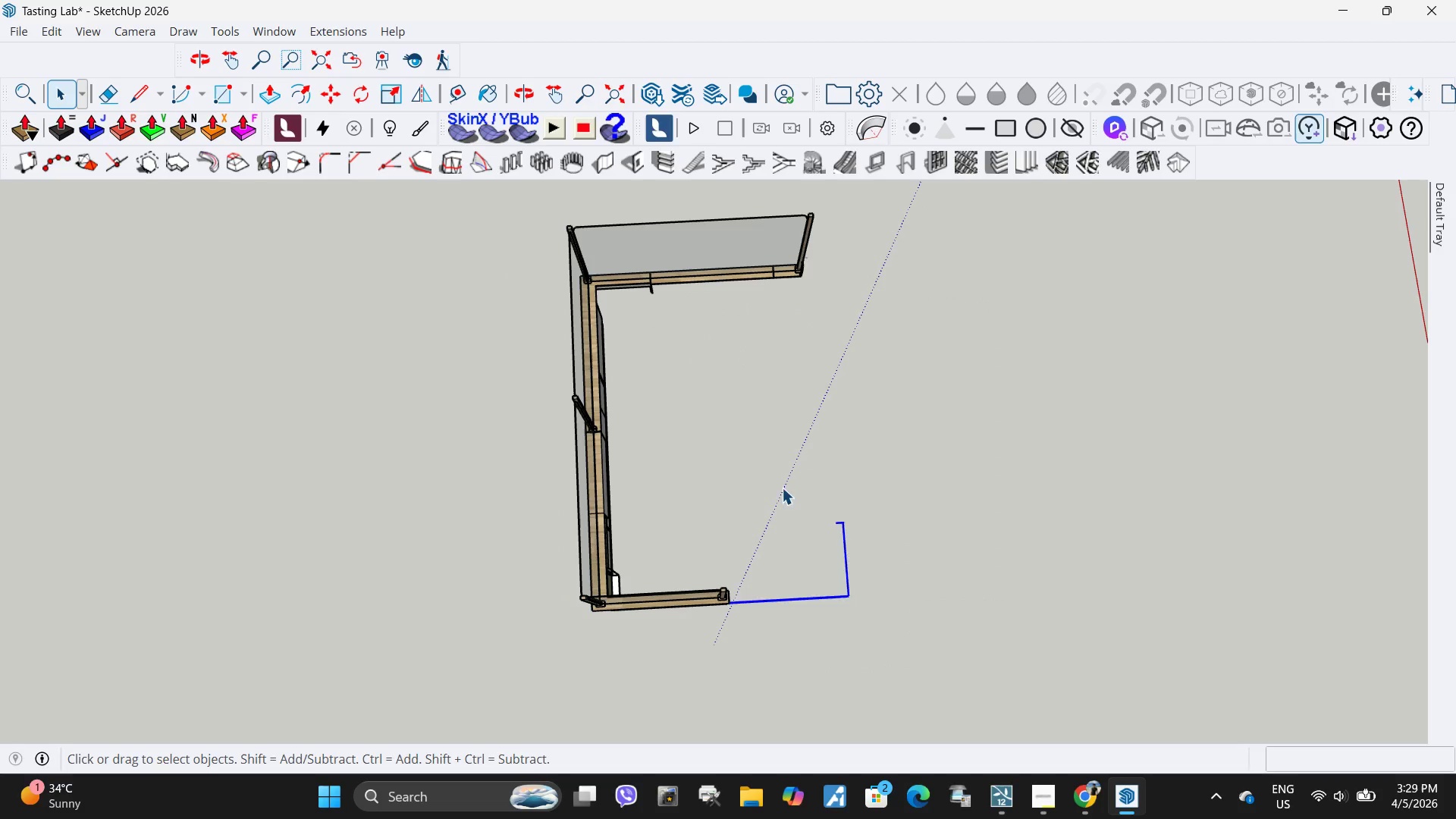 
scroll: coordinate [701, 323], scroll_direction: down, amount: 4.0
 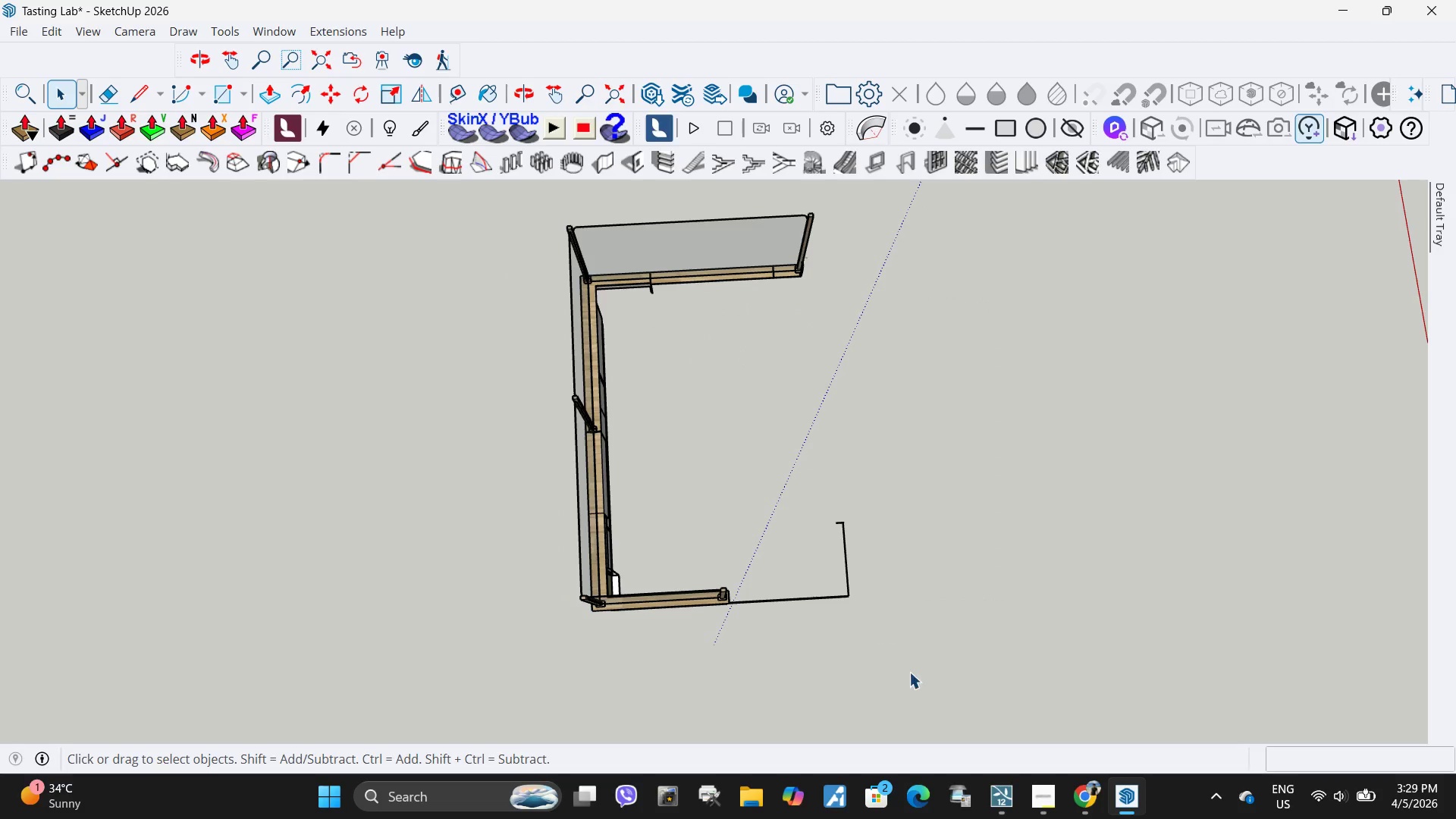 
key(Delete)
 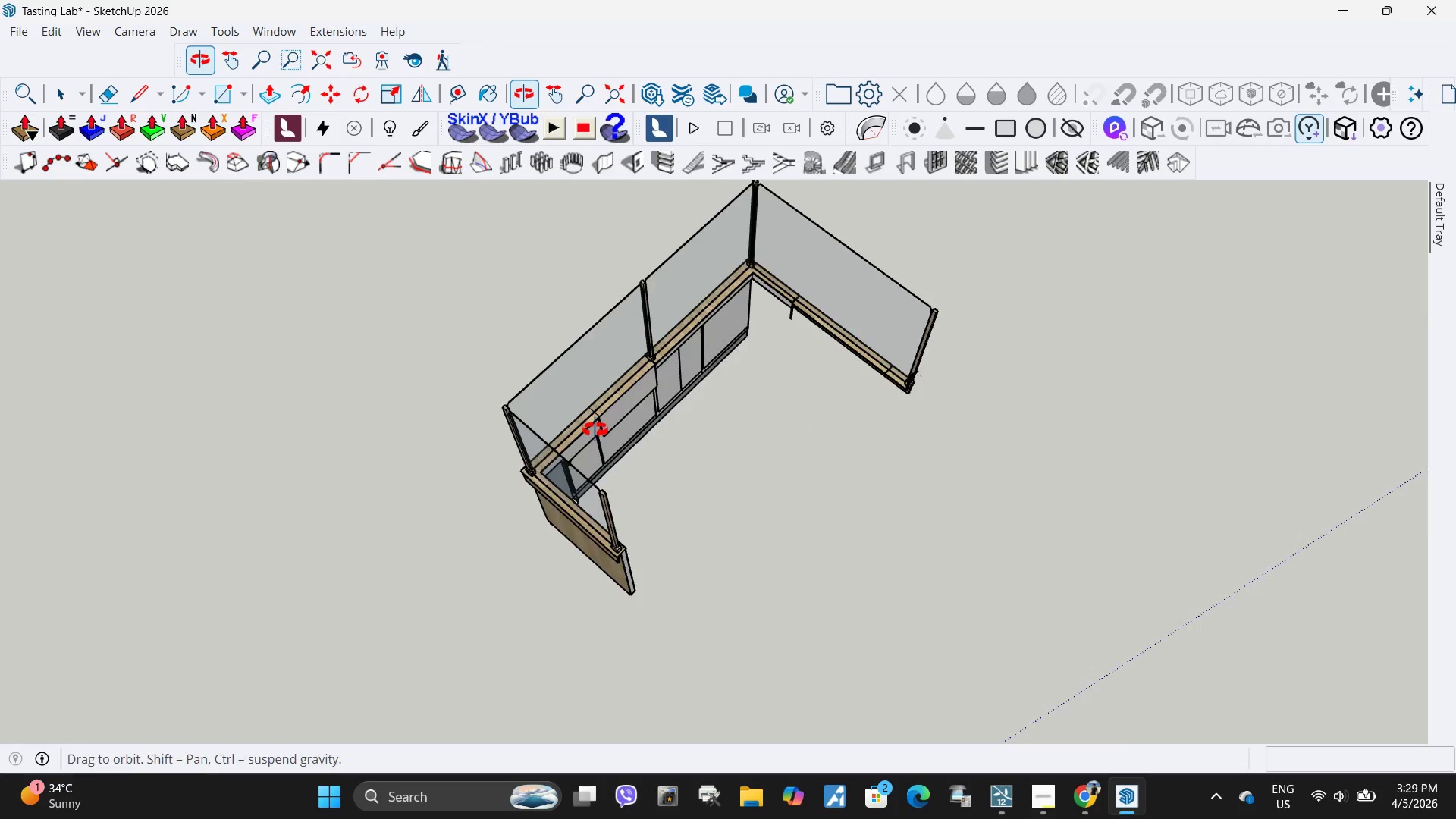 
scroll: coordinate [784, 359], scroll_direction: up, amount: 6.0
 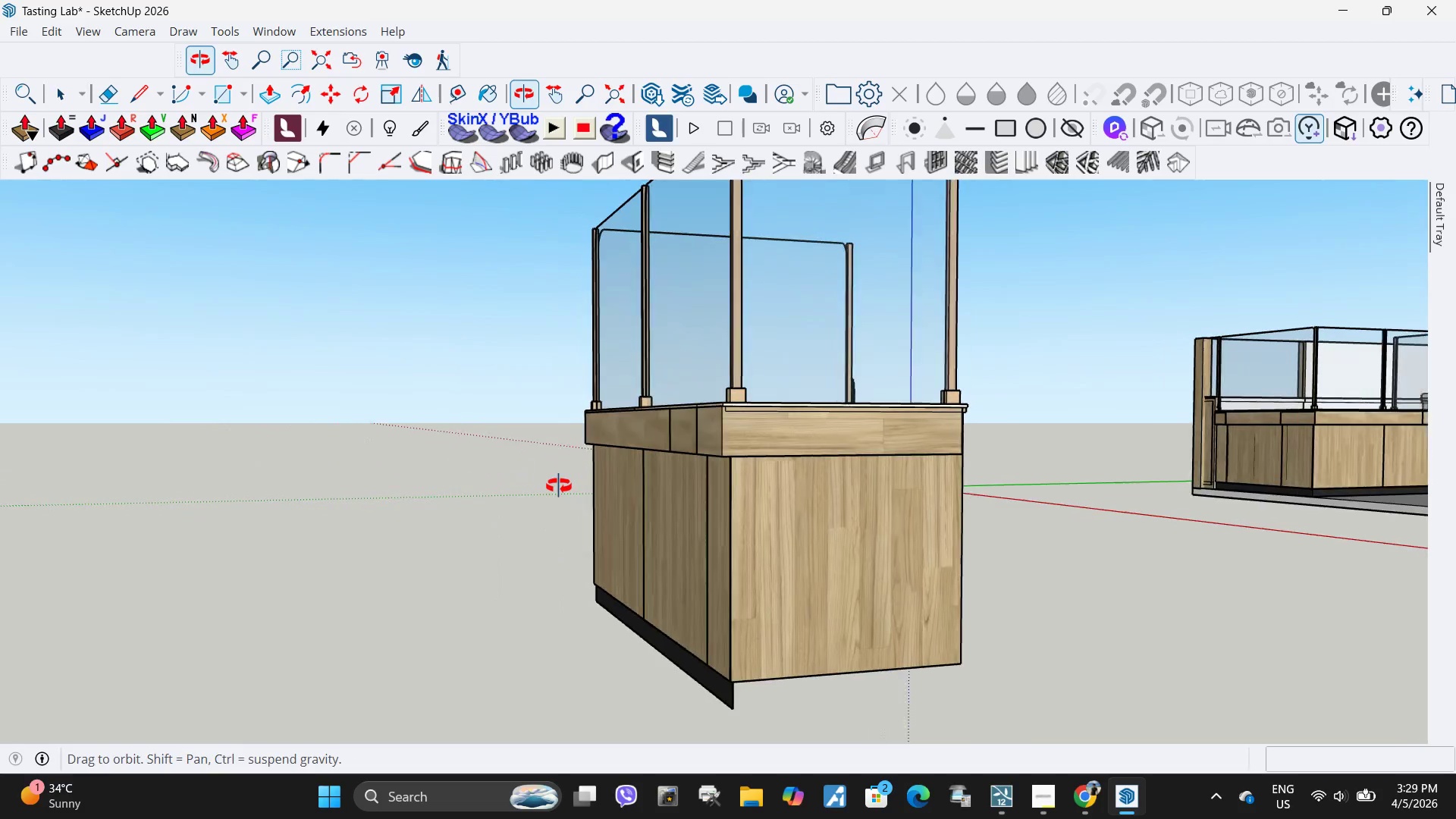 
left_click([997, 543])
 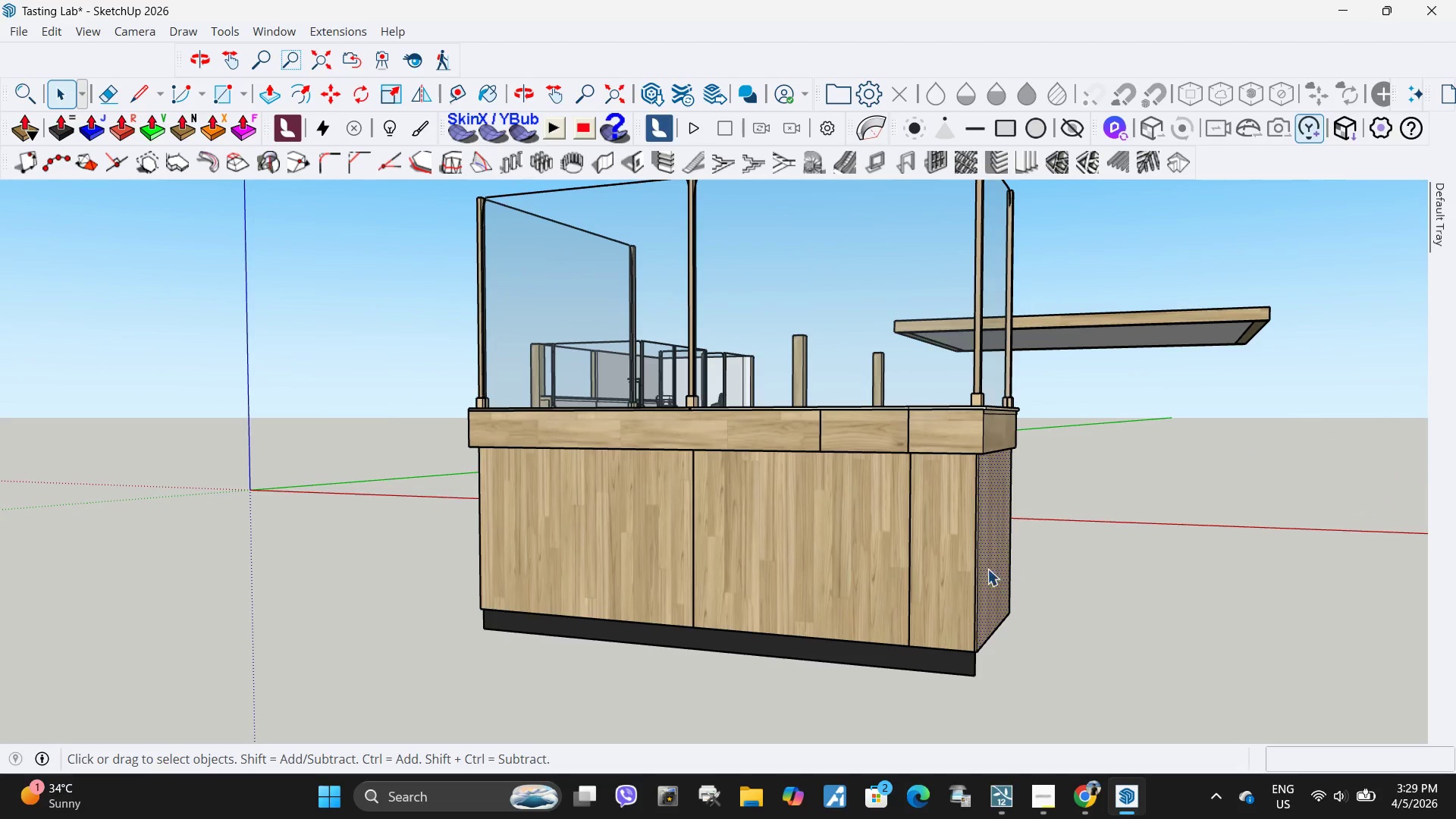 
scroll: coordinate [988, 665], scroll_direction: up, amount: 9.0
 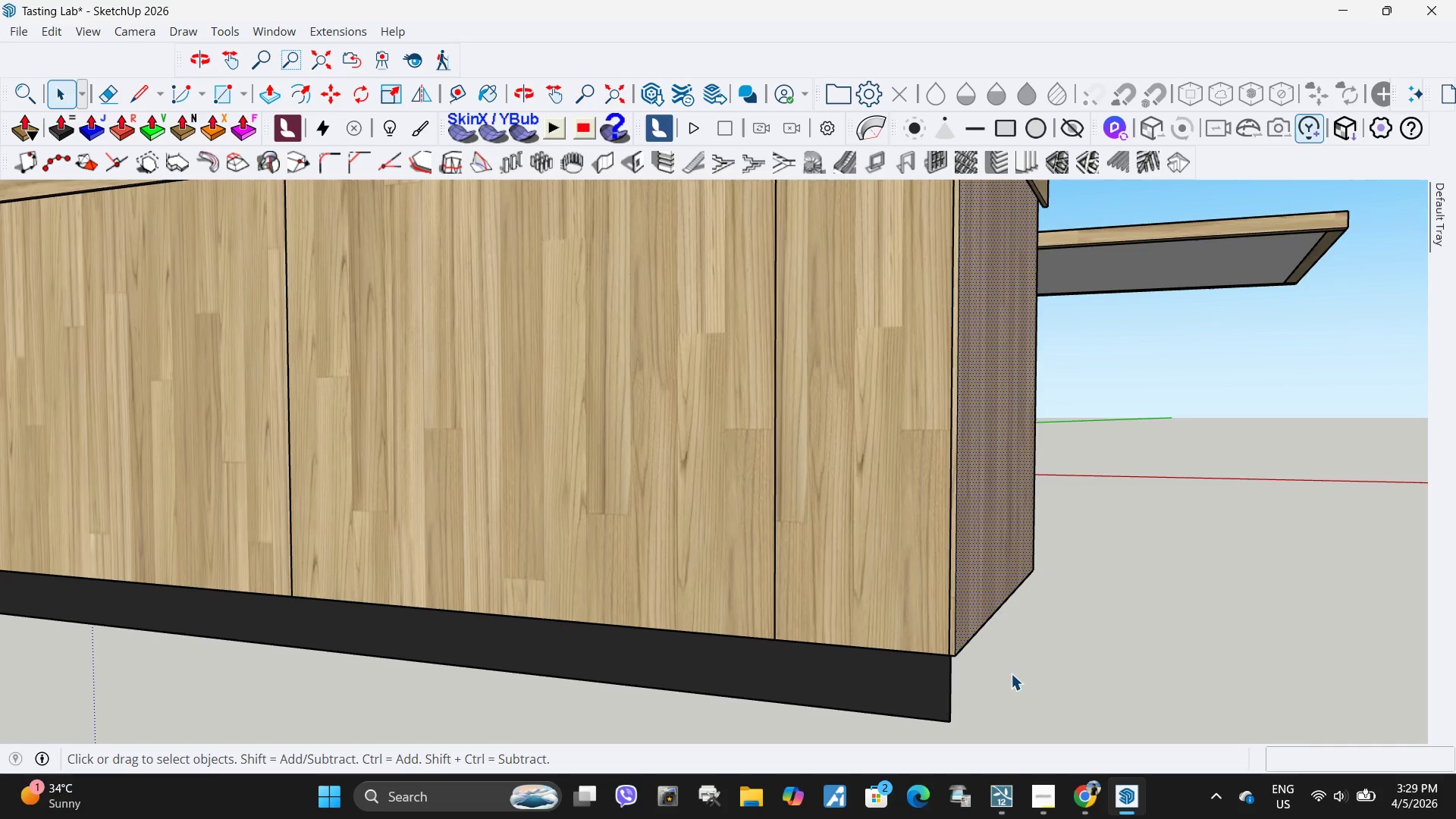 
left_click_drag(start_coordinate=[1002, 671], to_coordinate=[953, 623])
 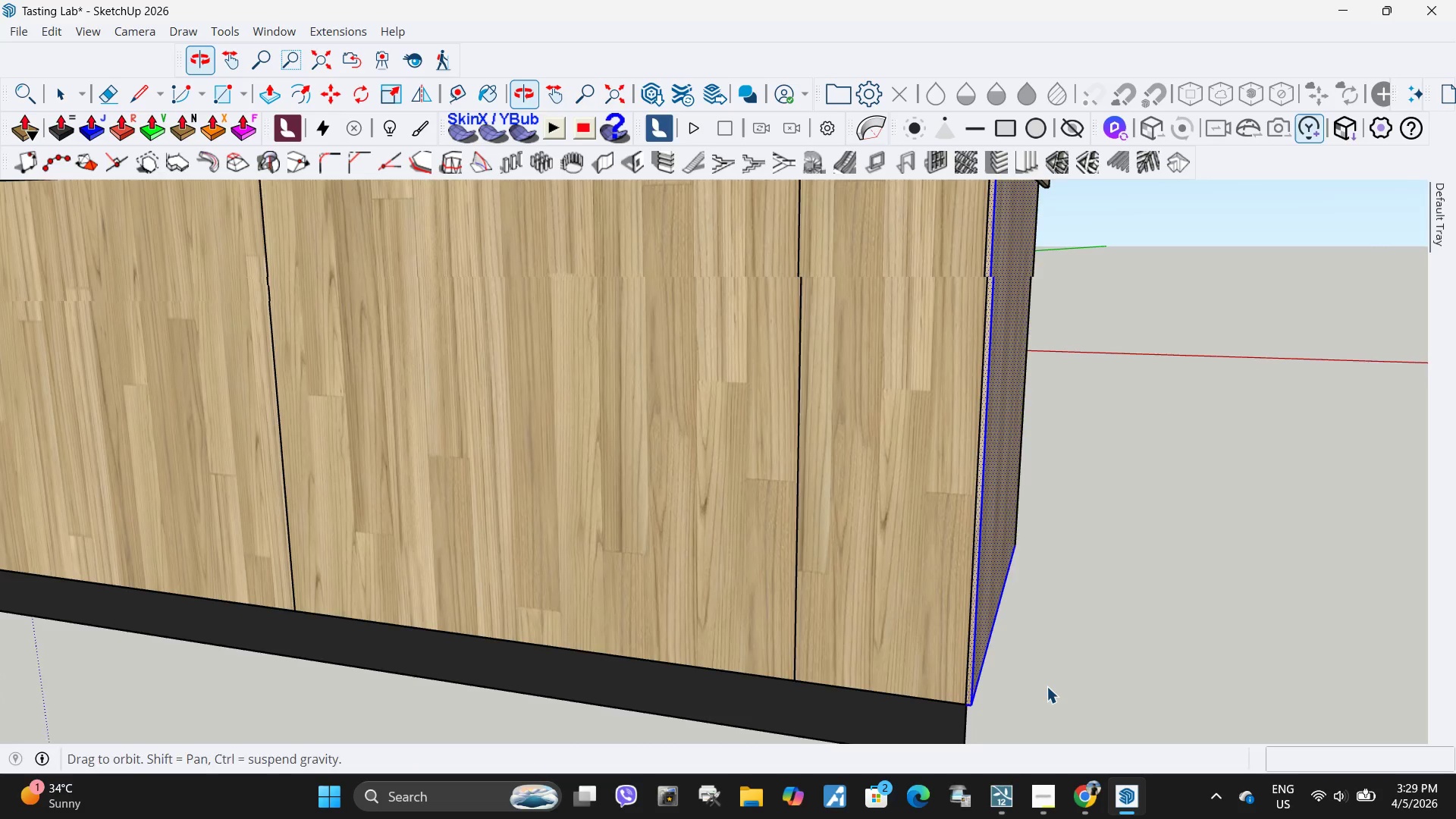 
scroll: coordinate [1047, 676], scroll_direction: down, amount: 3.0
 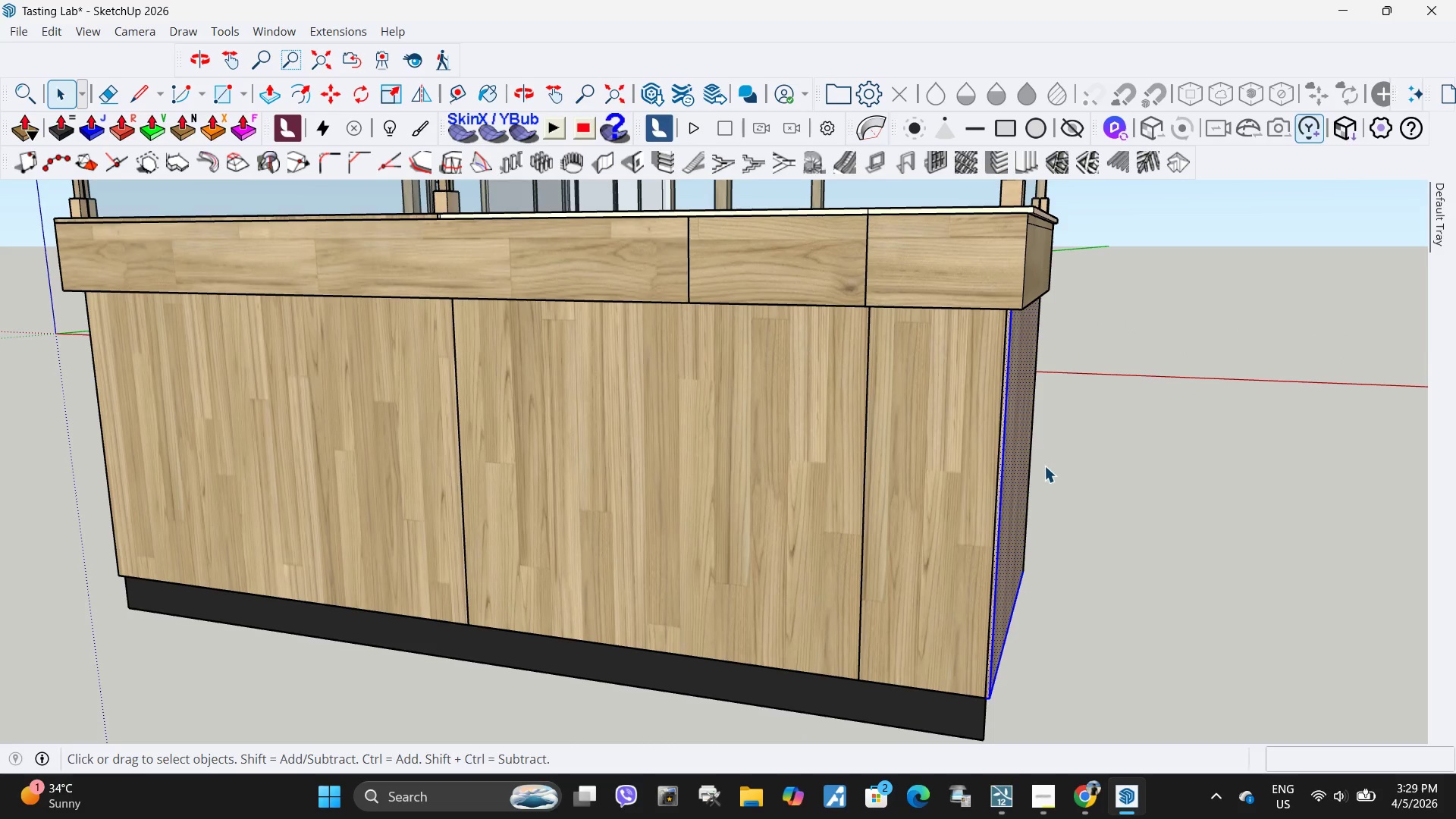 
key(M)
 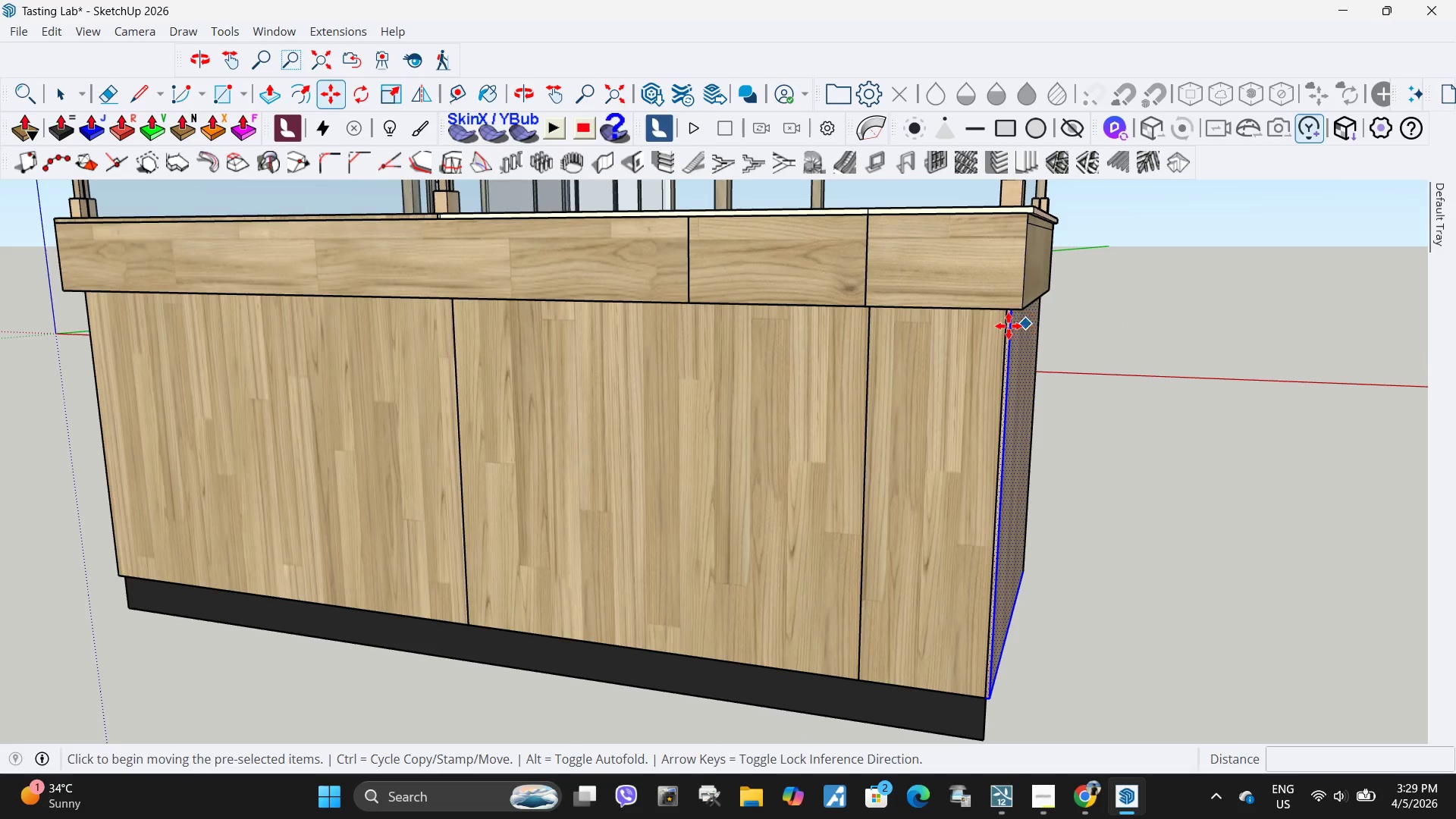 
scroll: coordinate [1007, 326], scroll_direction: up, amount: 4.0
 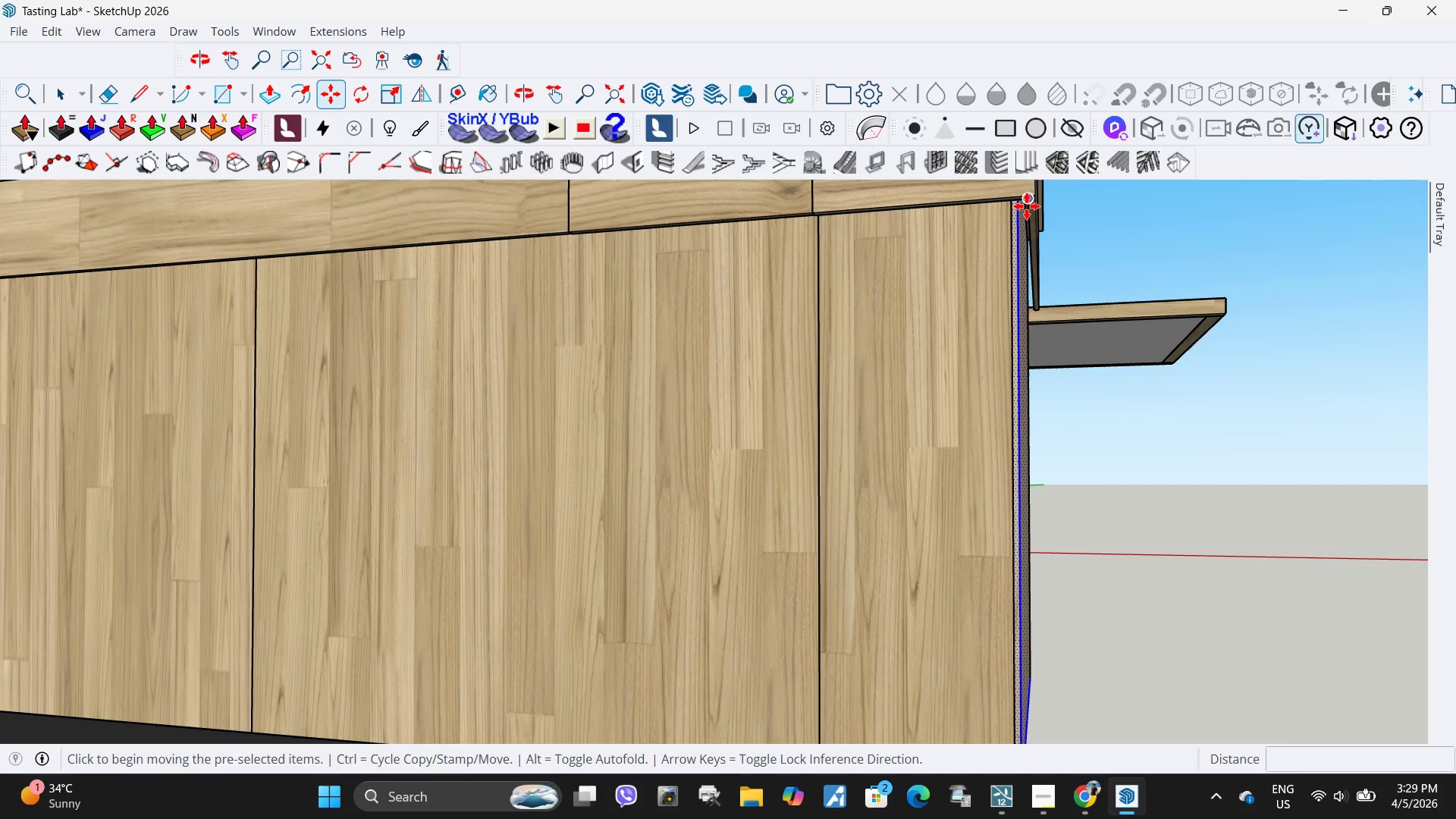 
key(Control+ControlLeft)
 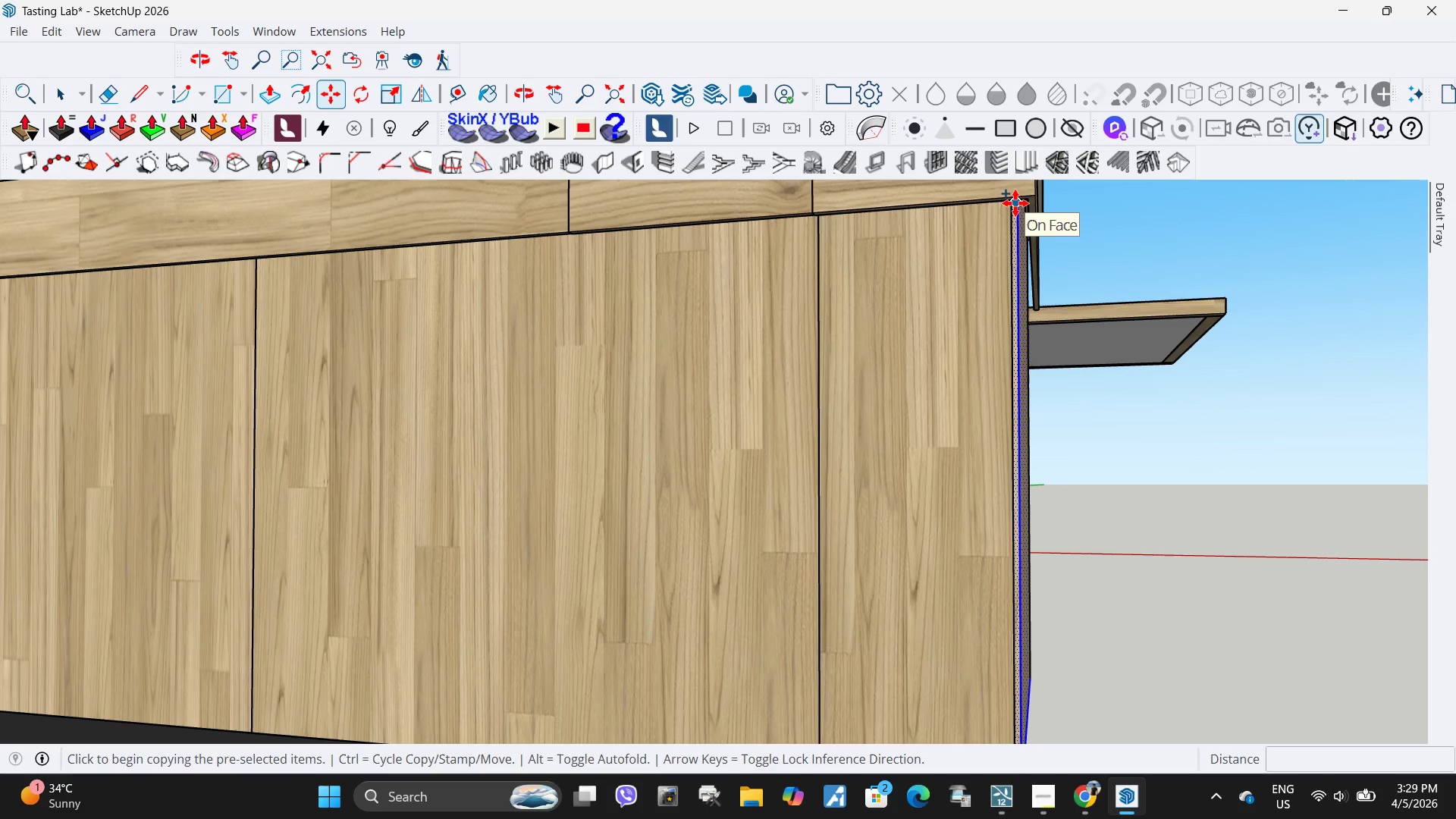 
left_click([1015, 203])
 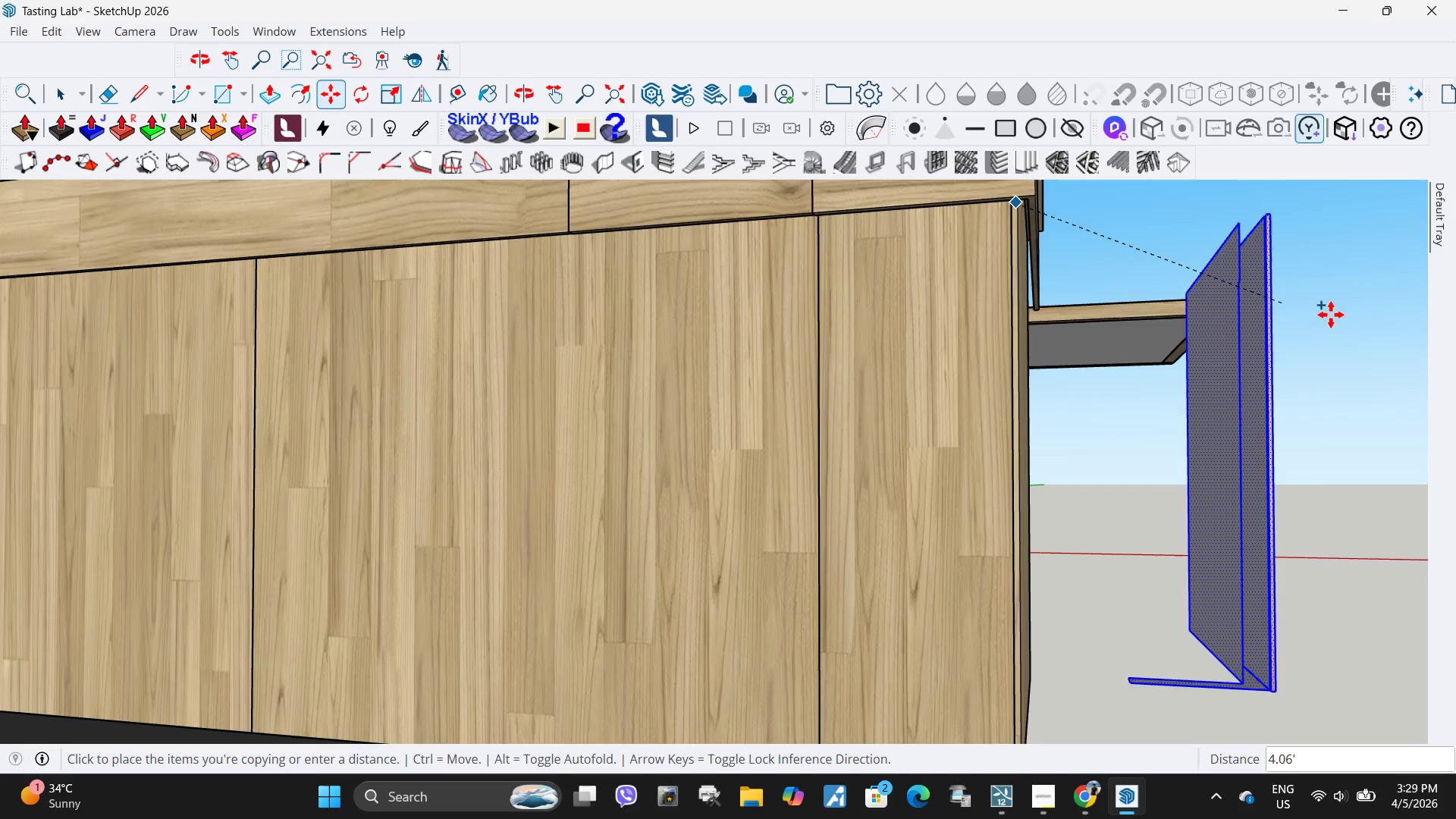 
scroll: coordinate [1331, 315], scroll_direction: down, amount: 9.0
 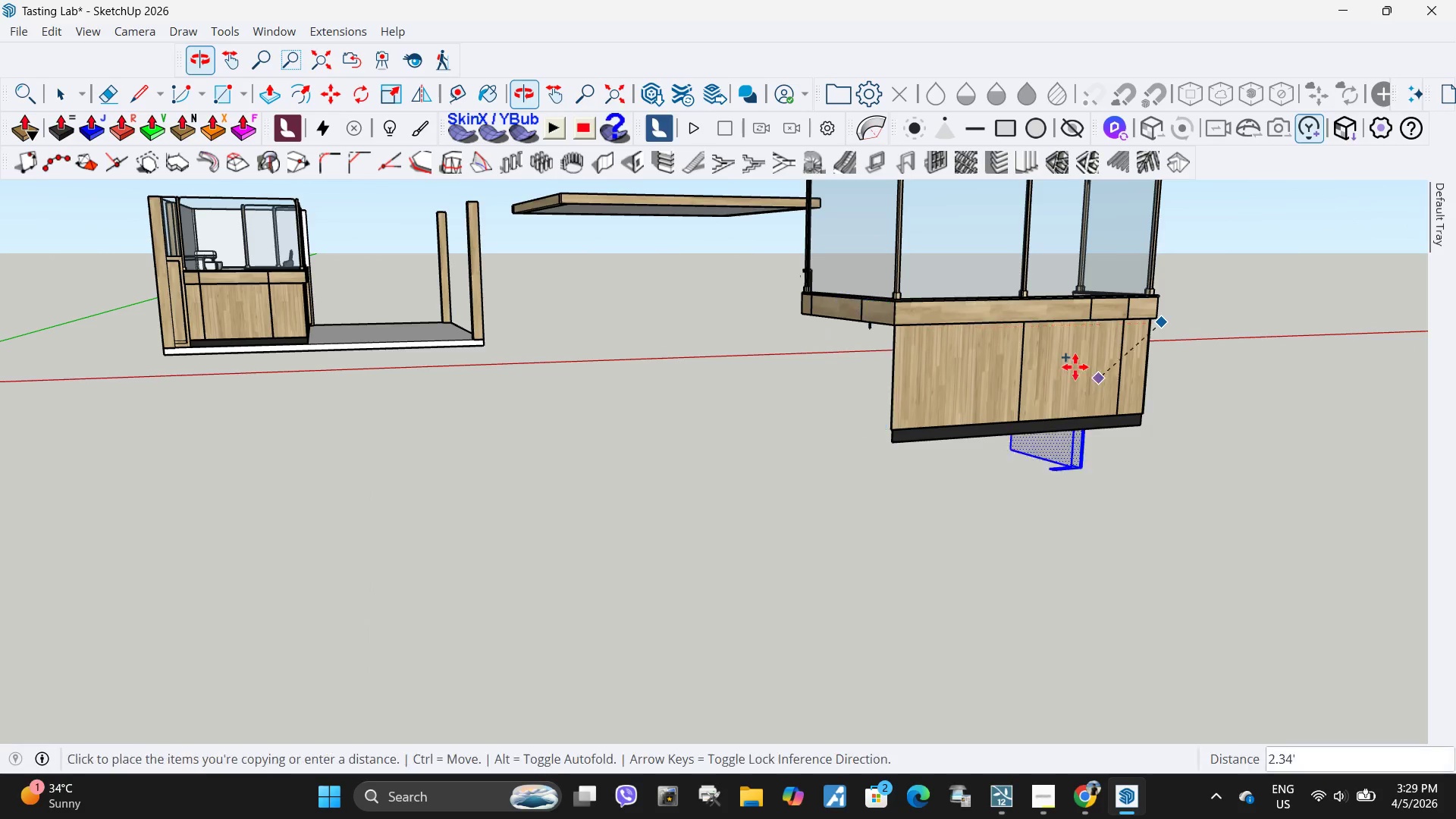 
scroll: coordinate [907, 381], scroll_direction: up, amount: 5.0
 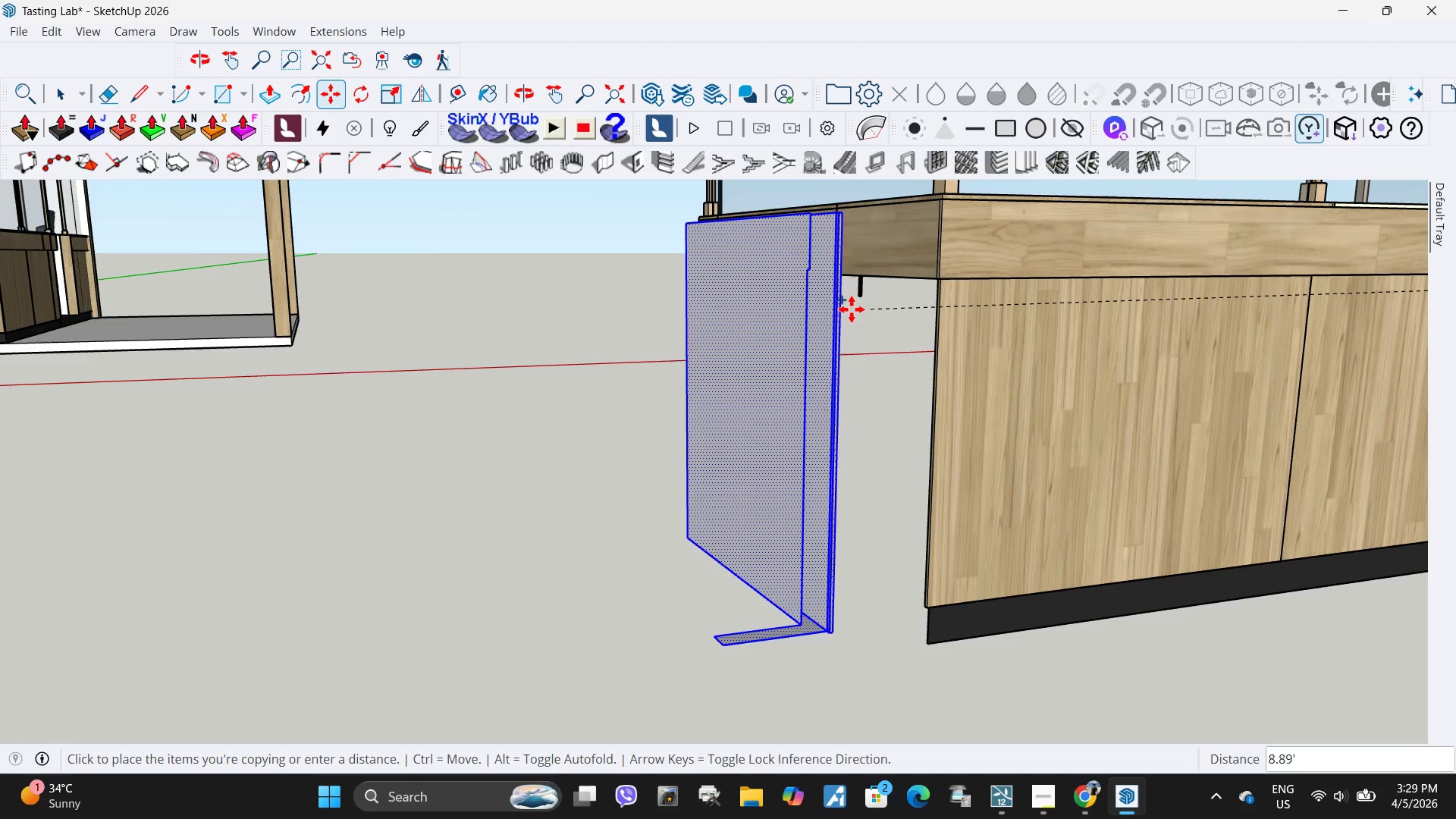 
left_click([846, 295])
 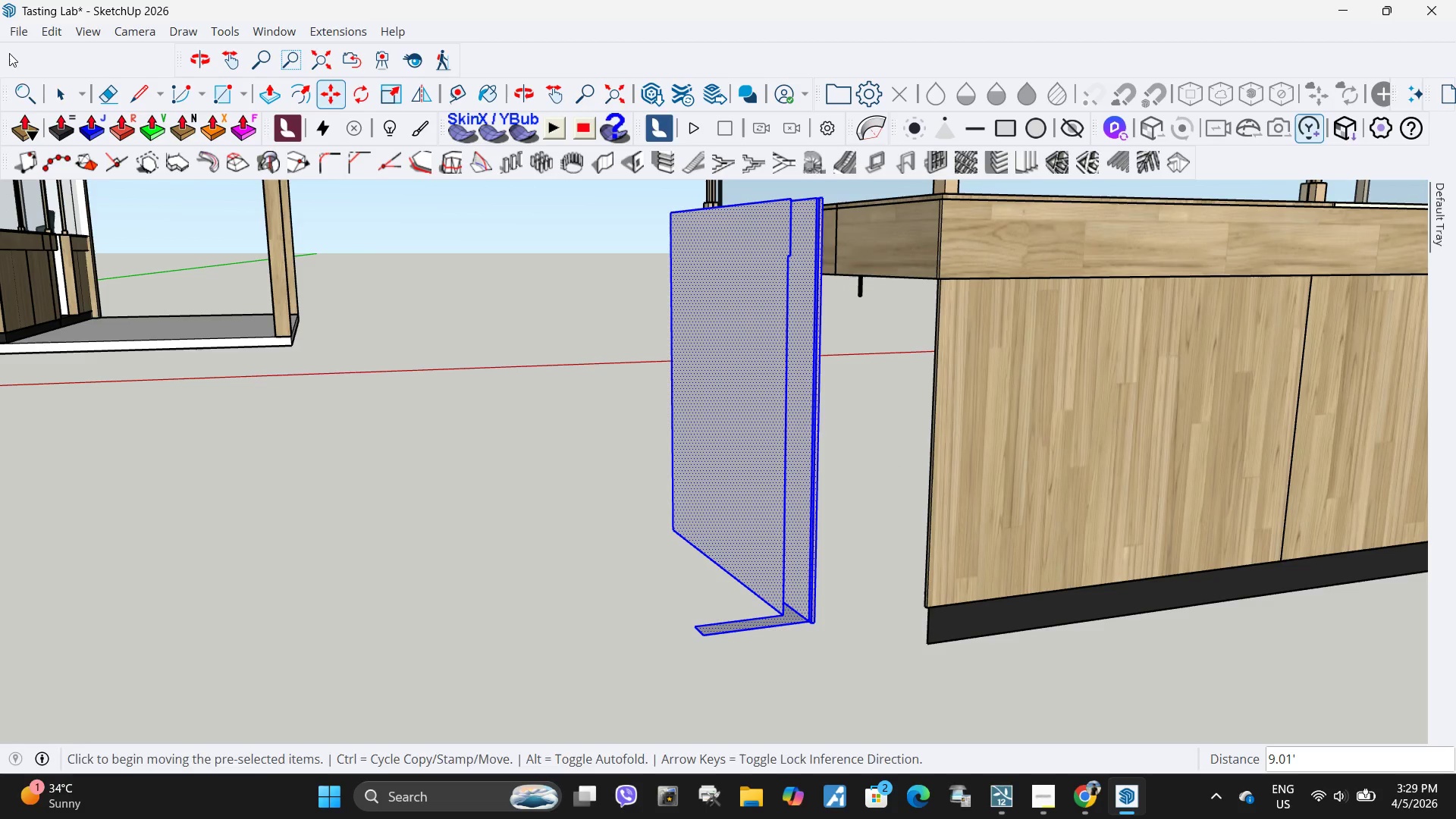 
left_click([27, 89])
 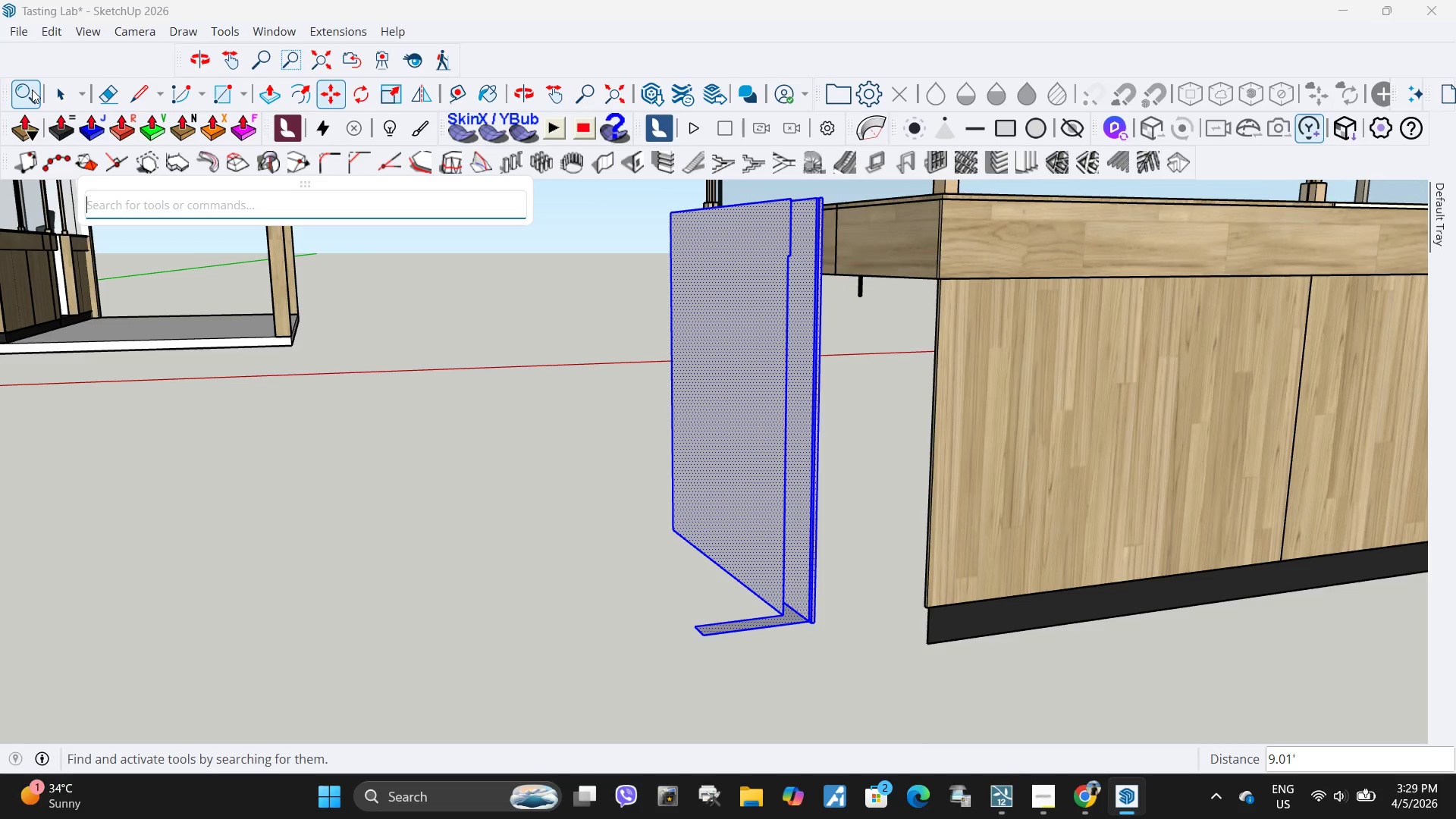 
key(F)
 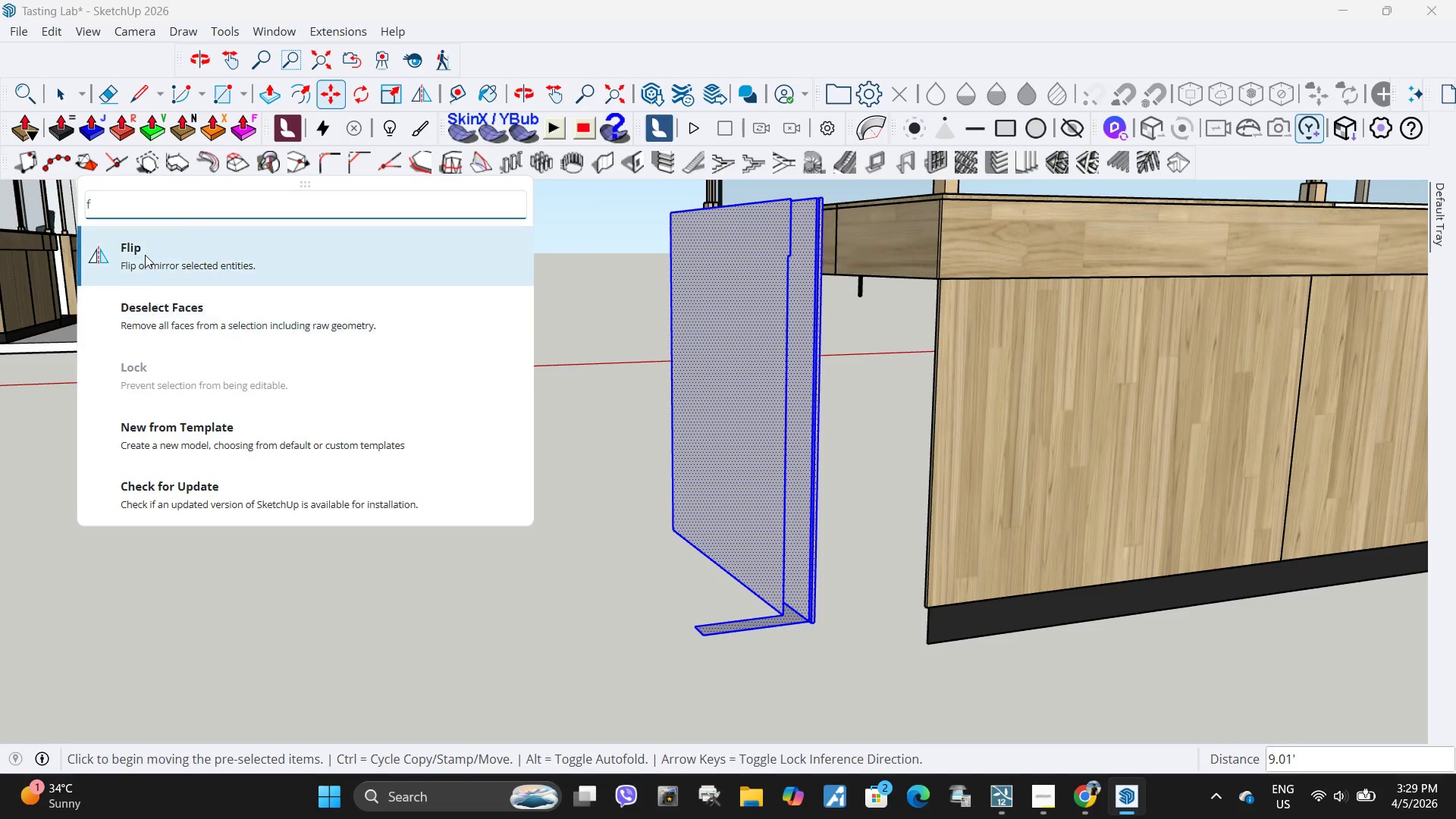 
left_click([145, 253])
 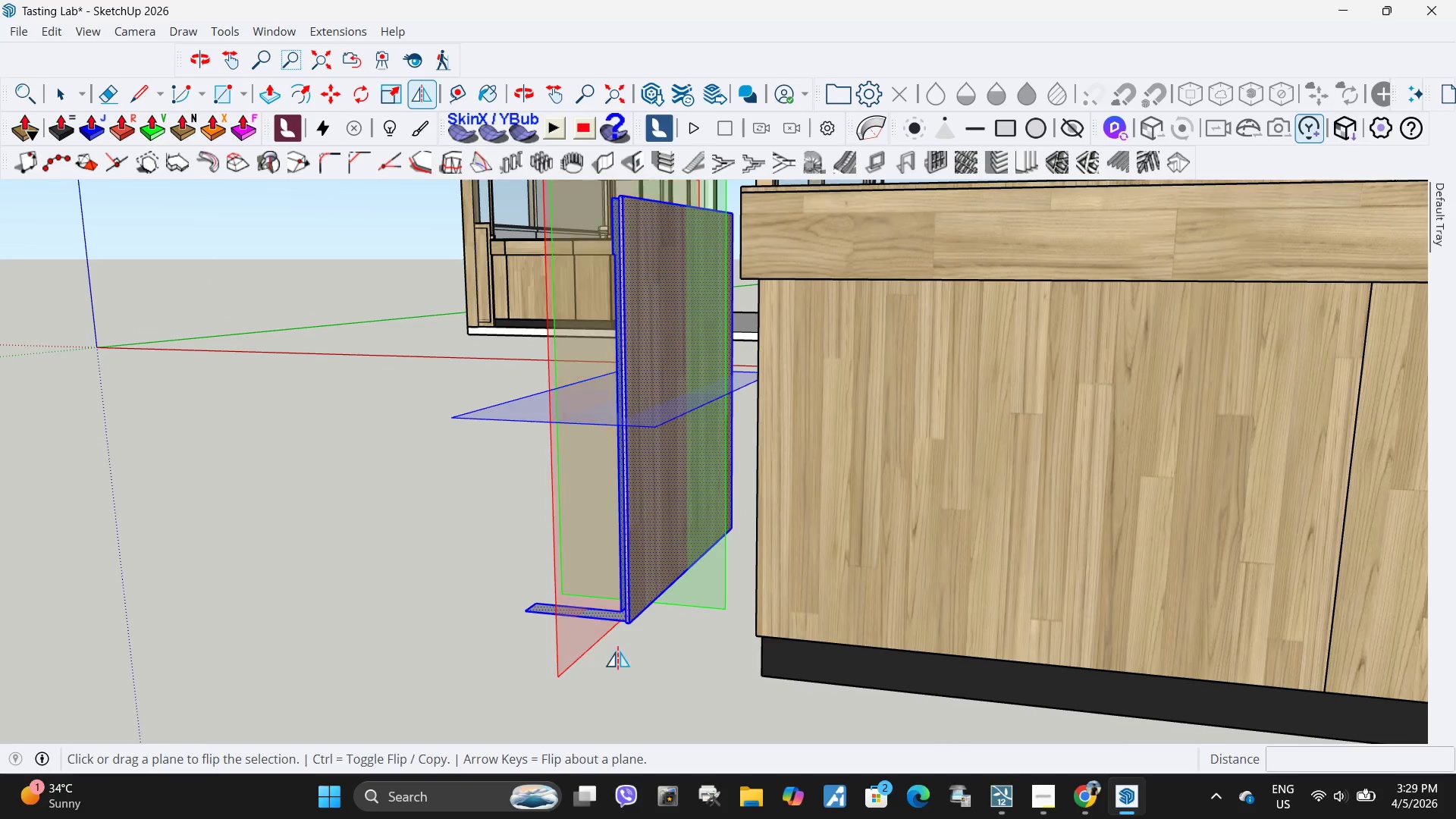 
left_click([581, 645])
 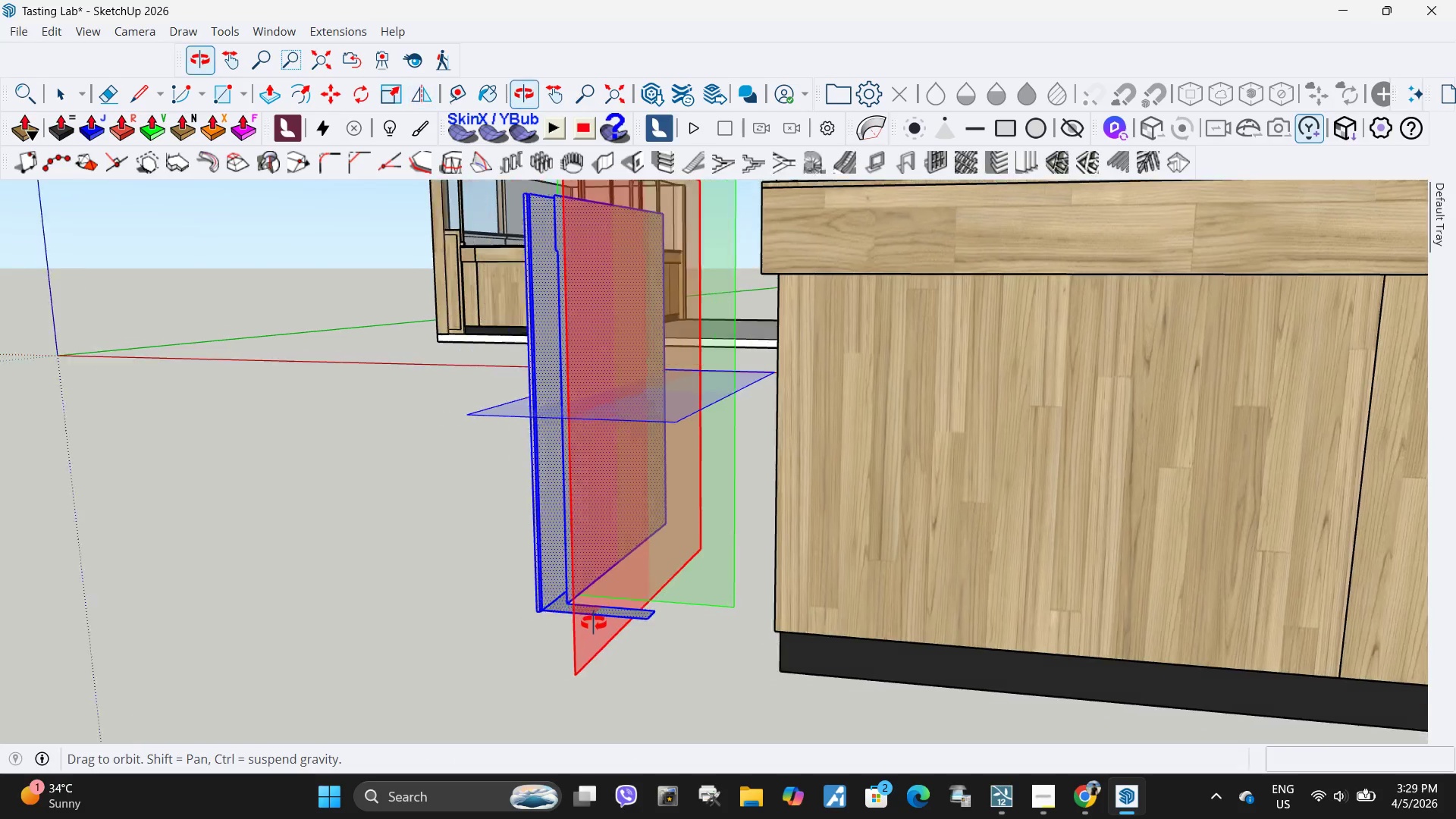 
key(M)
 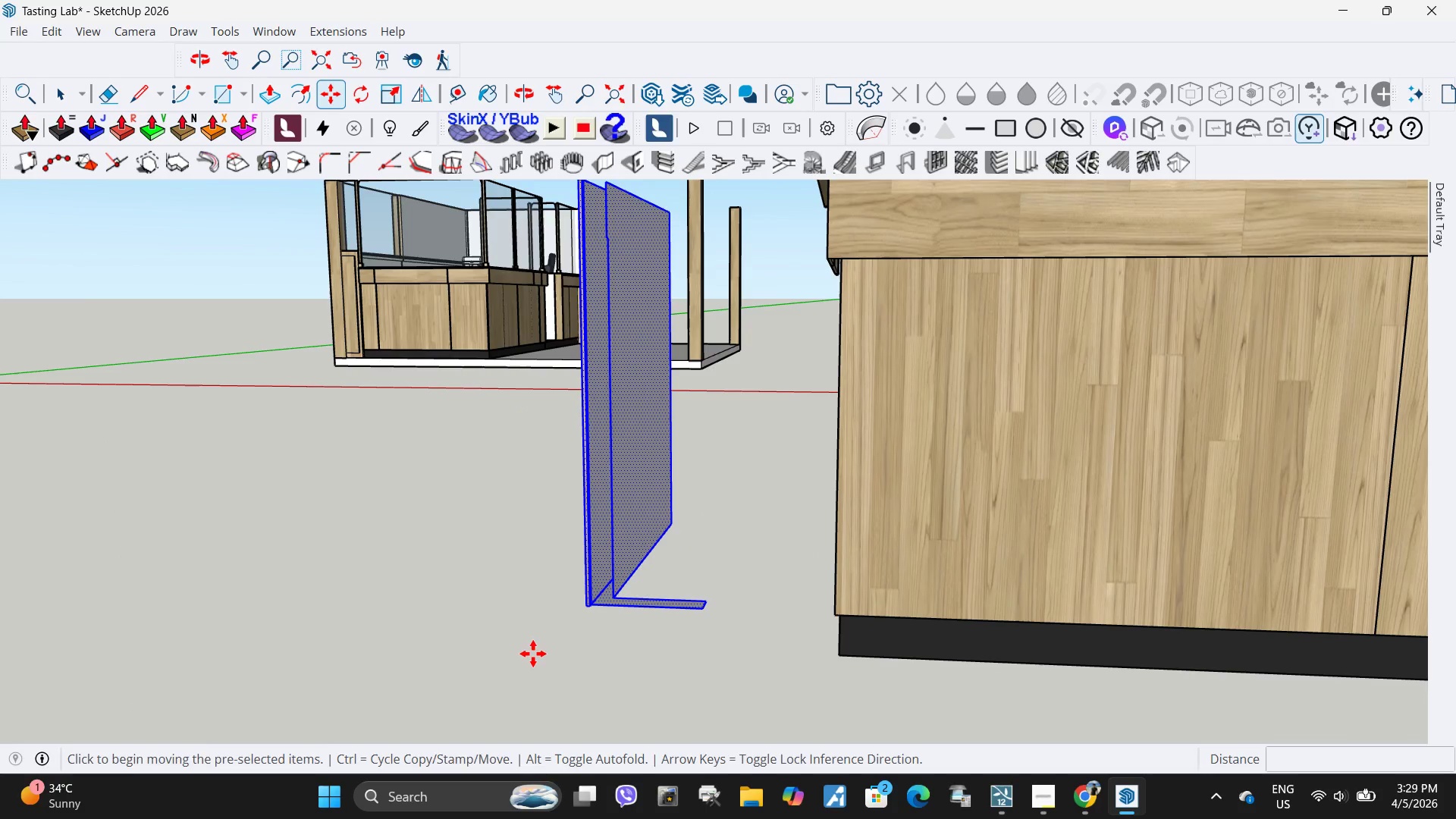 
left_click([533, 654])
 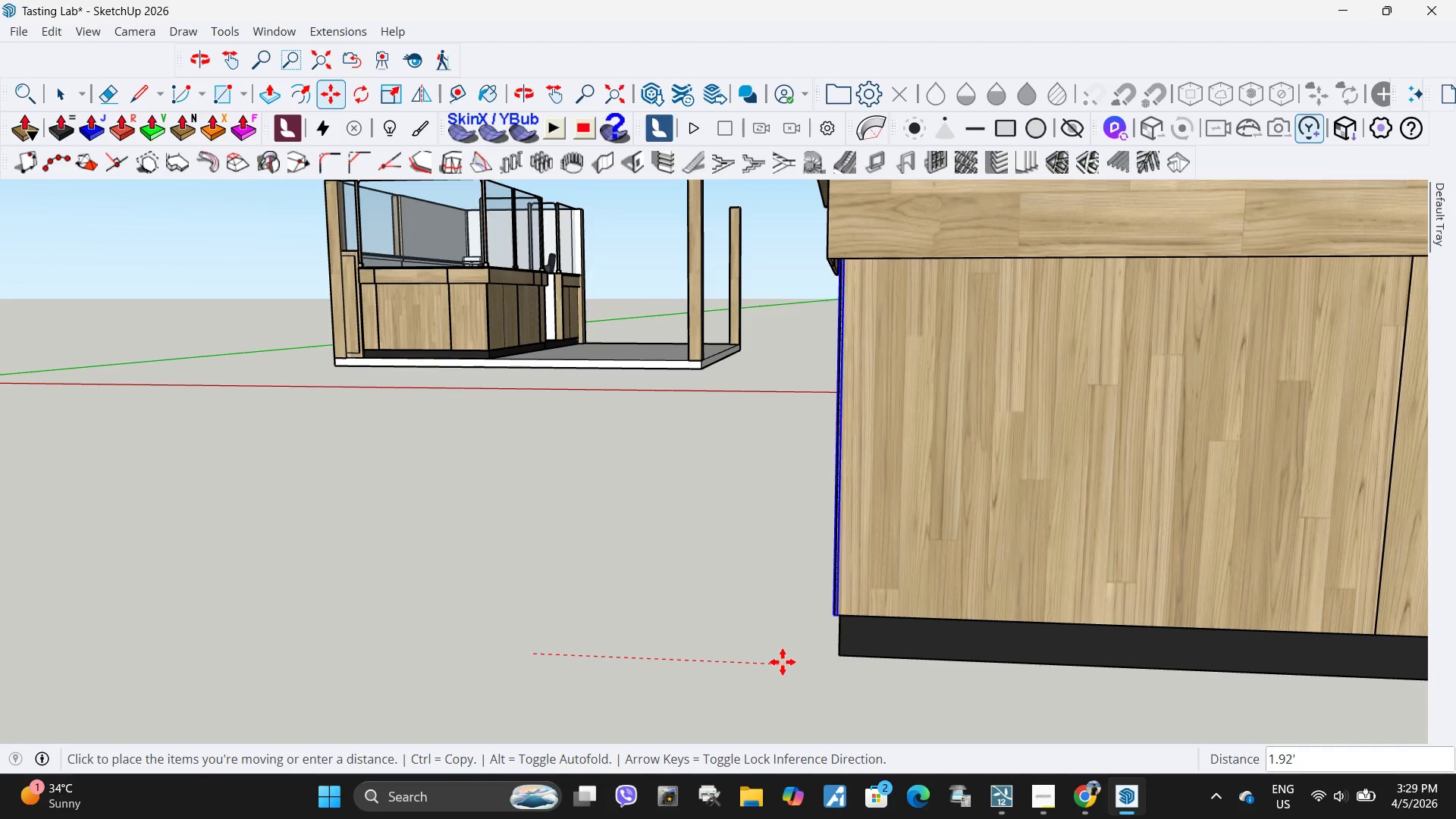 
left_click([780, 662])
 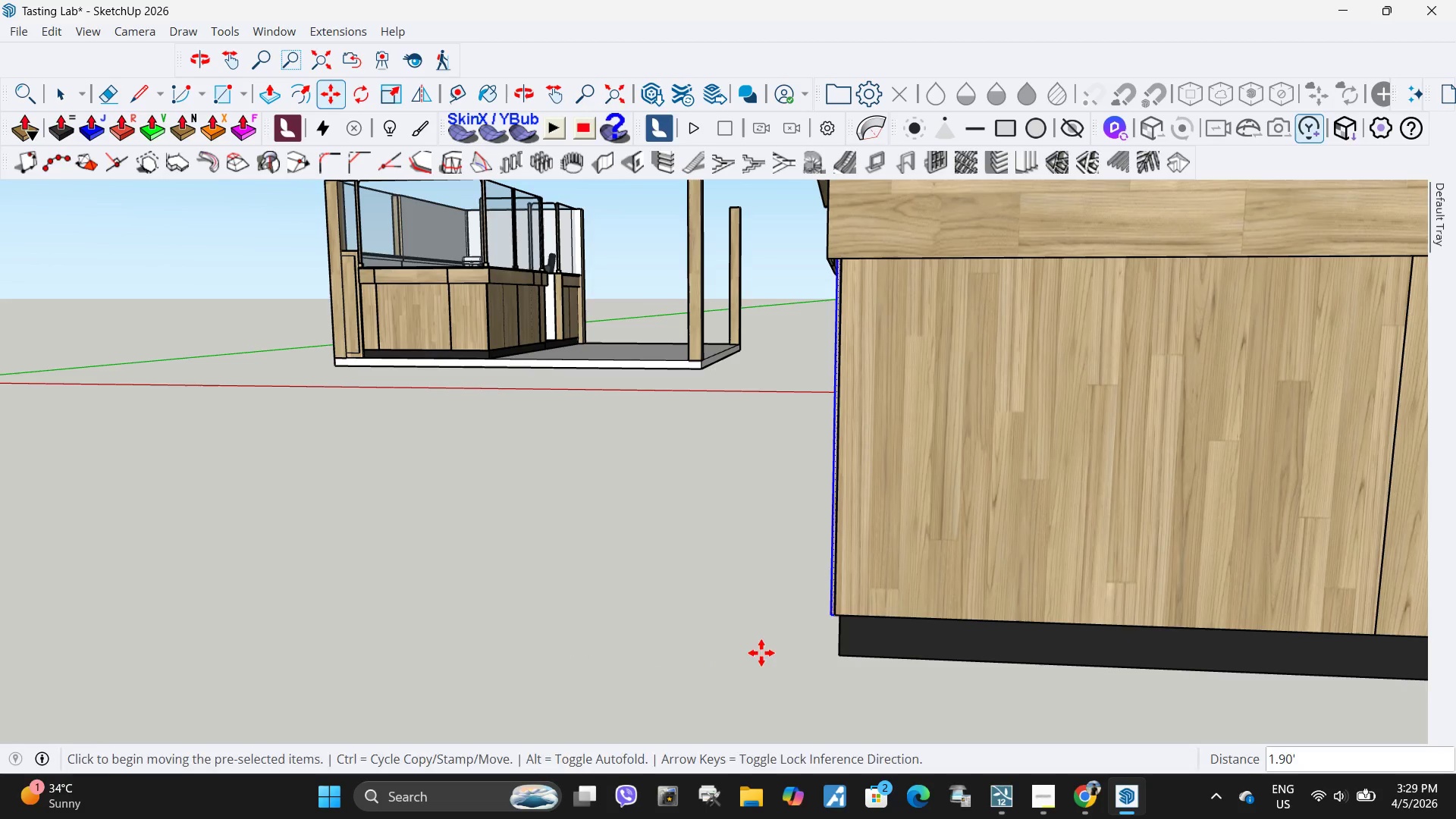 
key(Space)
 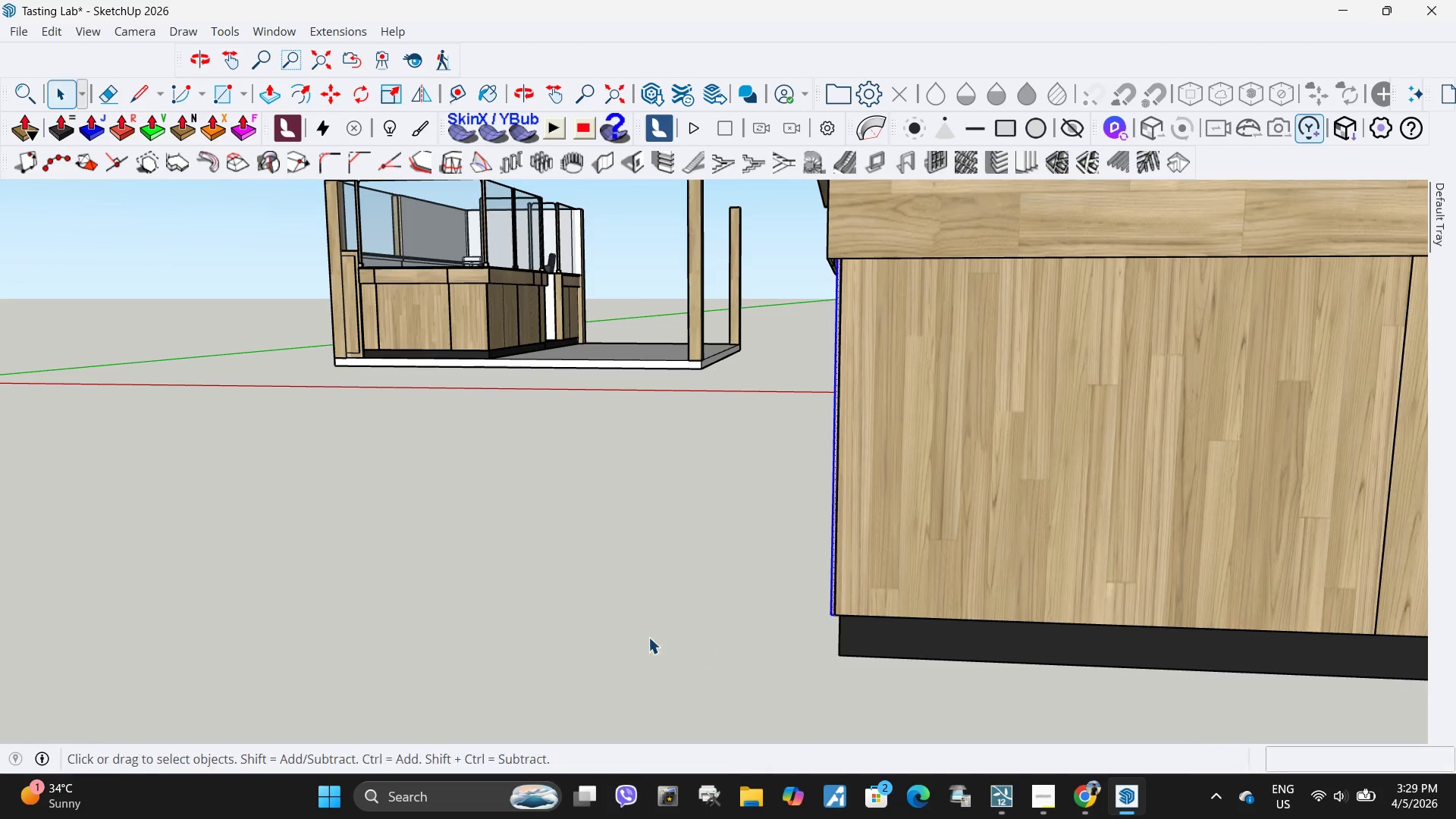 
double_click([647, 637])
 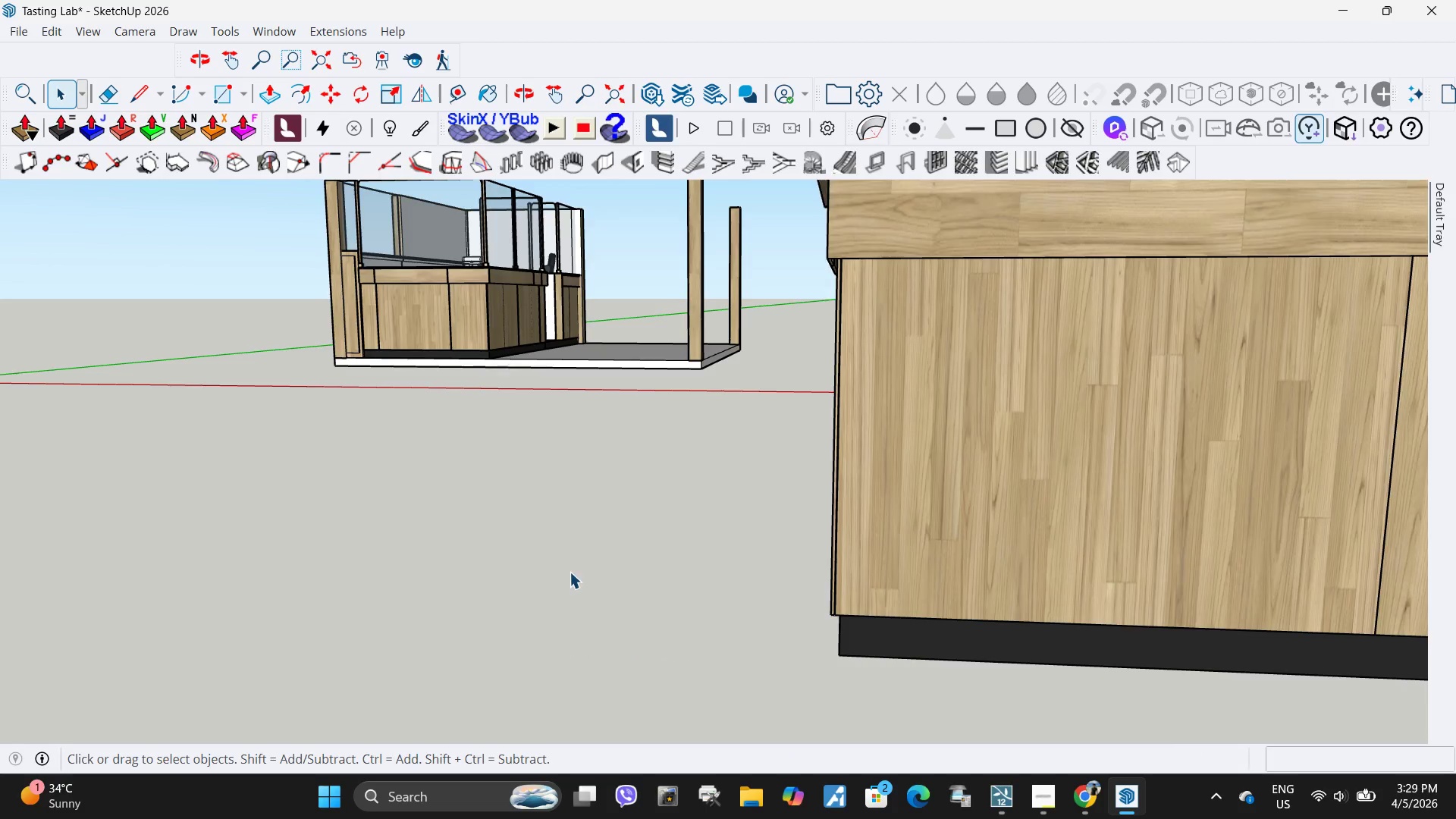 
scroll: coordinate [570, 572], scroll_direction: down, amount: 3.0
 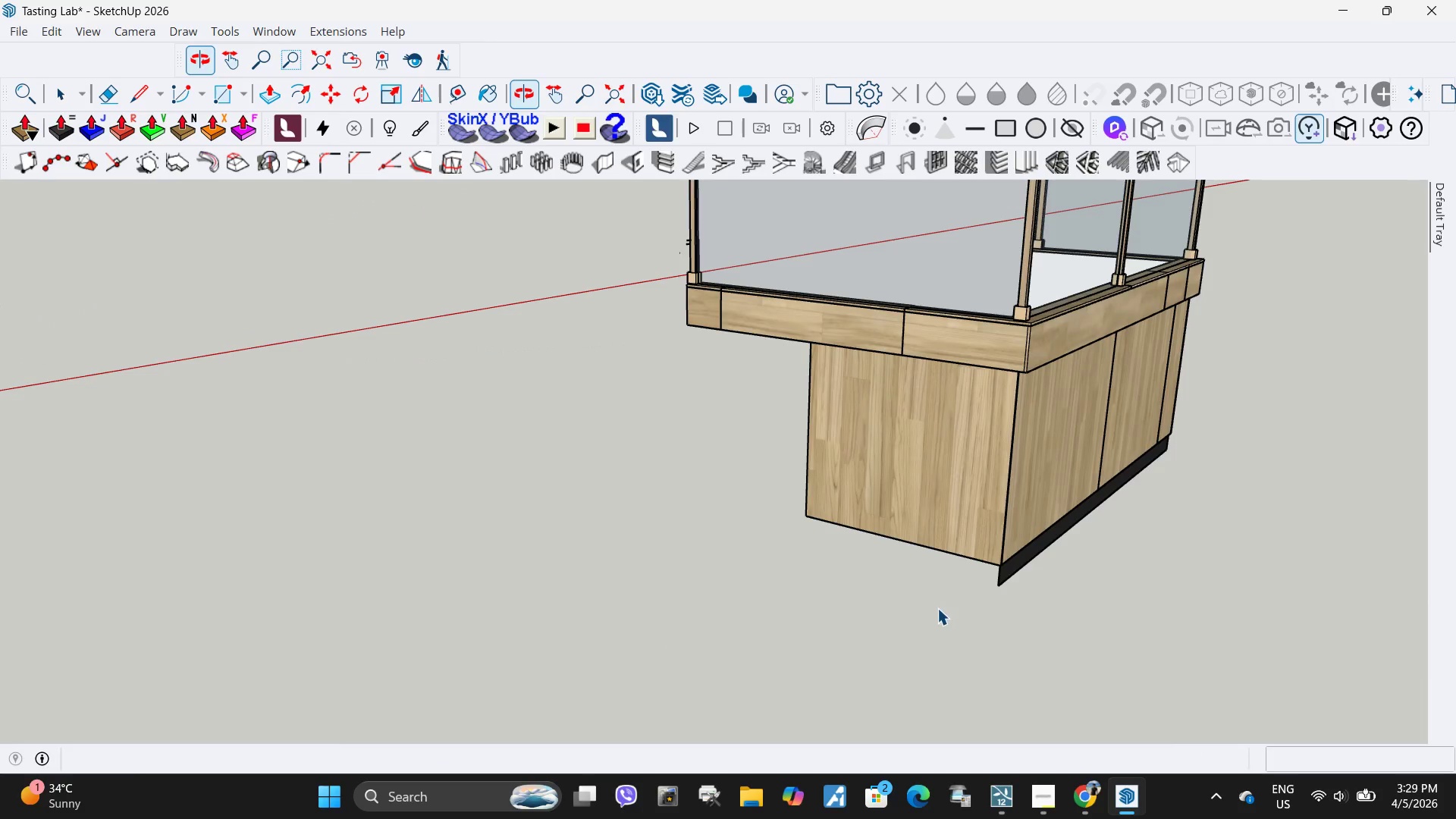 
key(Space)
 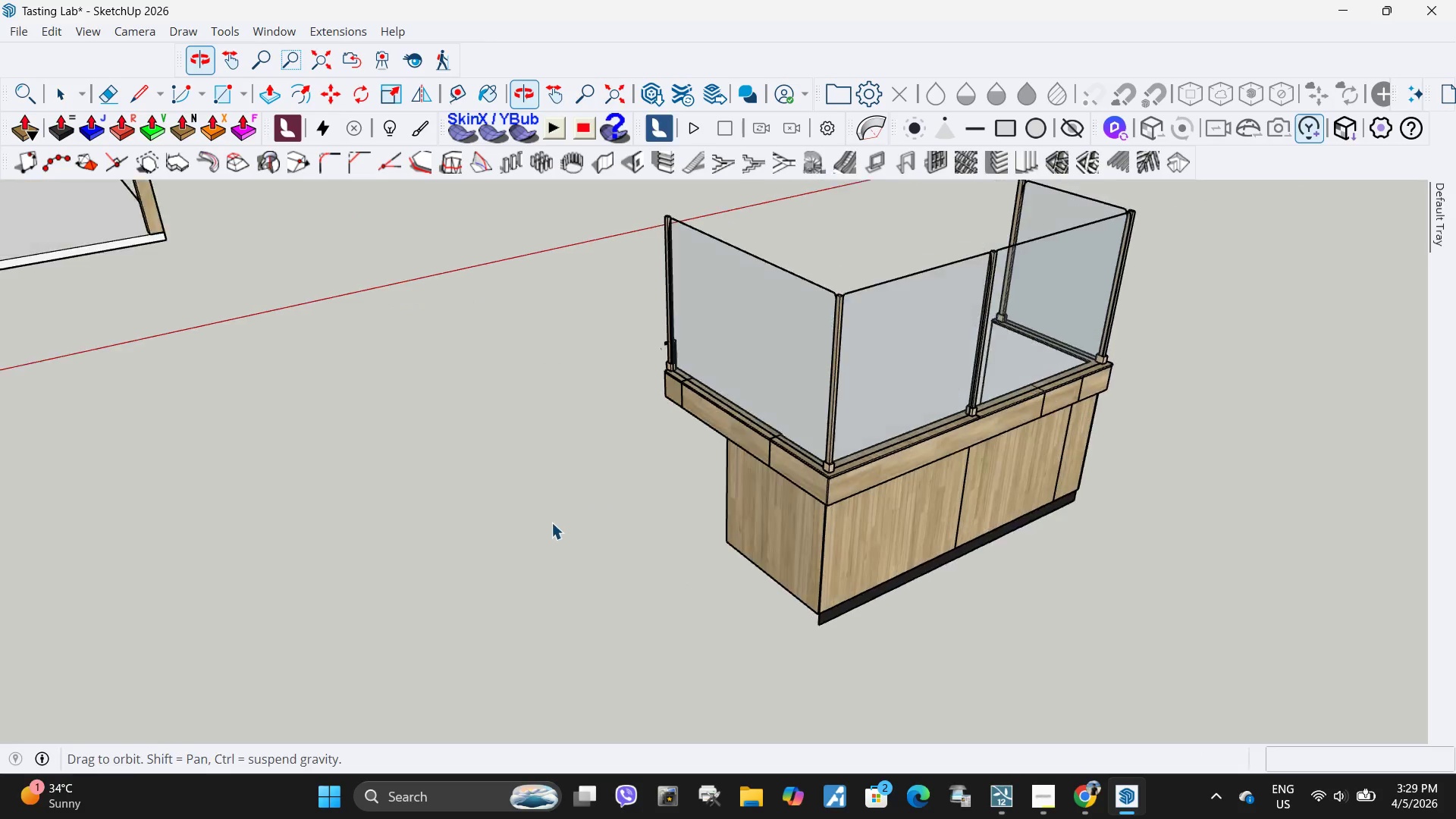 
scroll: coordinate [551, 522], scroll_direction: down, amount: 9.0
 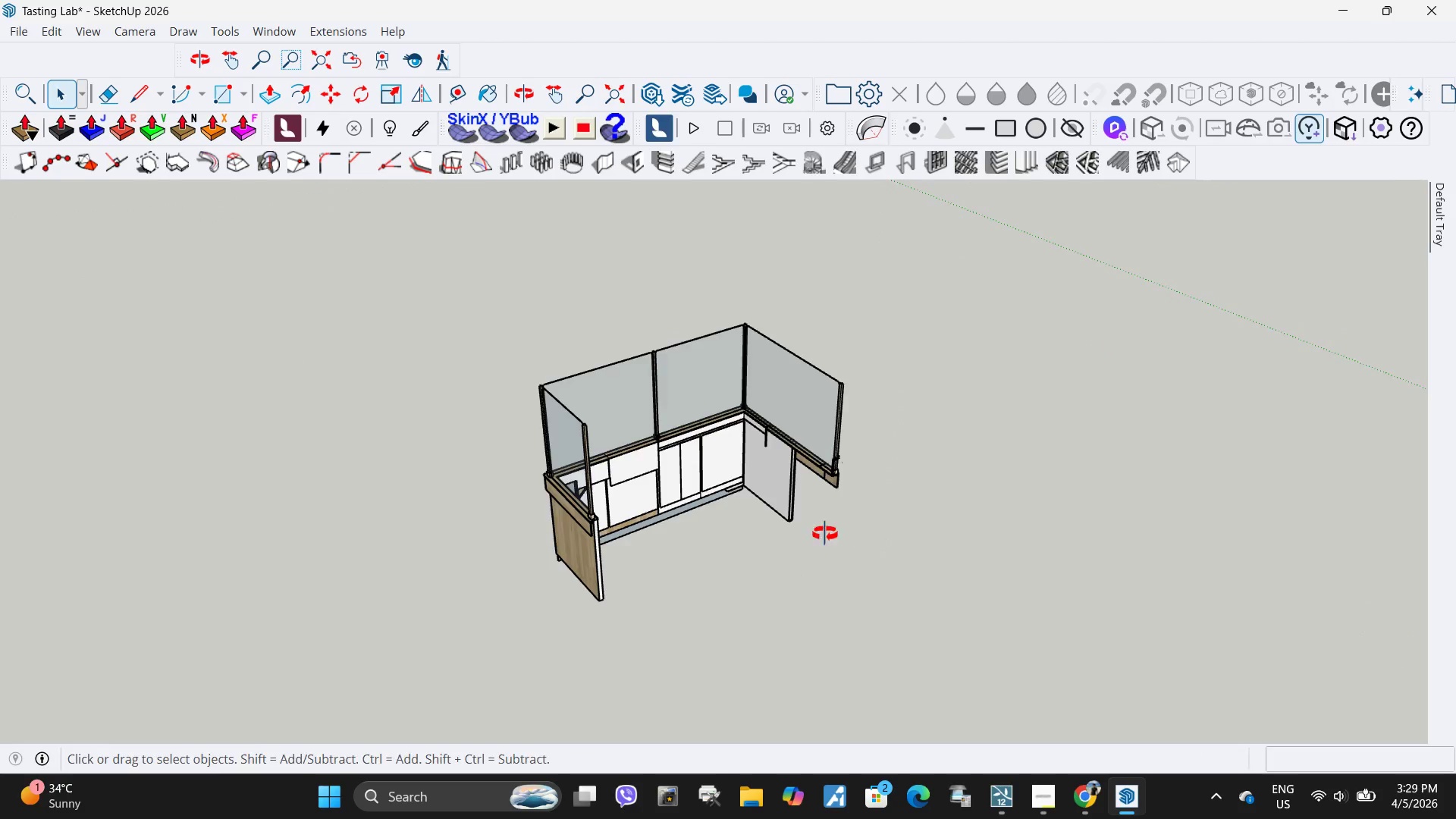 
scroll: coordinate [624, 486], scroll_direction: up, amount: 7.0
 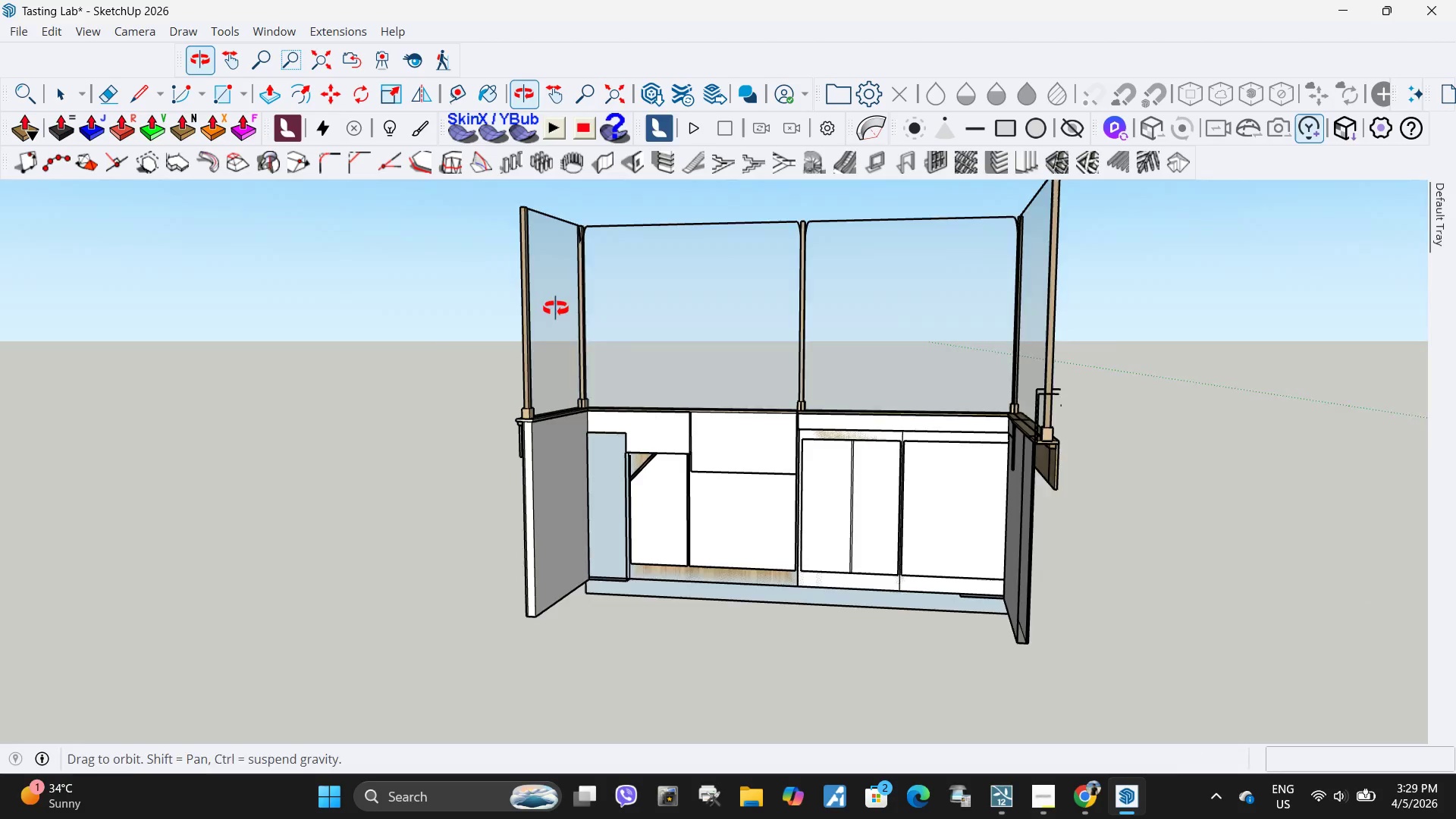 
left_click([540, 463])
 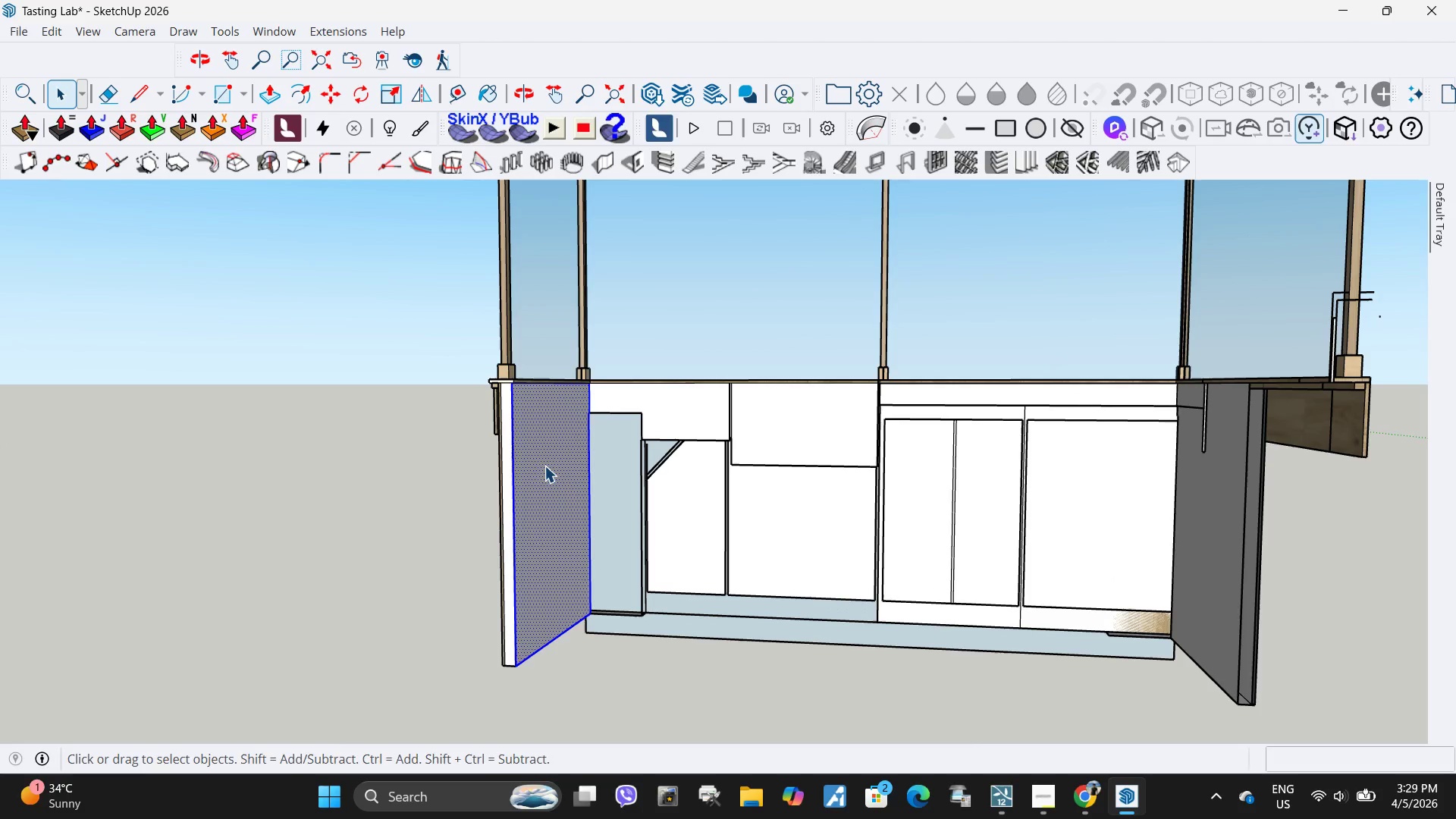 
scroll: coordinate [564, 477], scroll_direction: up, amount: 3.0
 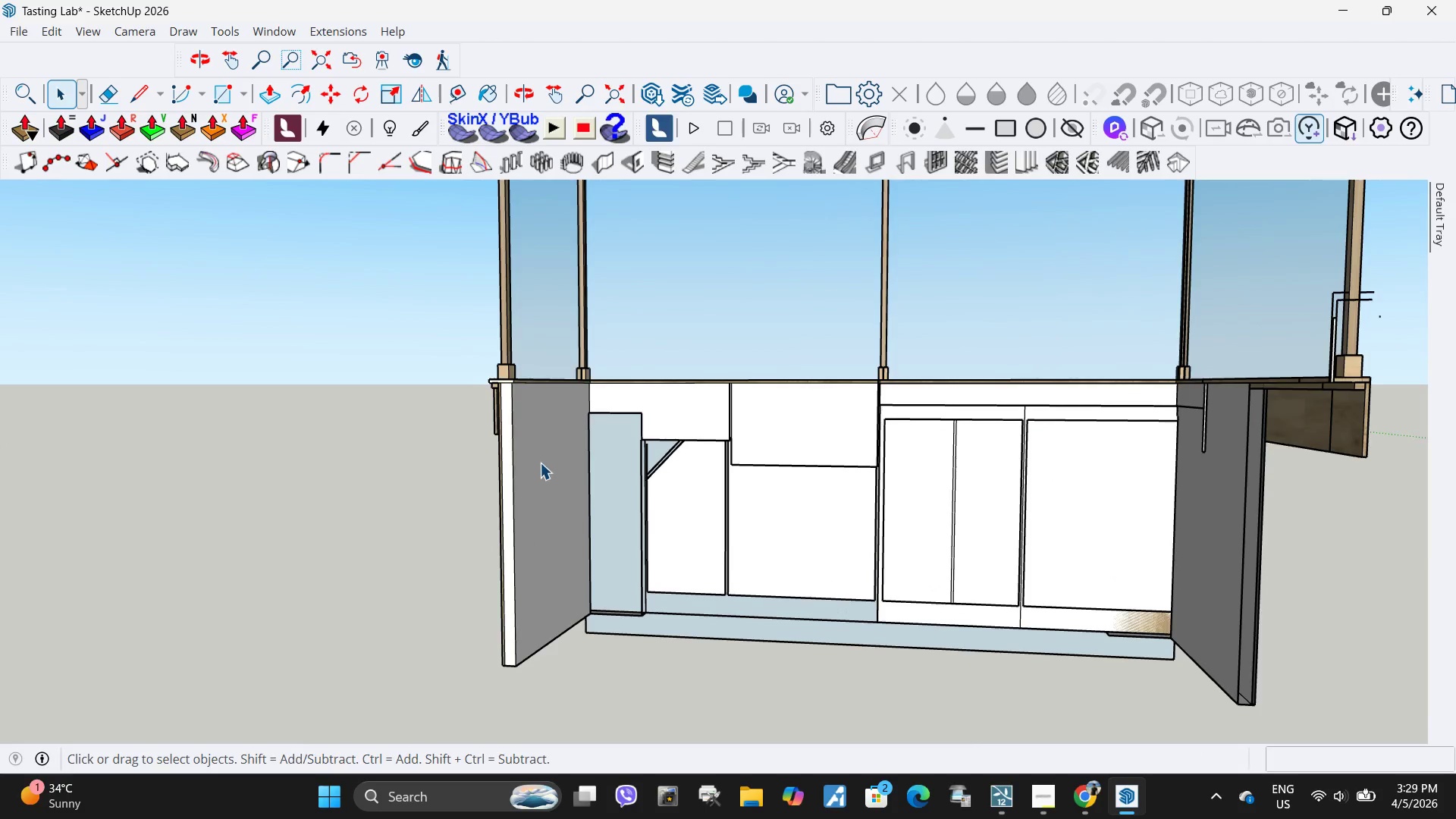 
key(P)
 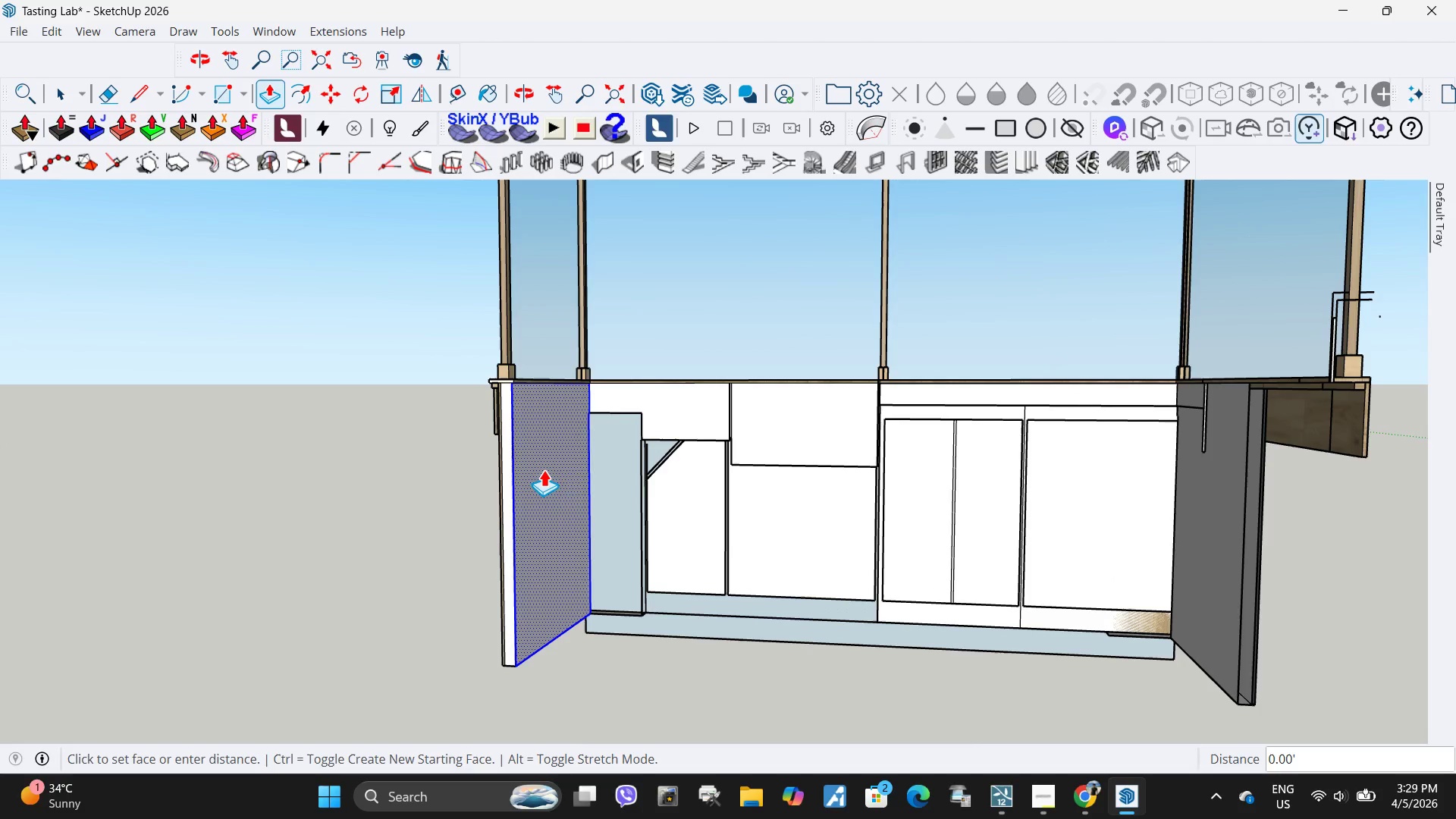 
left_click([544, 469])
 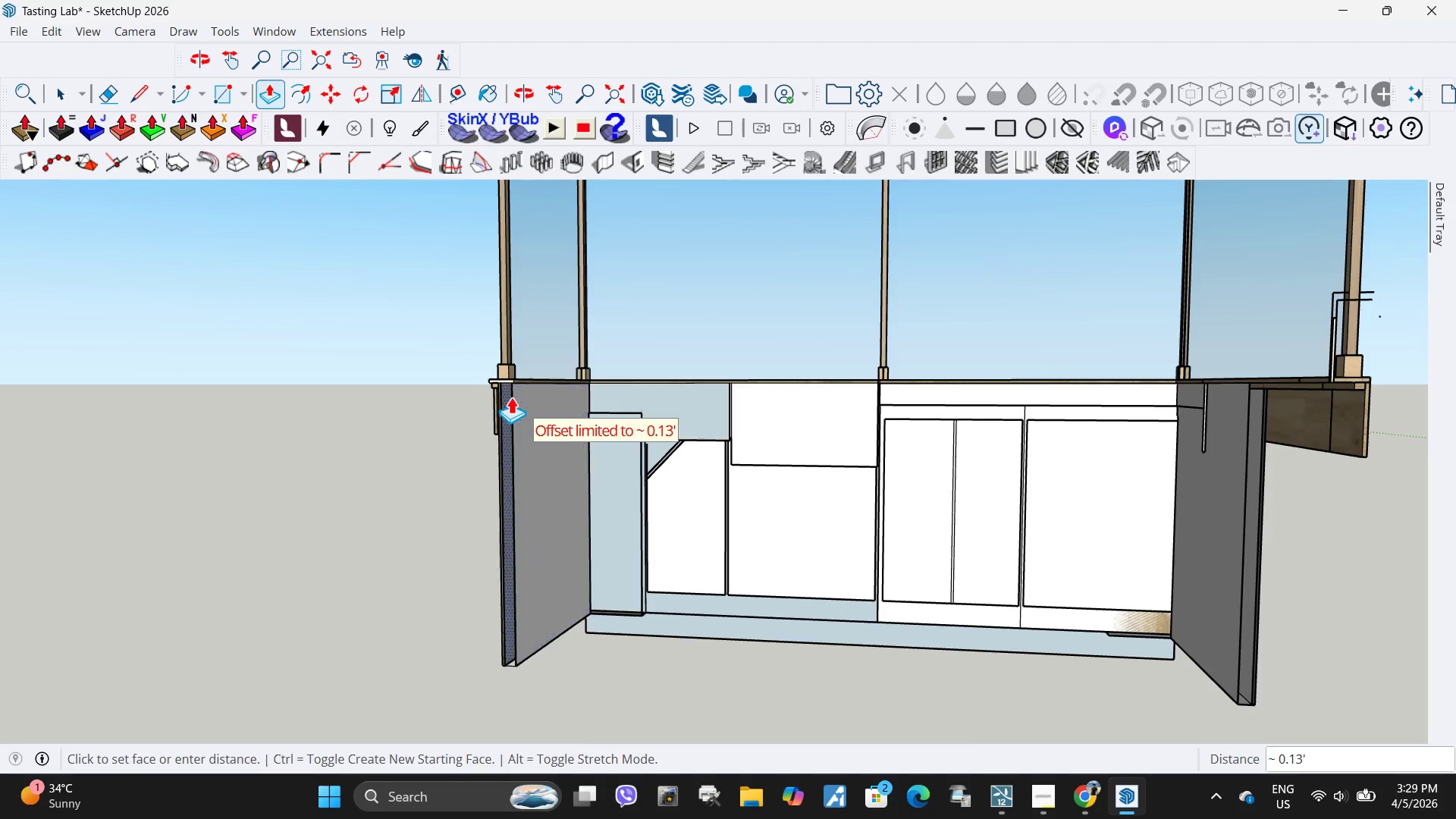 
scroll: coordinate [548, 407], scroll_direction: up, amount: 4.0
 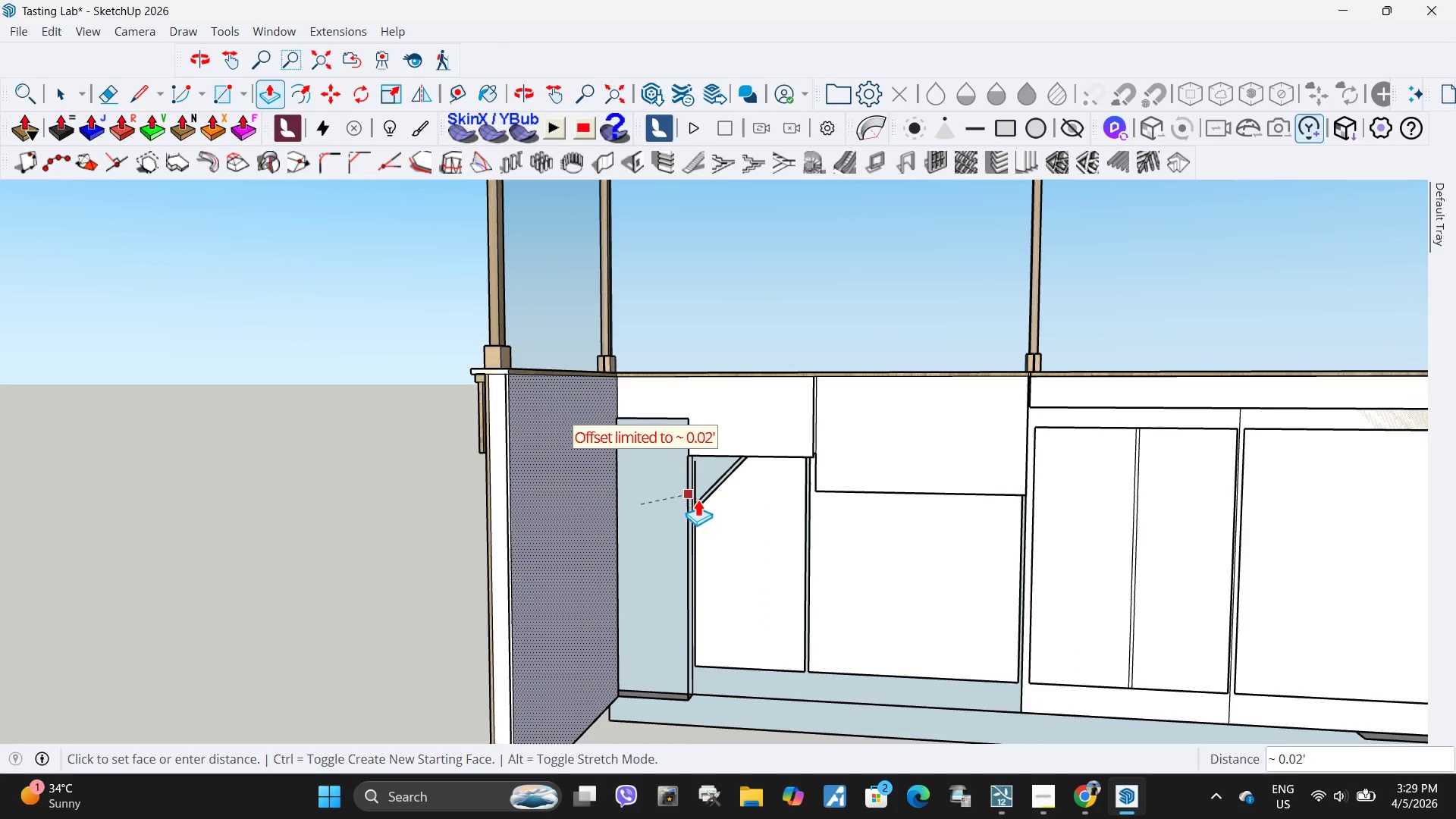 
left_click([702, 500])
 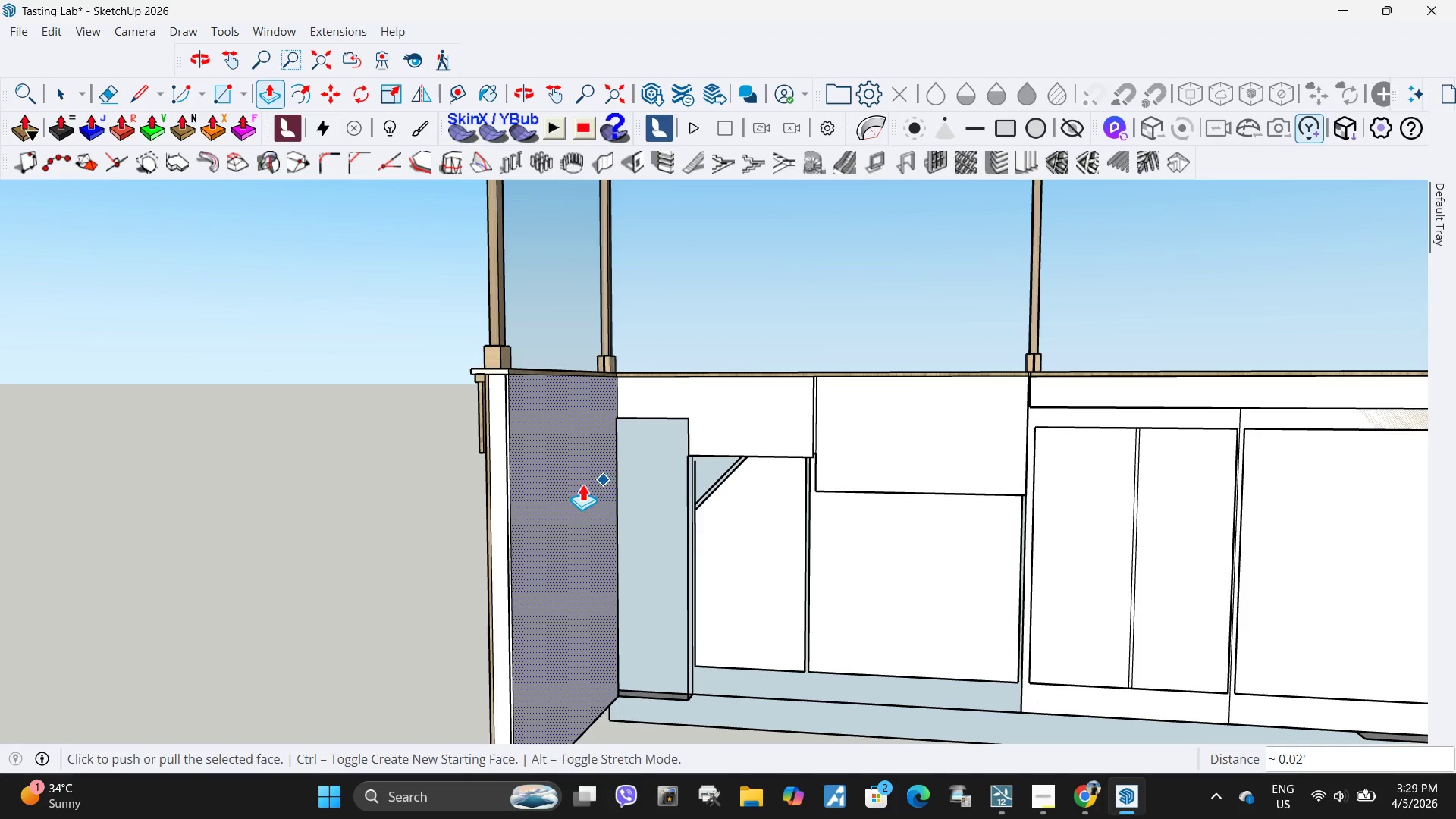 
left_click_drag(start_coordinate=[582, 484], to_coordinate=[588, 488])
 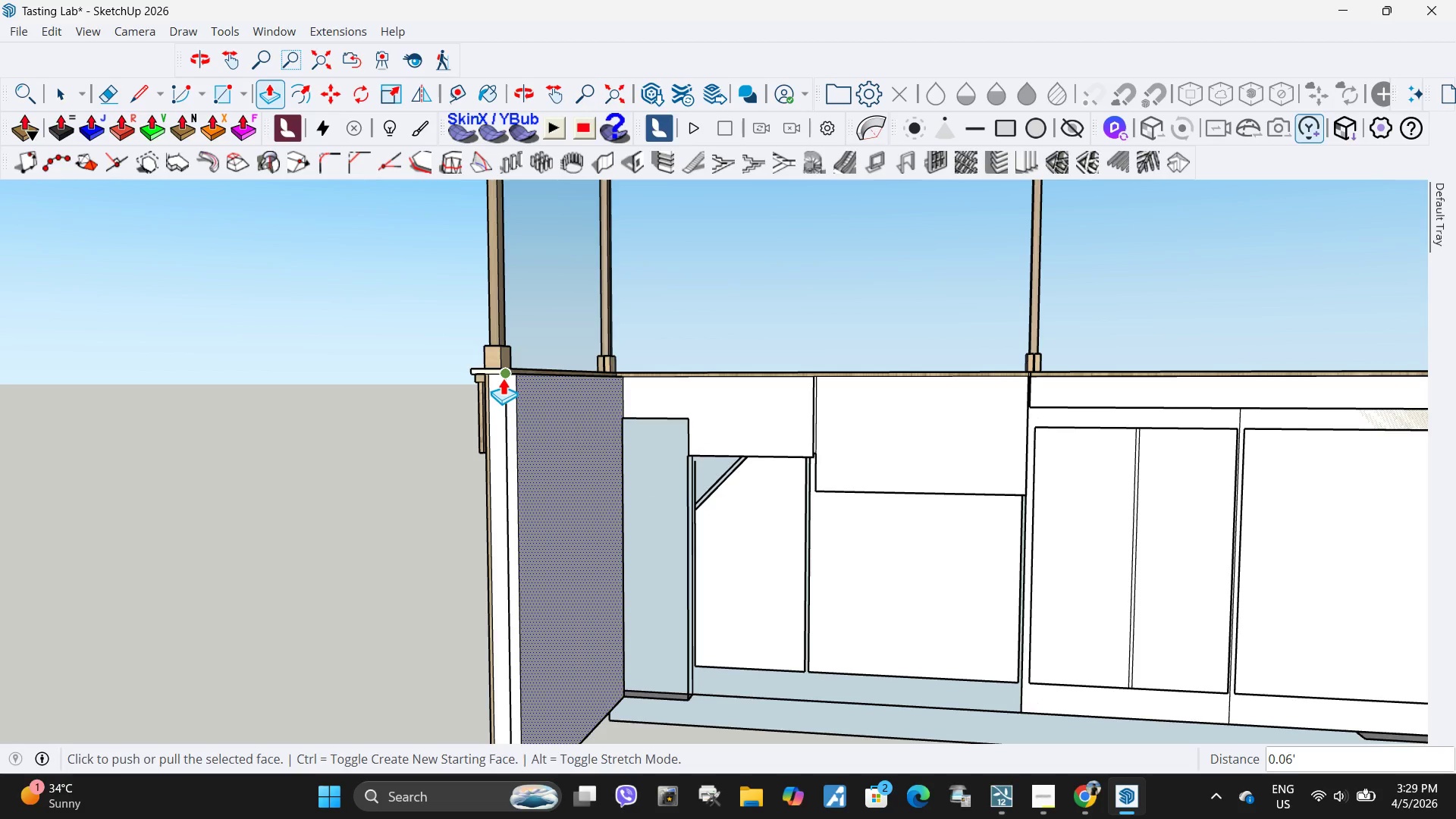 
left_click([534, 395])
 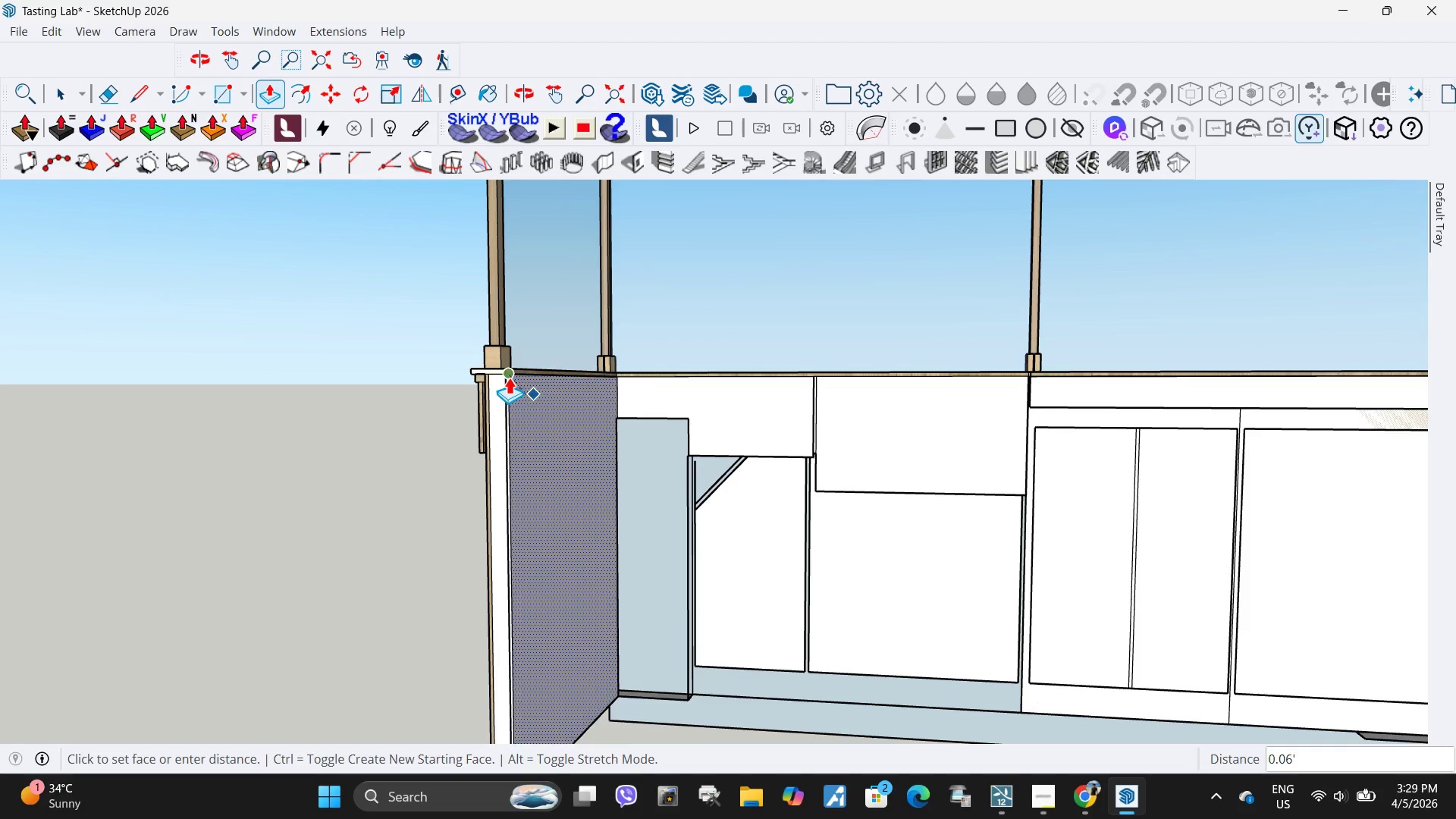 
left_click([509, 377])
 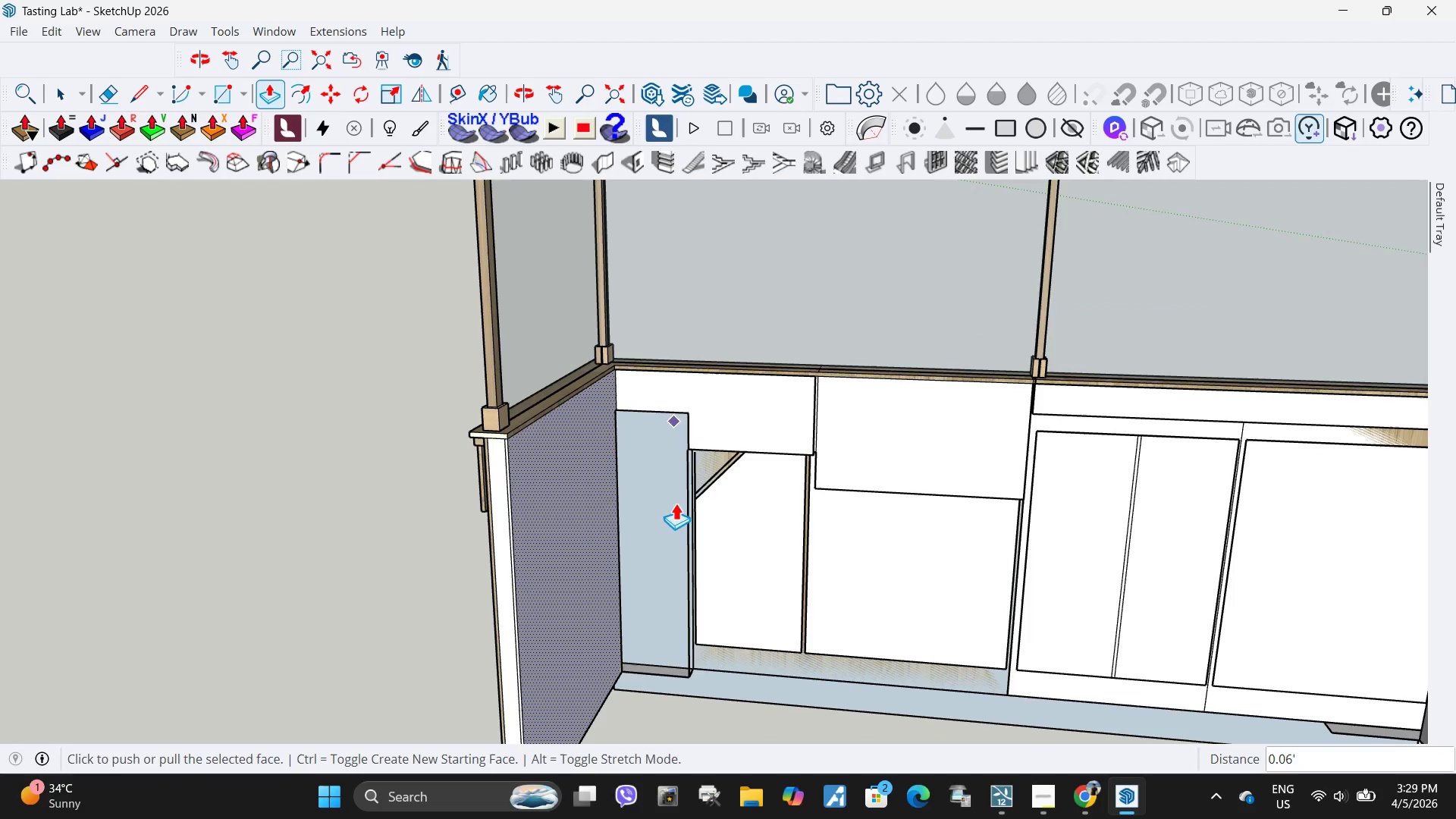 
scroll: coordinate [596, 466], scroll_direction: down, amount: 4.0
 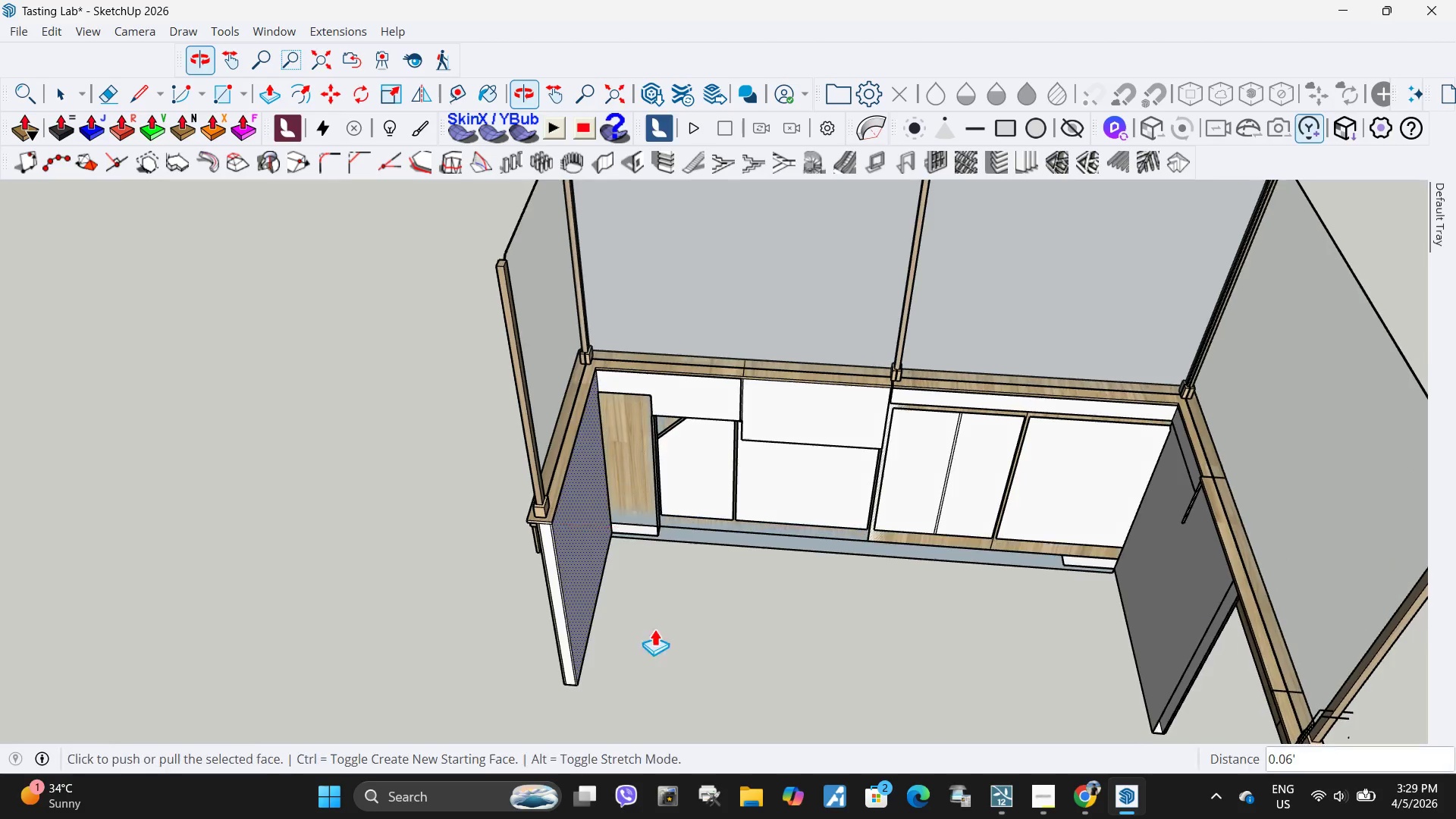 
key(Space)
 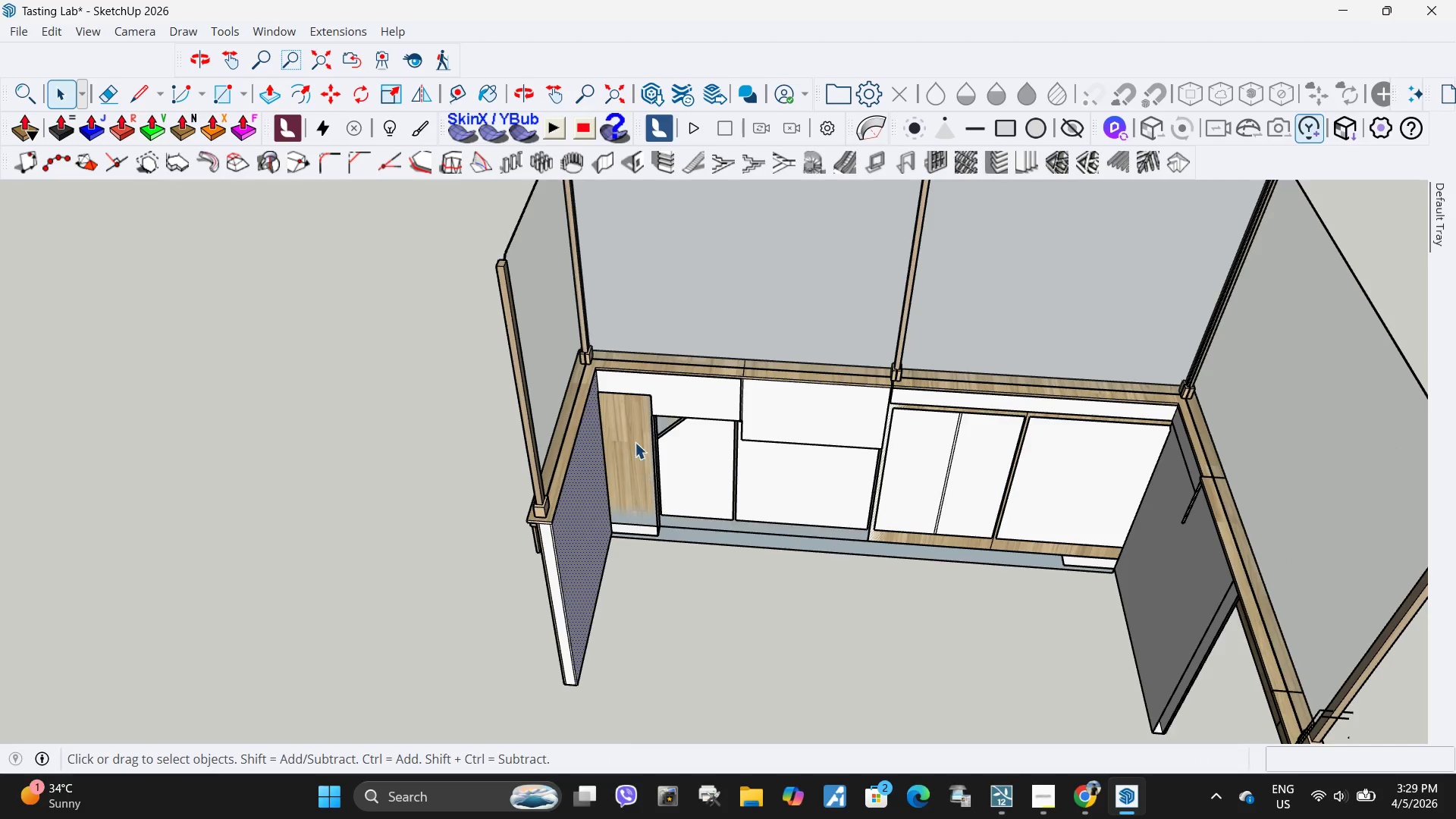 
left_click([629, 432])
 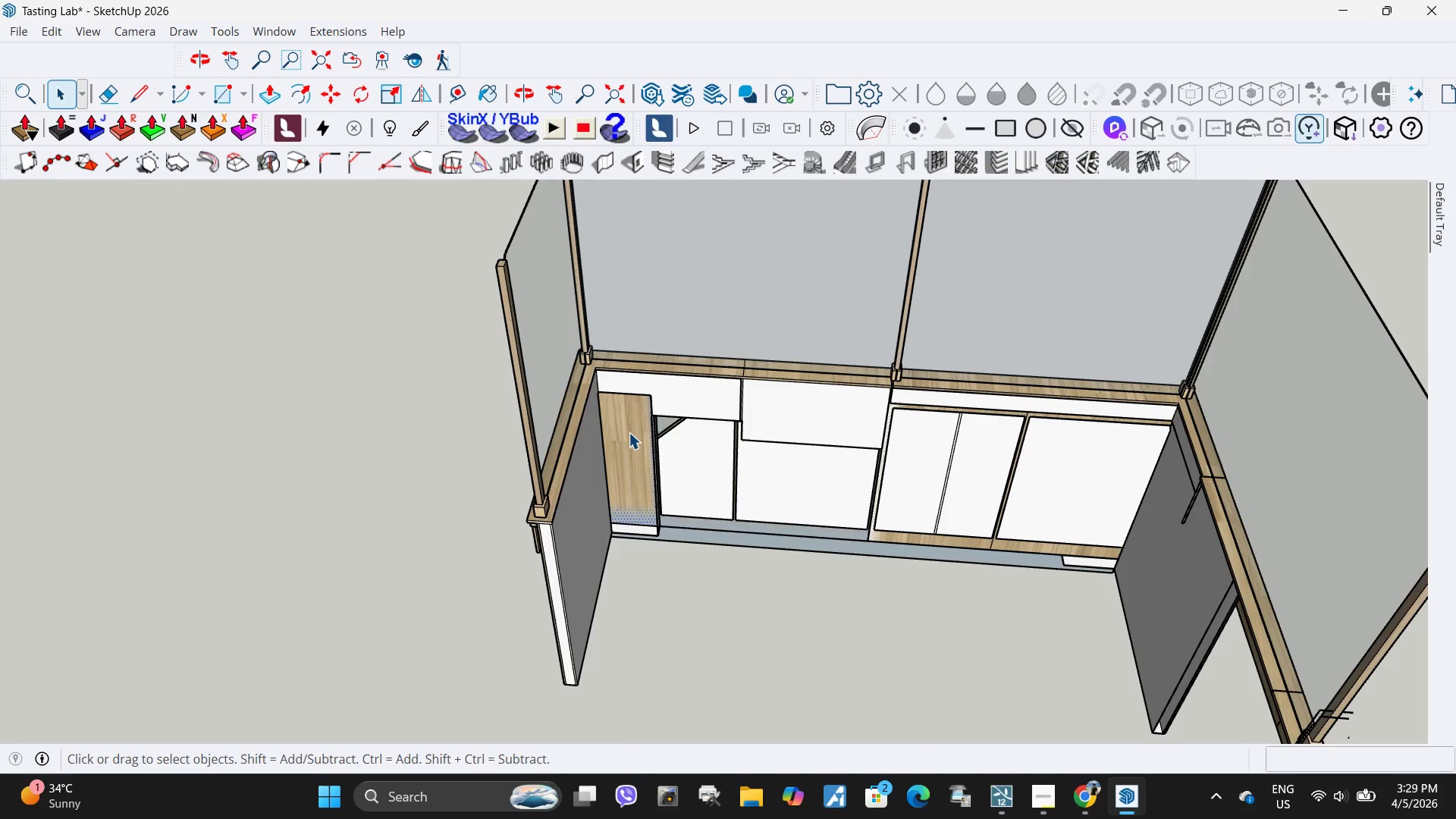 
left_click([629, 432])
 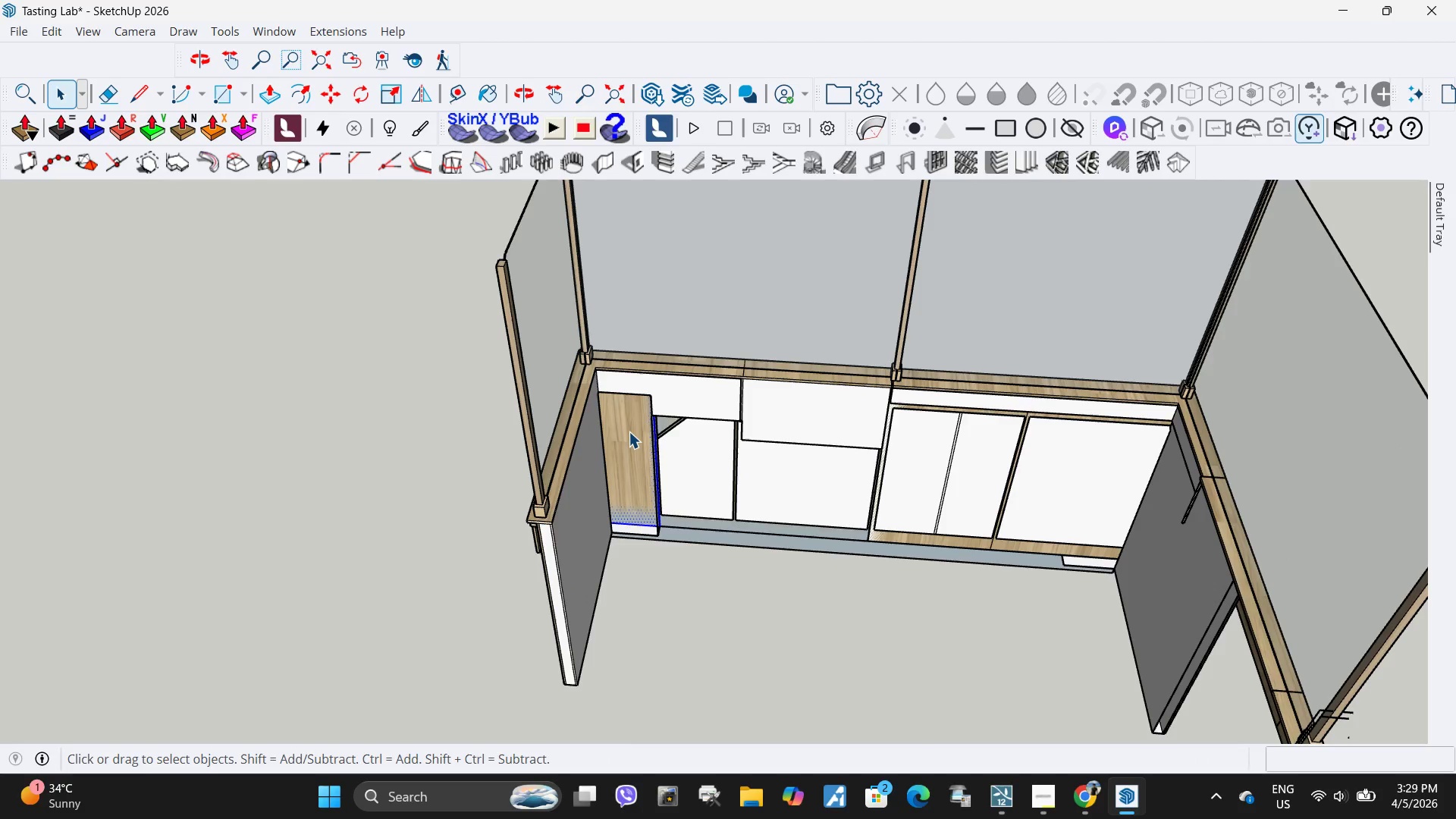 
key(Delete)
 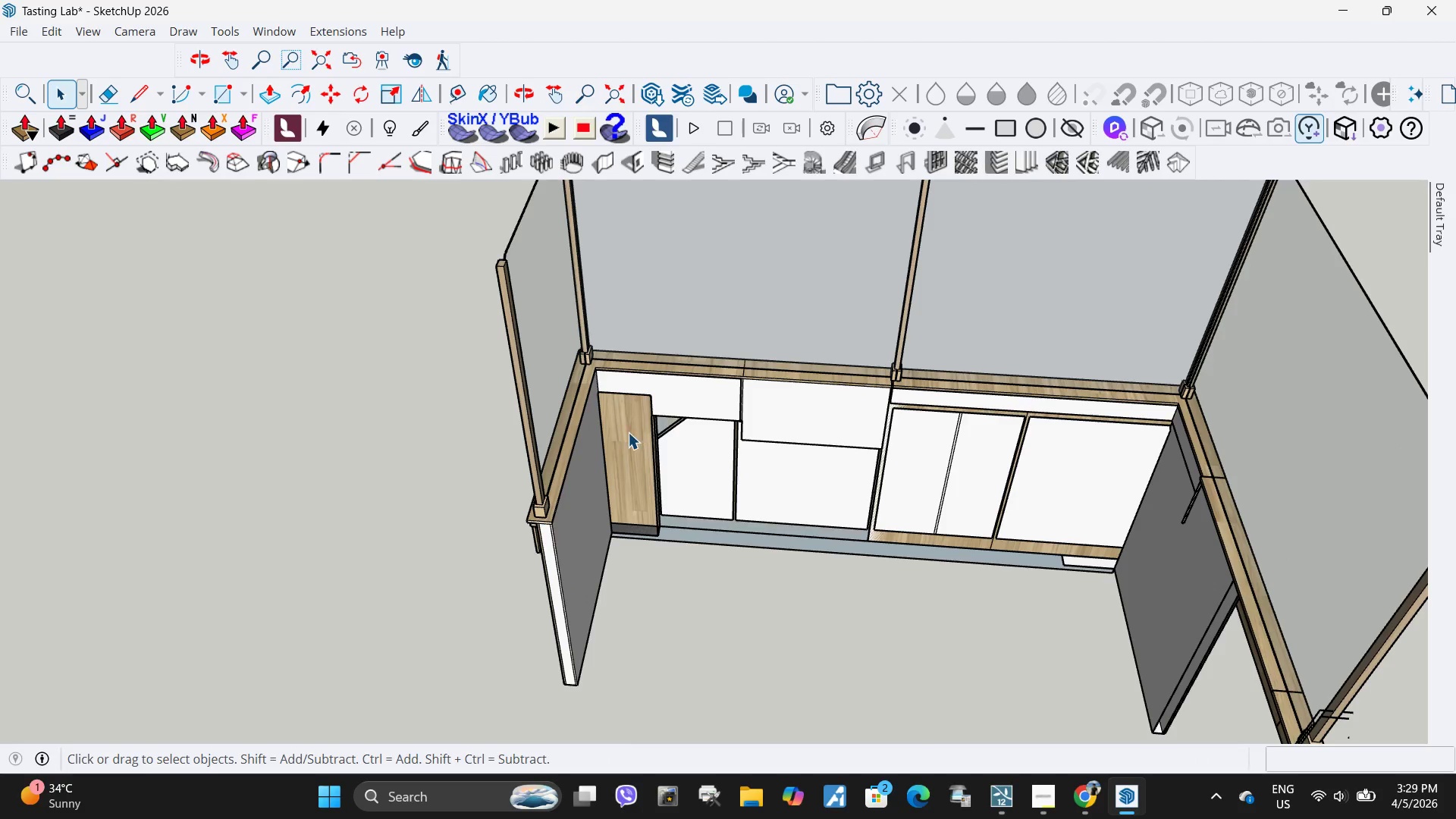 
left_click([626, 431])
 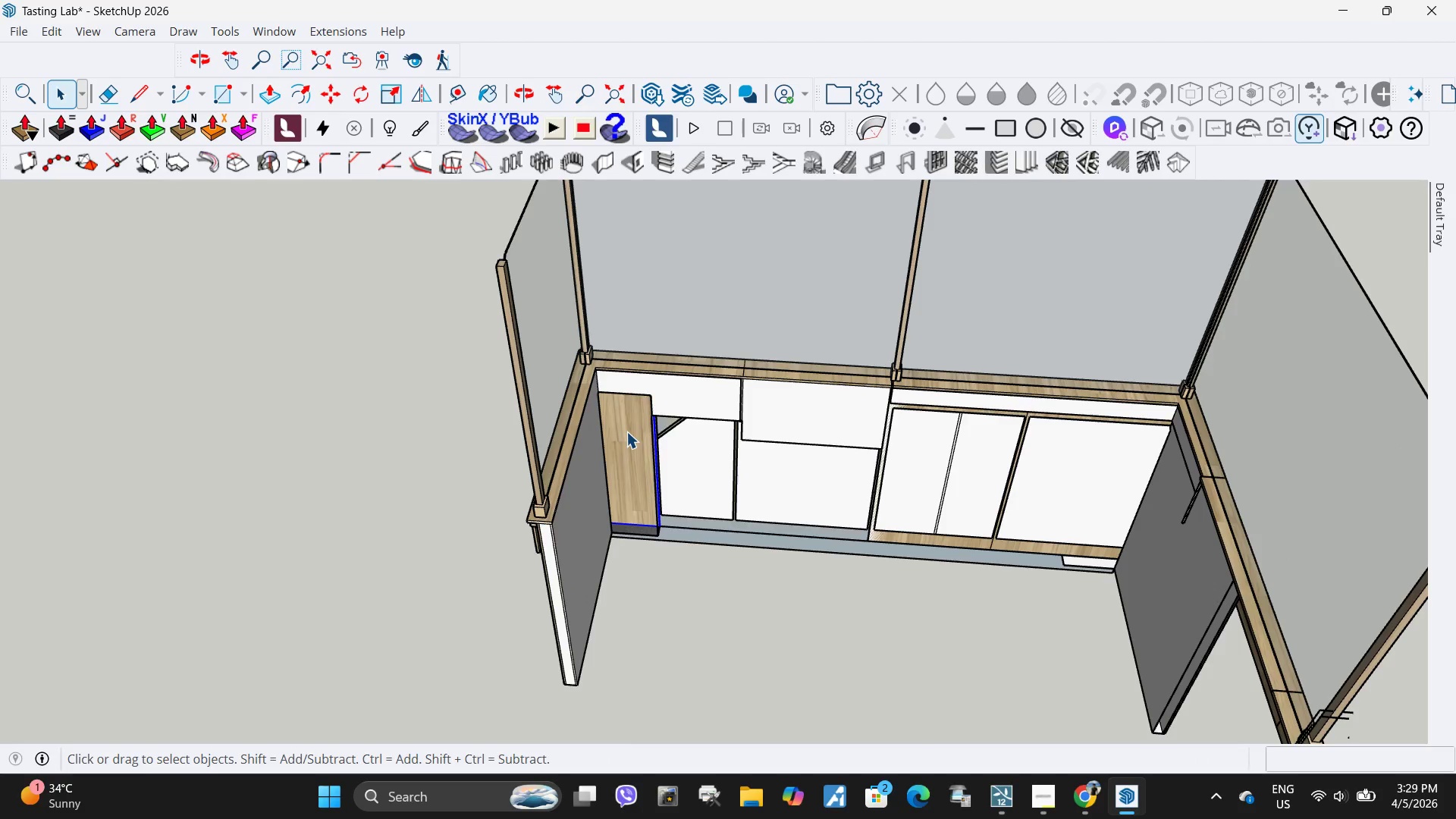 
key(Delete)
 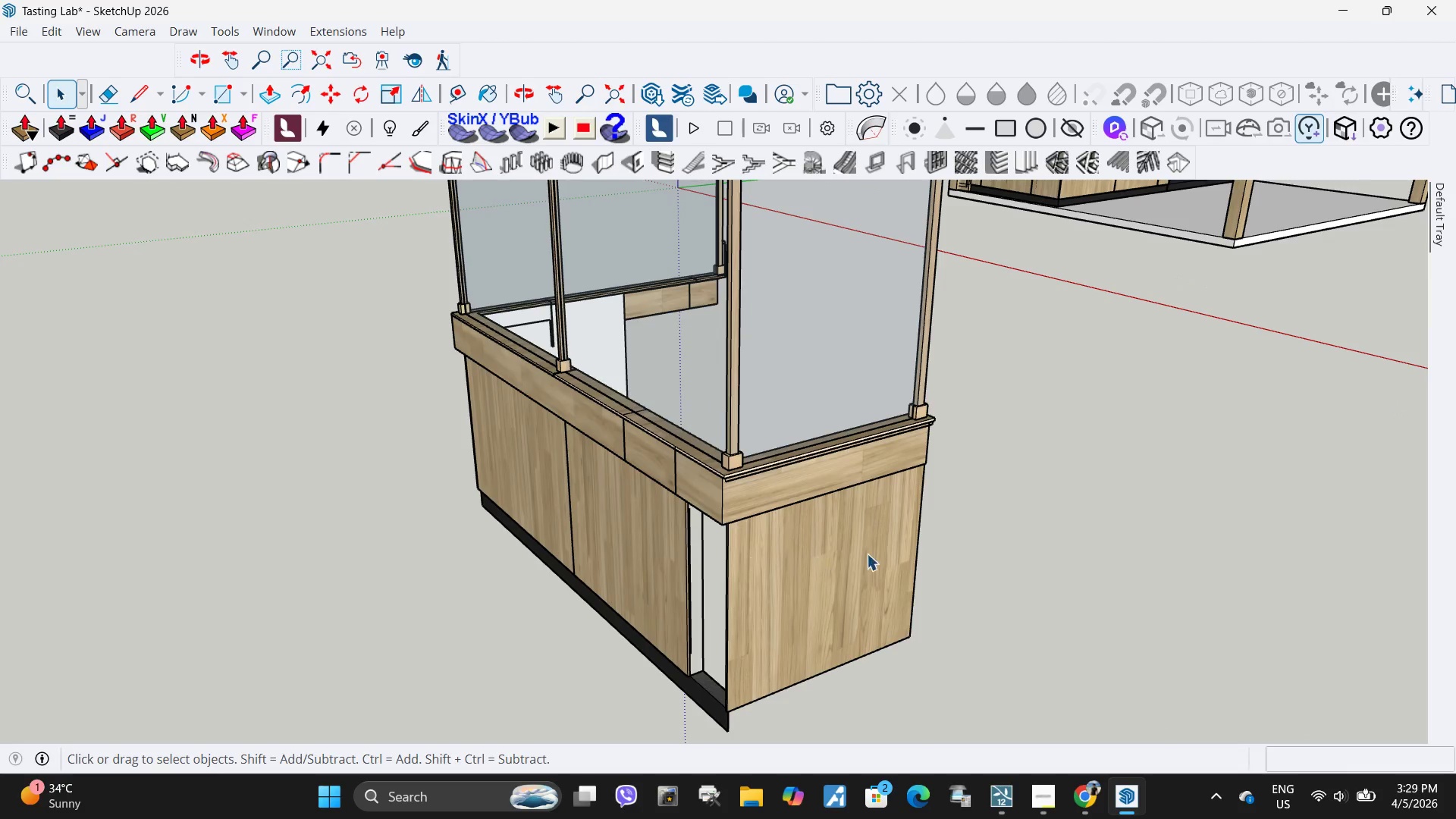 
key(Control+Z)
 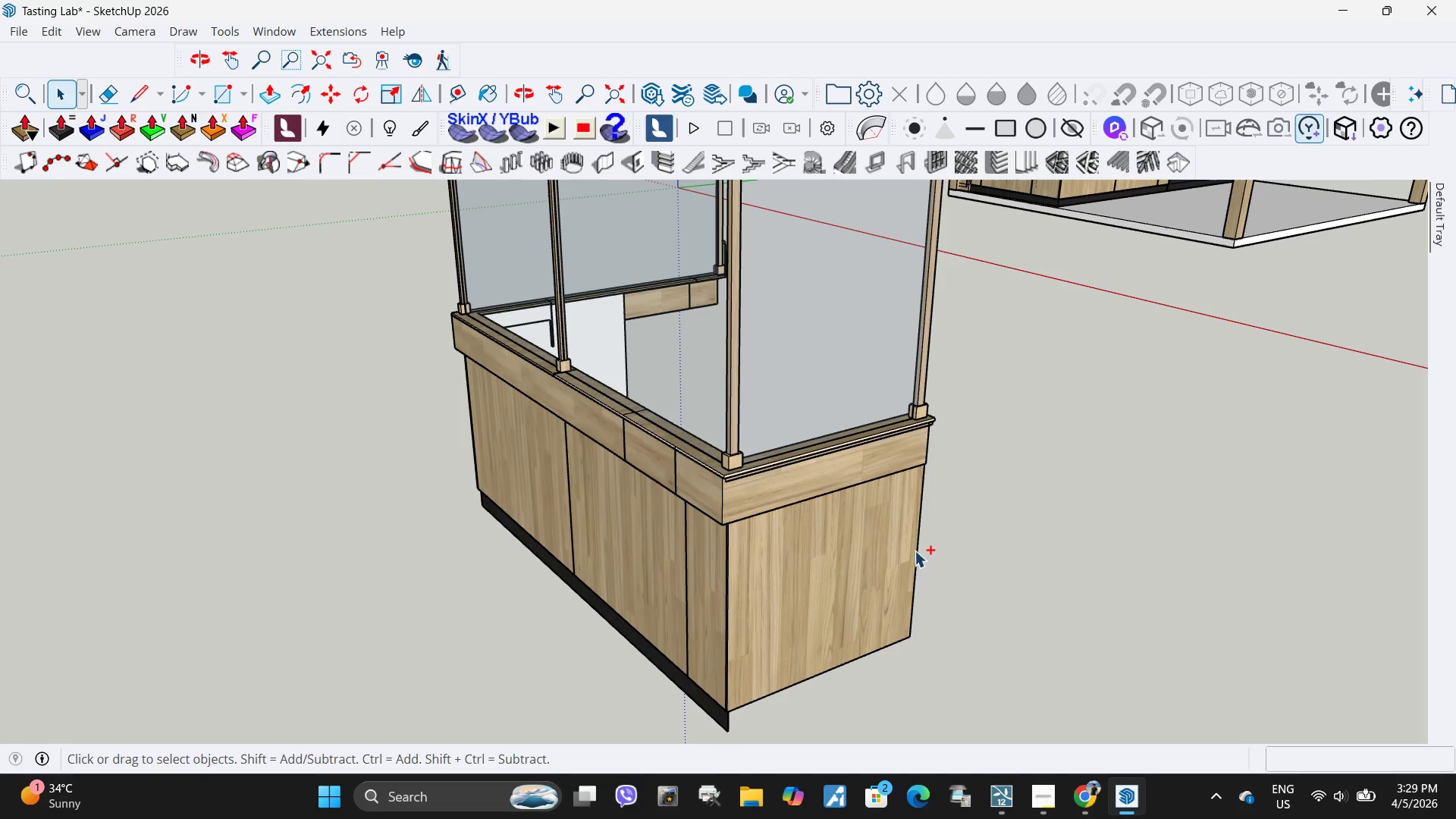 
key(Control+Z)
 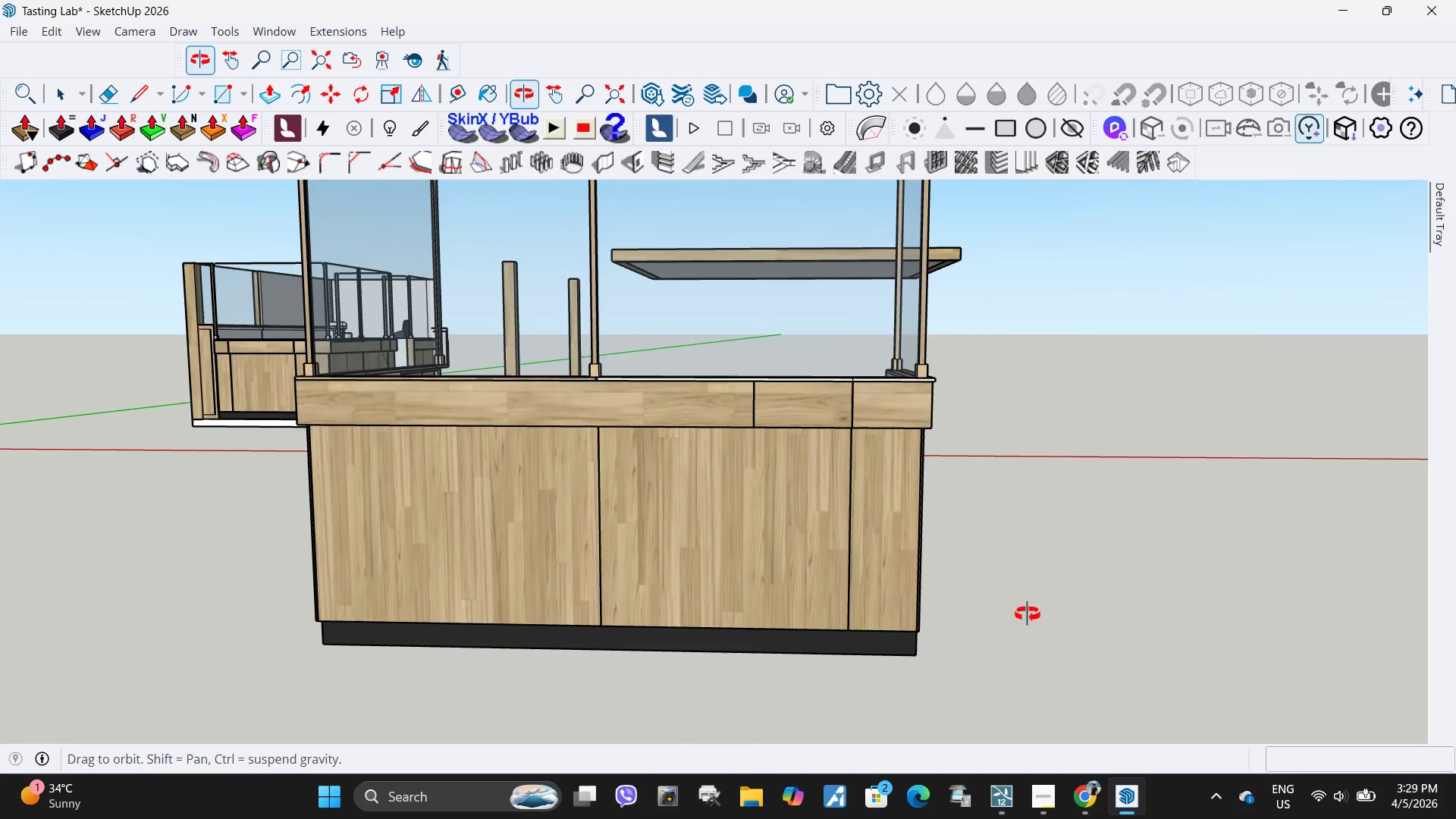 
left_click_drag(start_coordinate=[977, 702], to_coordinate=[893, 634])
 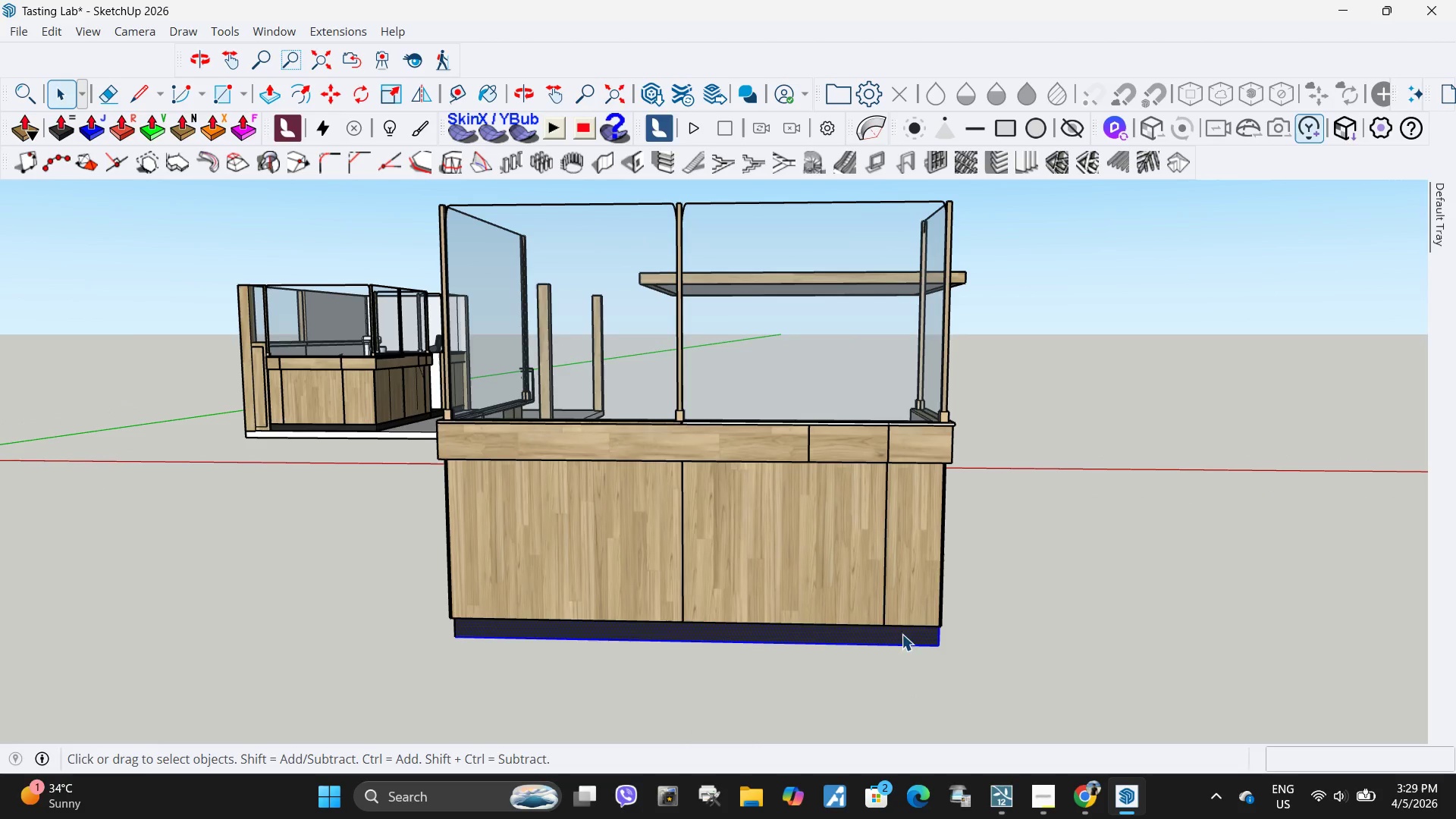 
scroll: coordinate [1035, 605], scroll_direction: down, amount: 2.0
 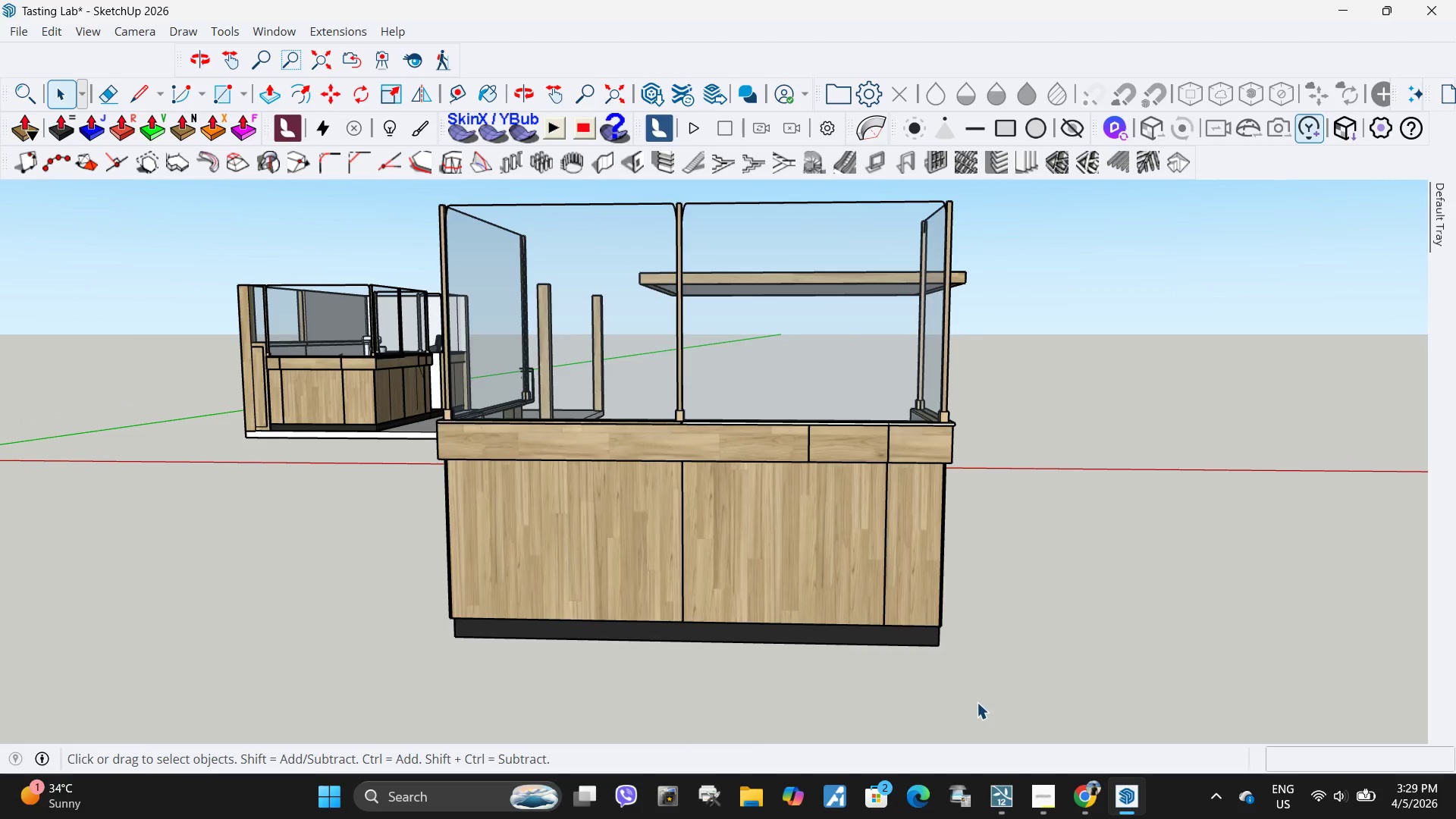 
key(Delete)
 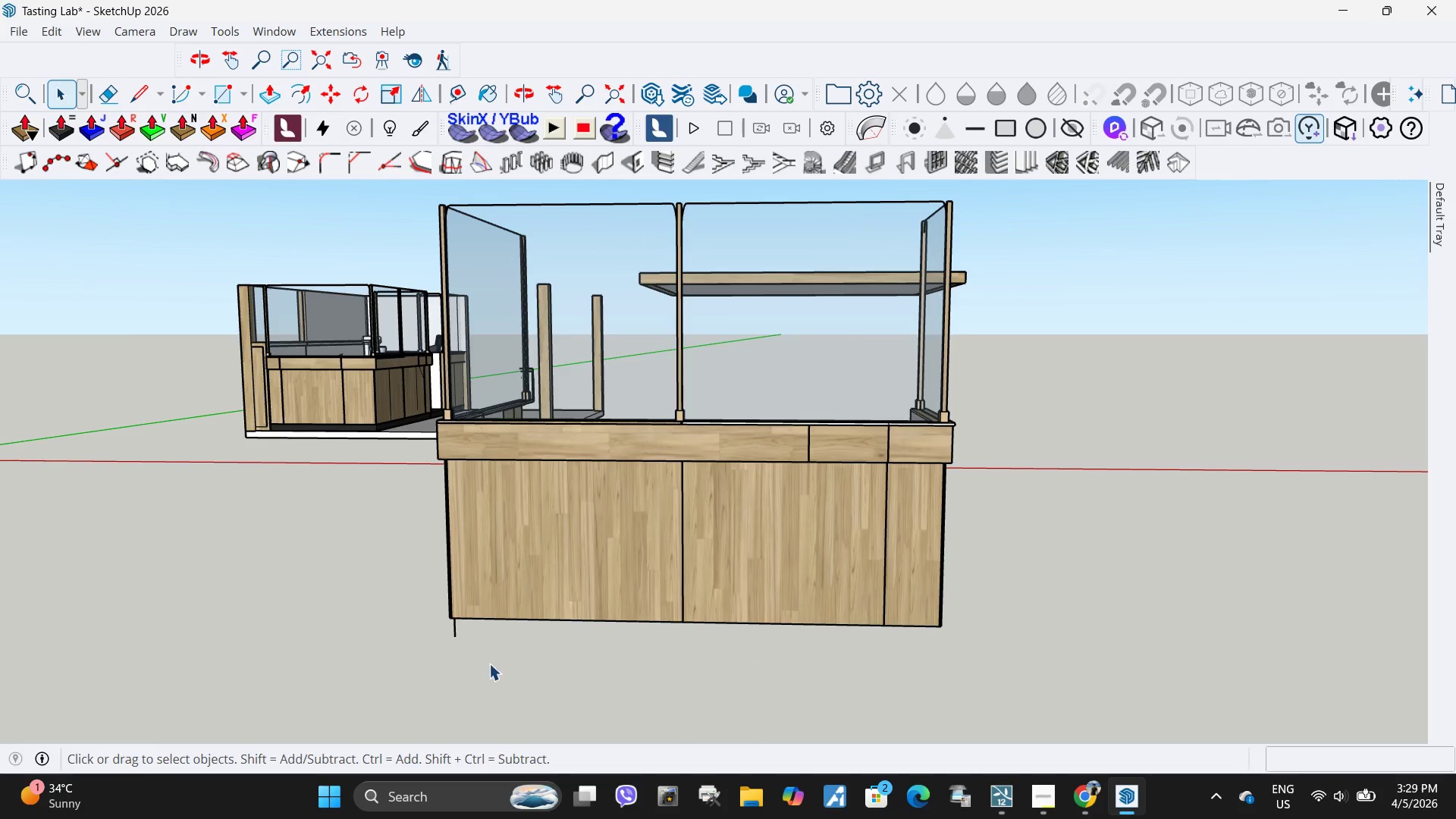 
left_click_drag(start_coordinate=[491, 662], to_coordinate=[425, 632])
 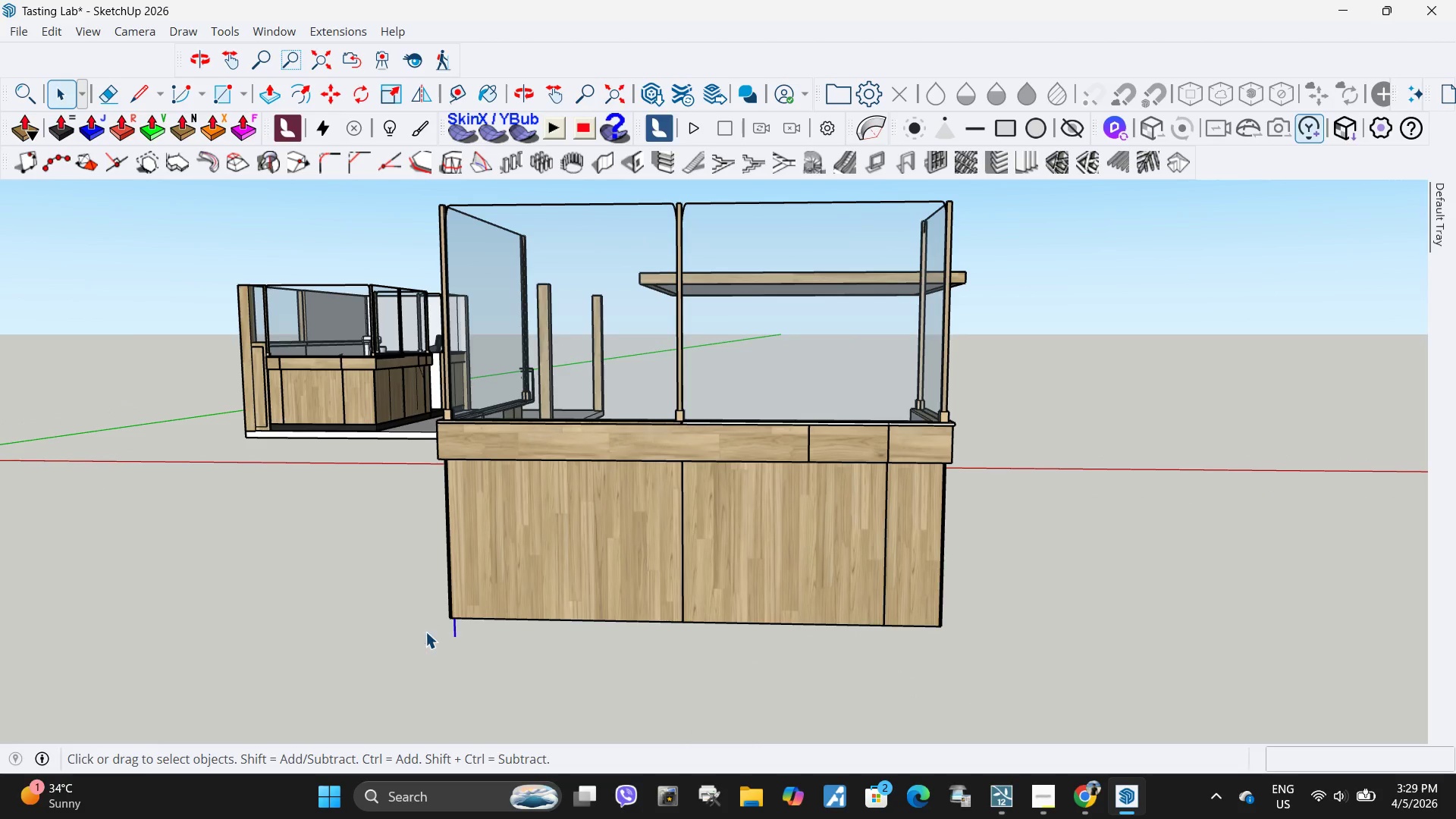 
key(Delete)
 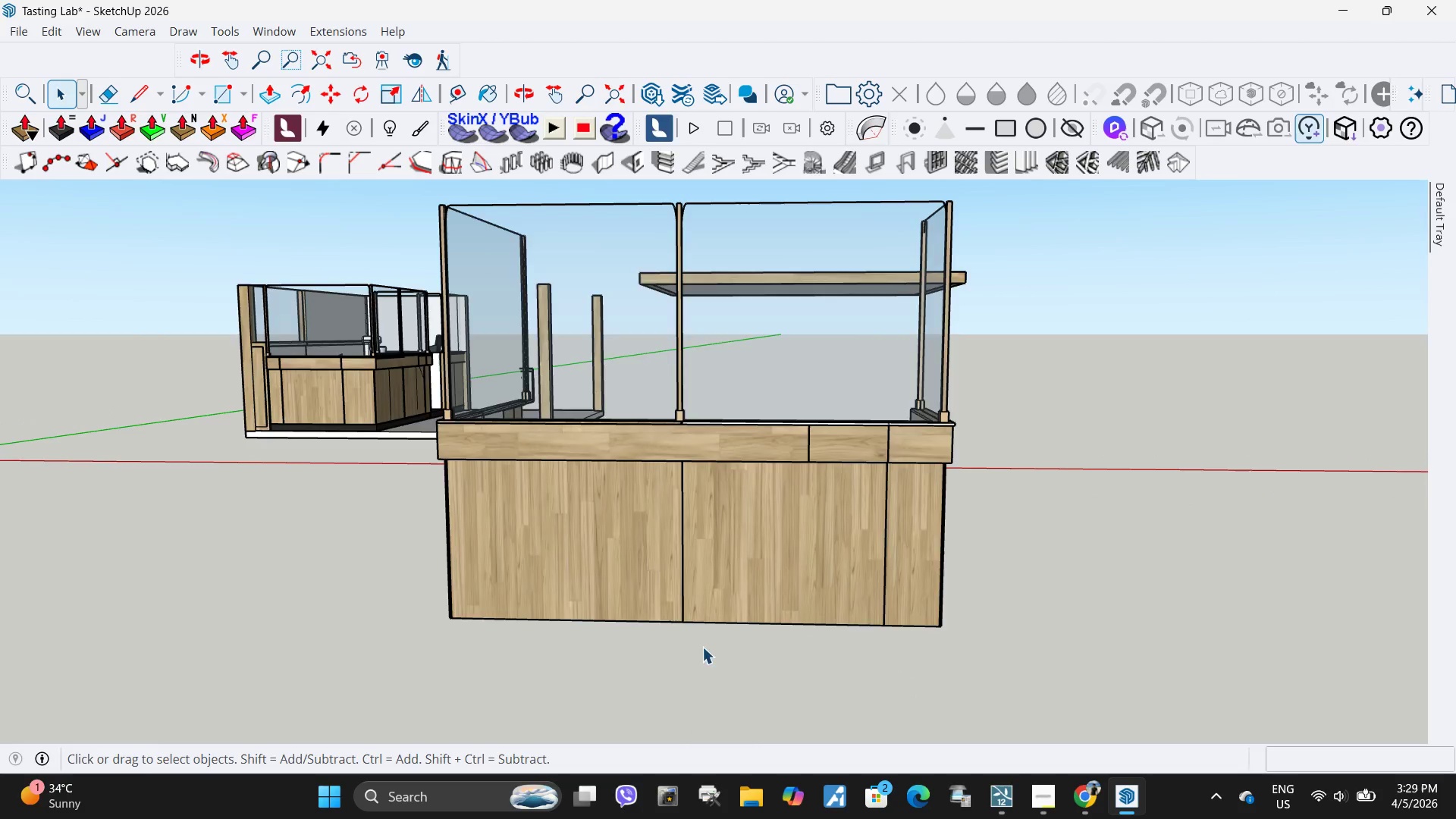 
scroll: coordinate [764, 642], scroll_direction: down, amount: 6.0
 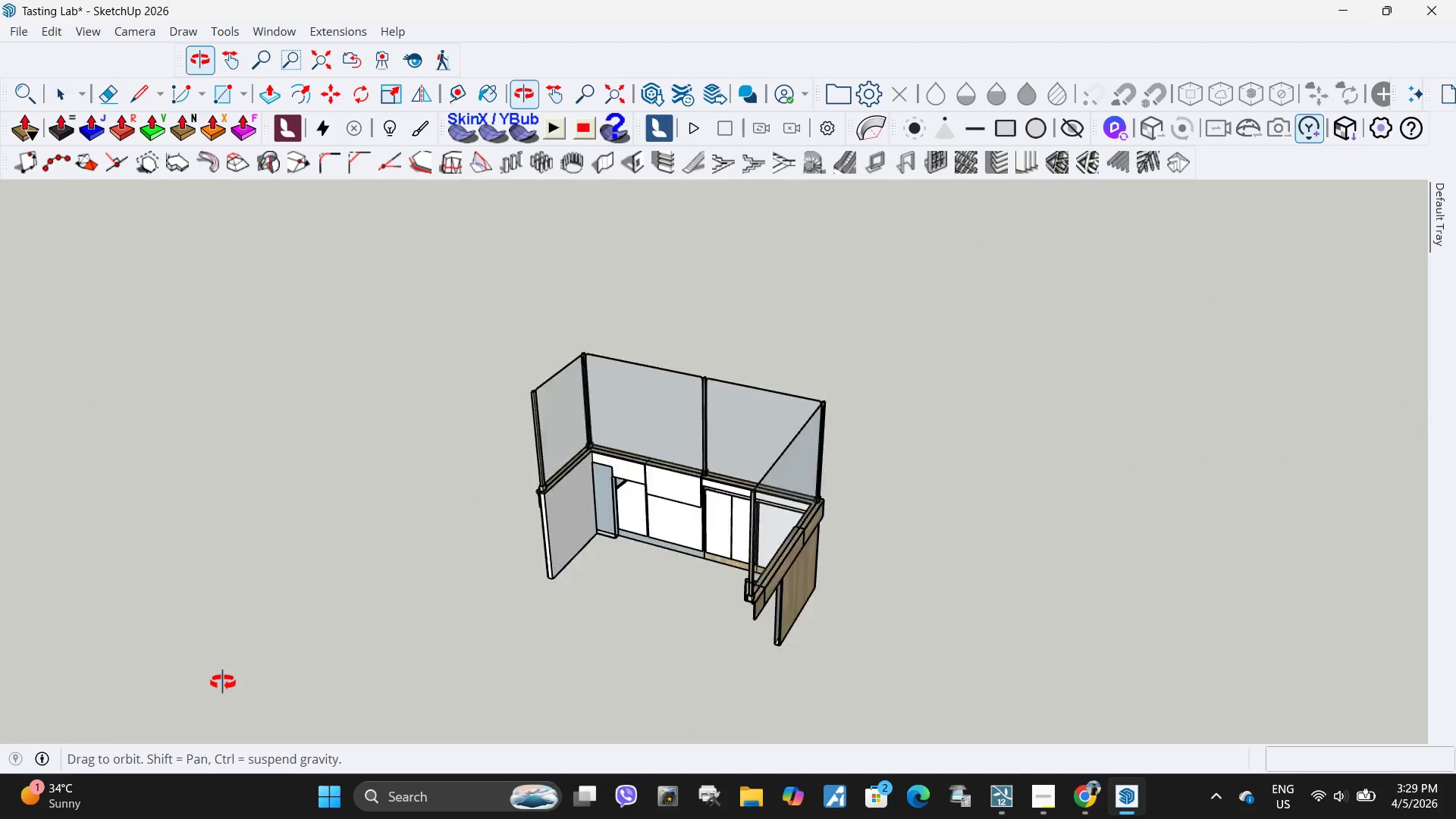 
scroll: coordinate [610, 433], scroll_direction: up, amount: 16.0
 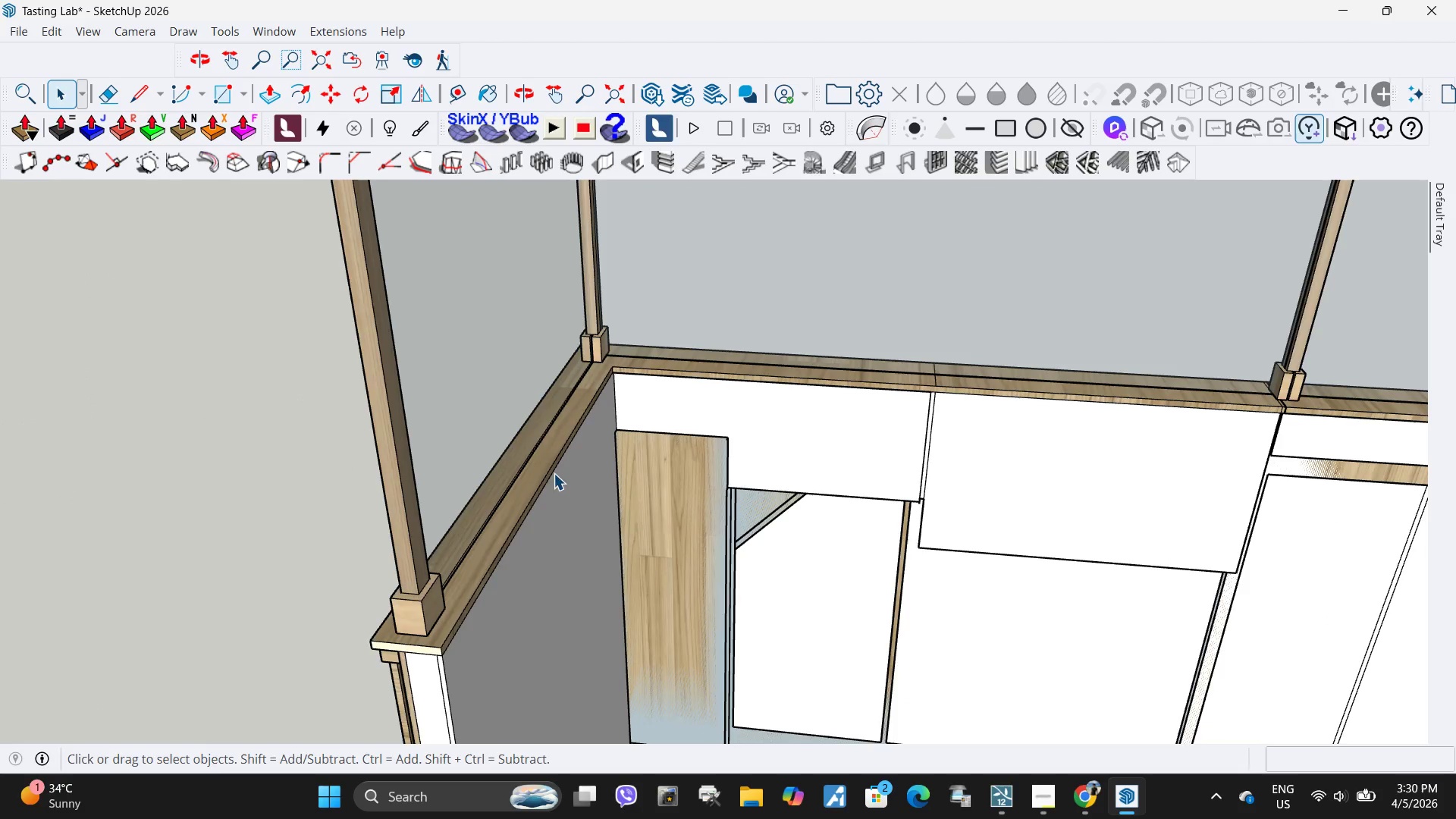 
key(R)
 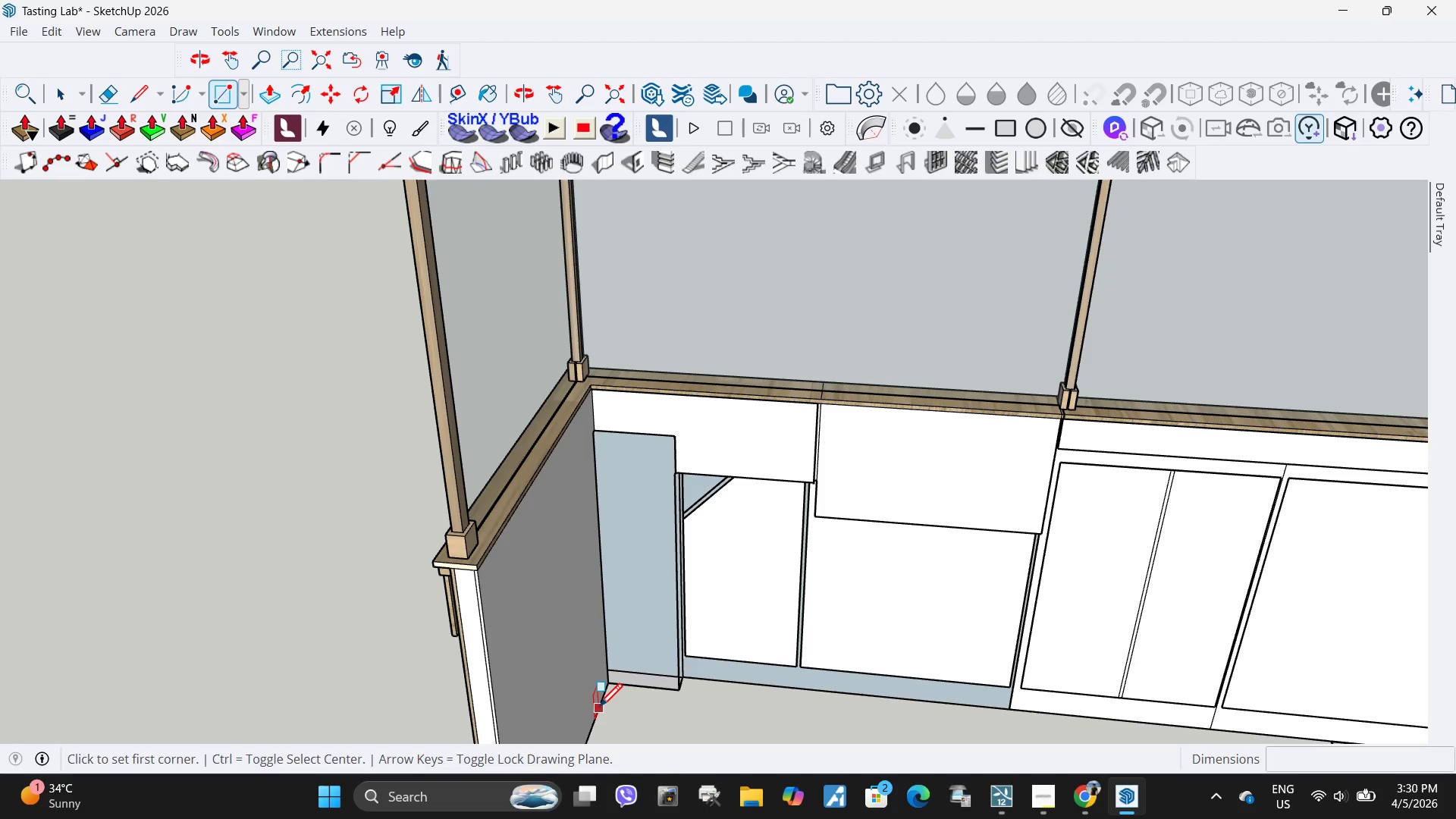 
scroll: coordinate [535, 432], scroll_direction: down, amount: 4.0
 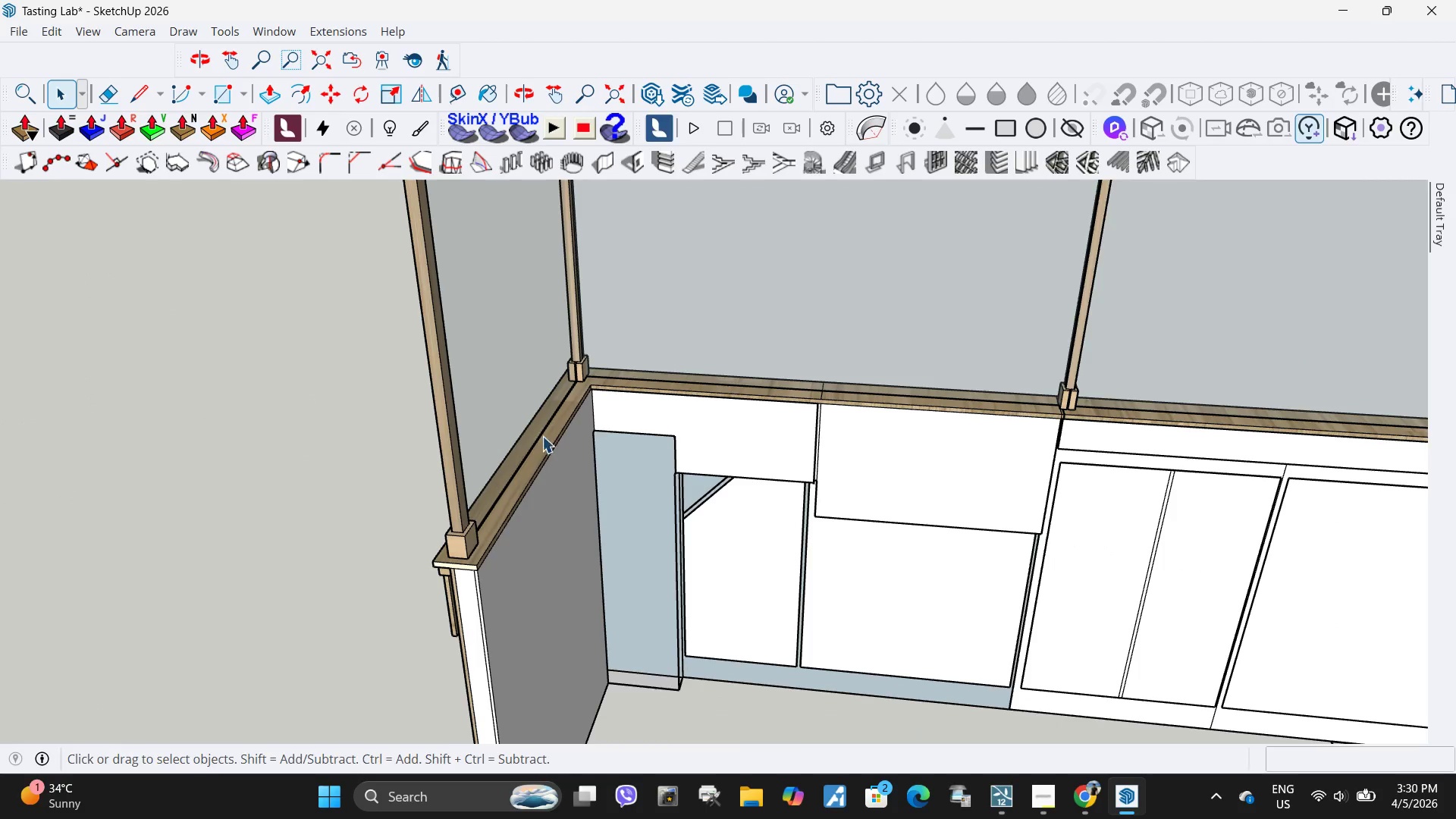 
key(Escape)
 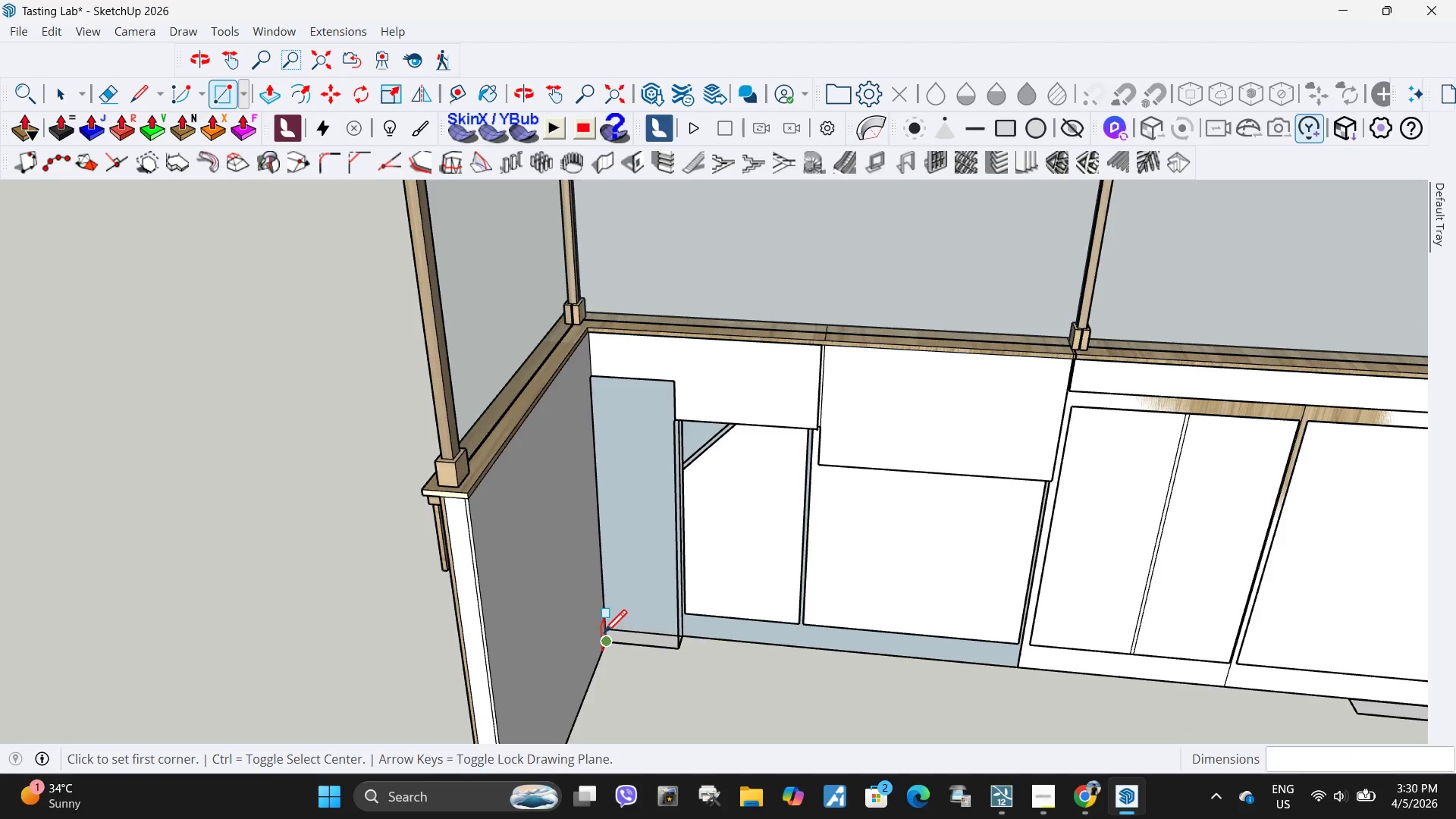 
scroll: coordinate [611, 664], scroll_direction: up, amount: 2.0
 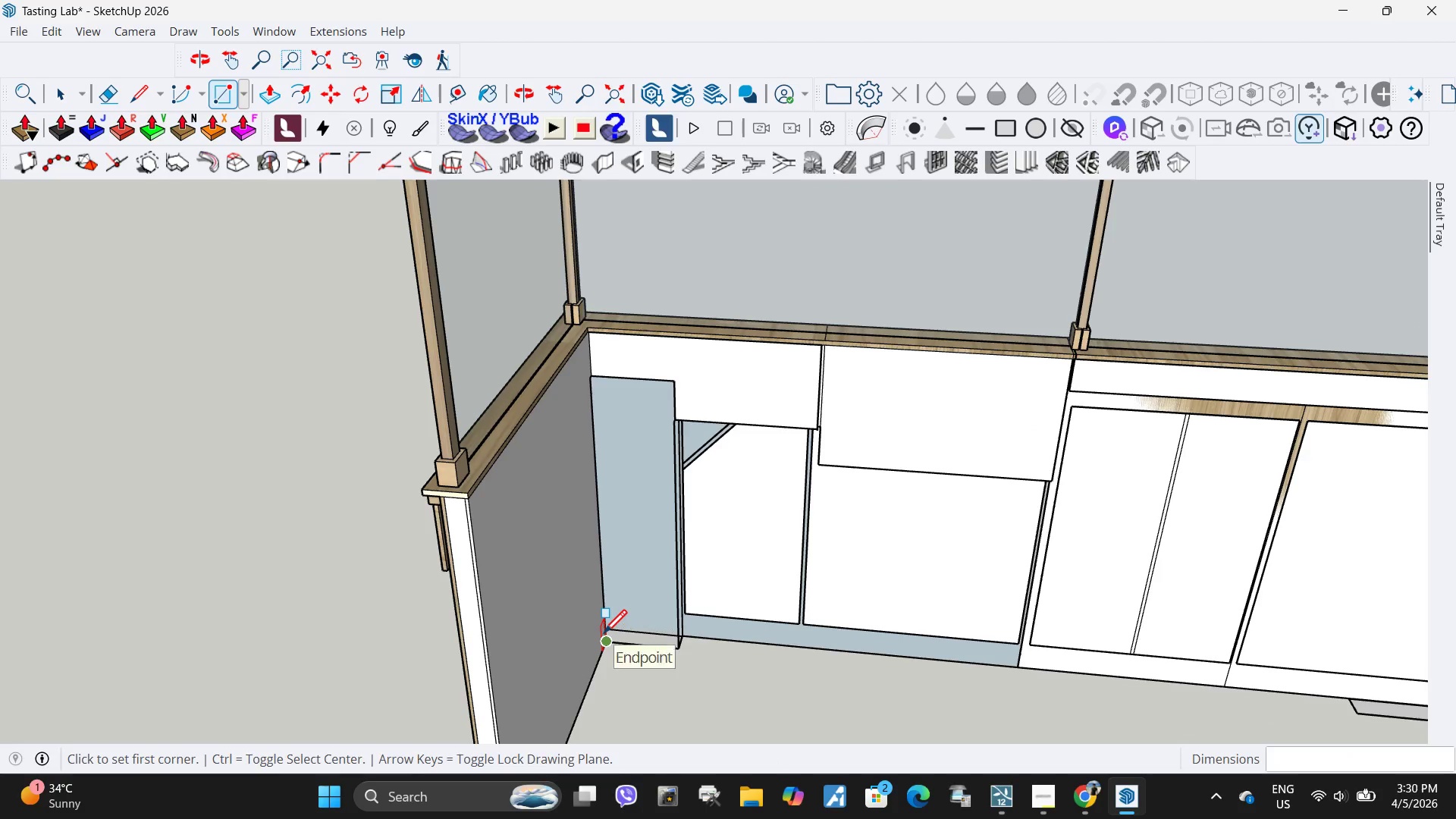 
left_click([604, 635])
 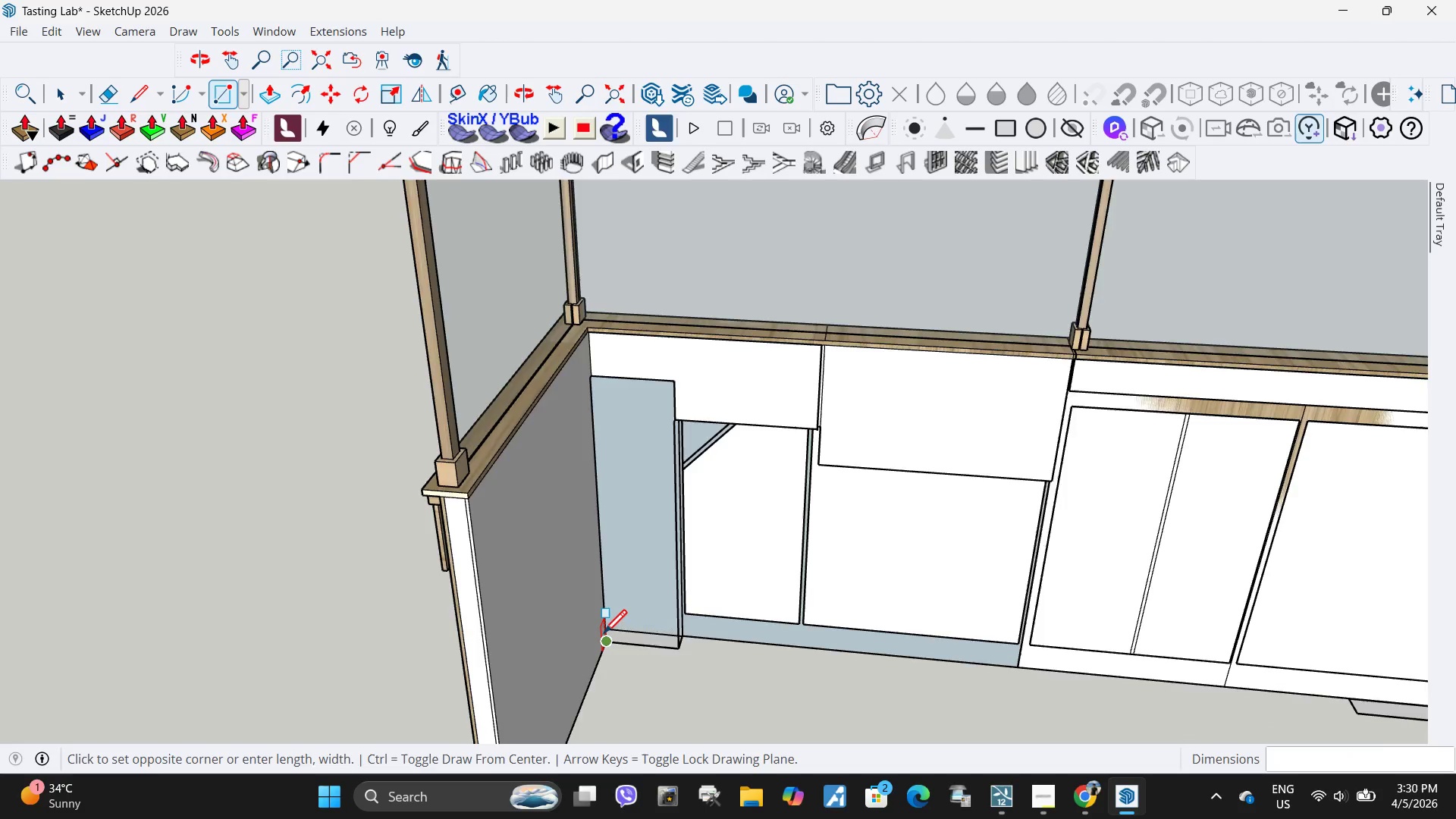 
scroll: coordinate [604, 635], scroll_direction: down, amount: 5.0
 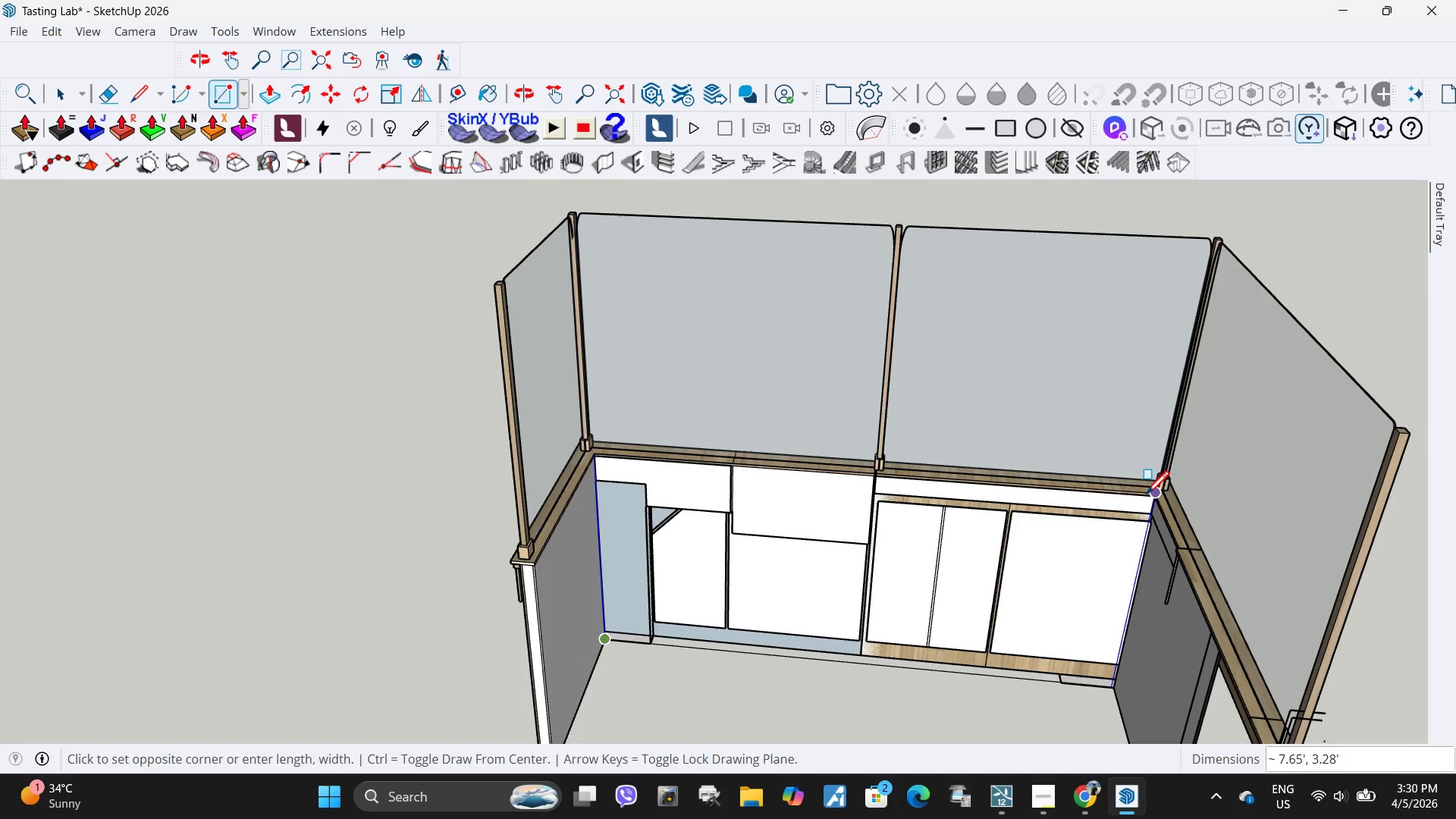 
left_click([1138, 497])
 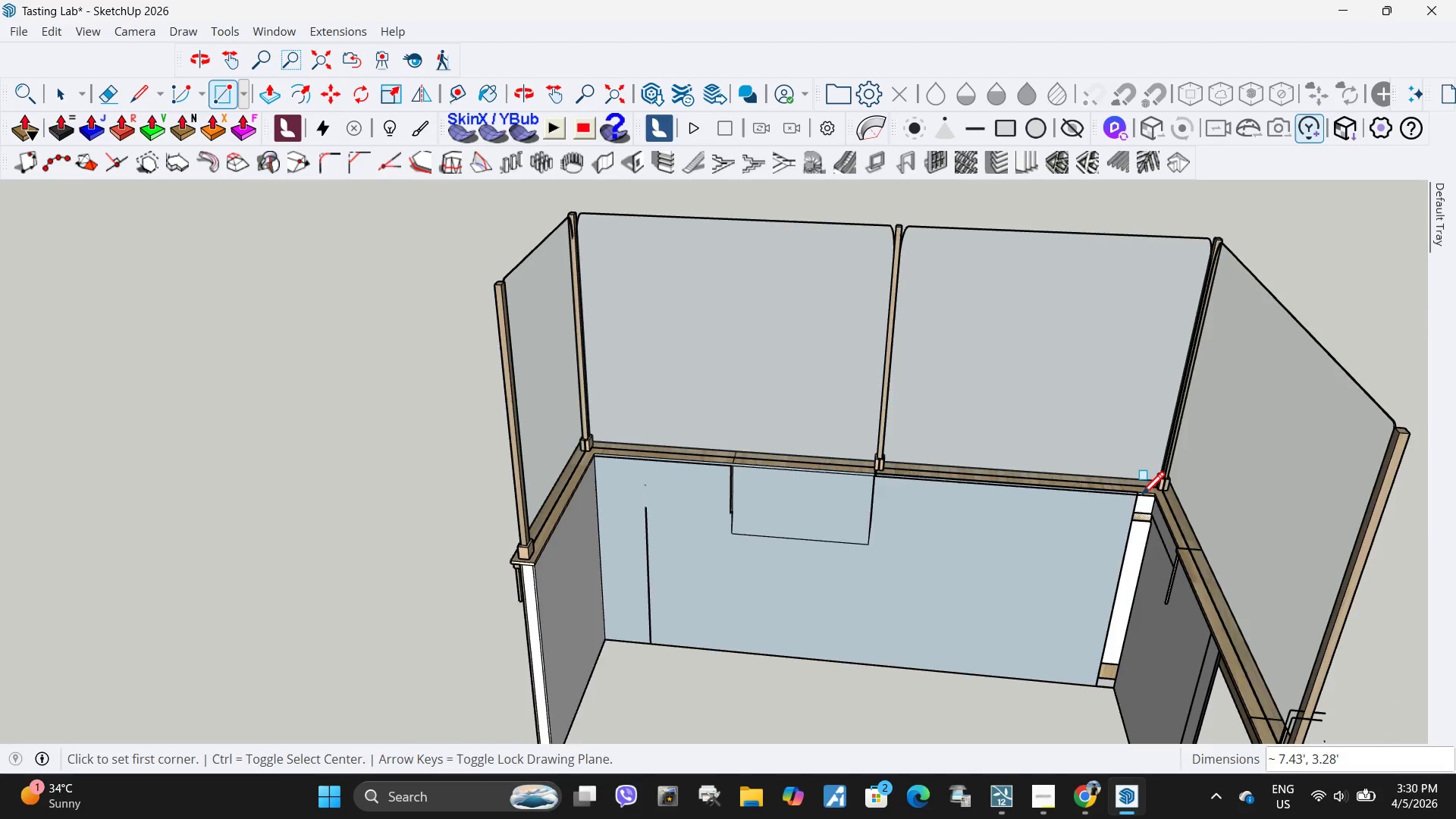 
scroll: coordinate [1142, 497], scroll_direction: up, amount: 5.0
 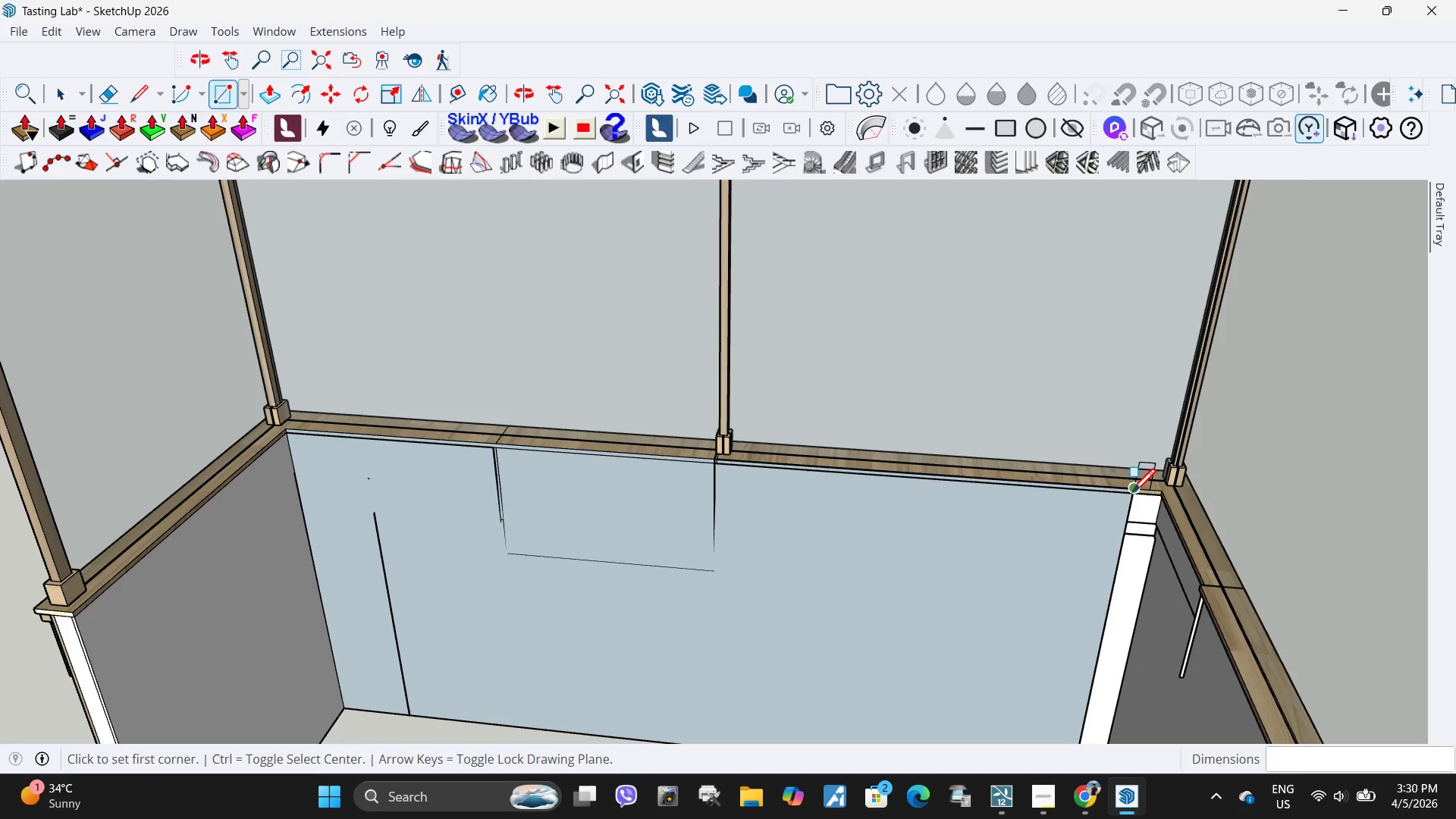 
left_click([1132, 494])
 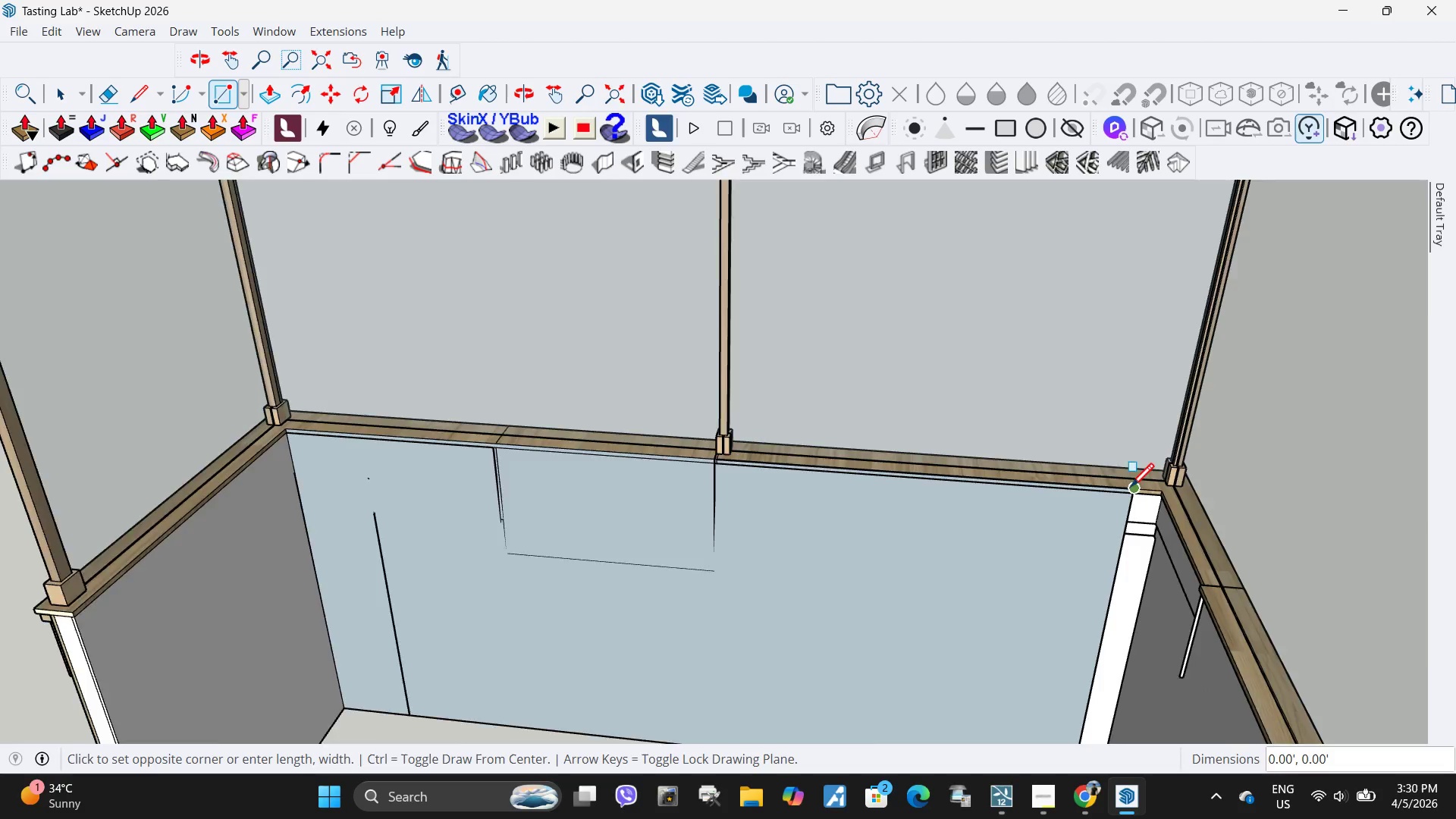 
scroll: coordinate [1125, 519], scroll_direction: down, amount: 4.0
 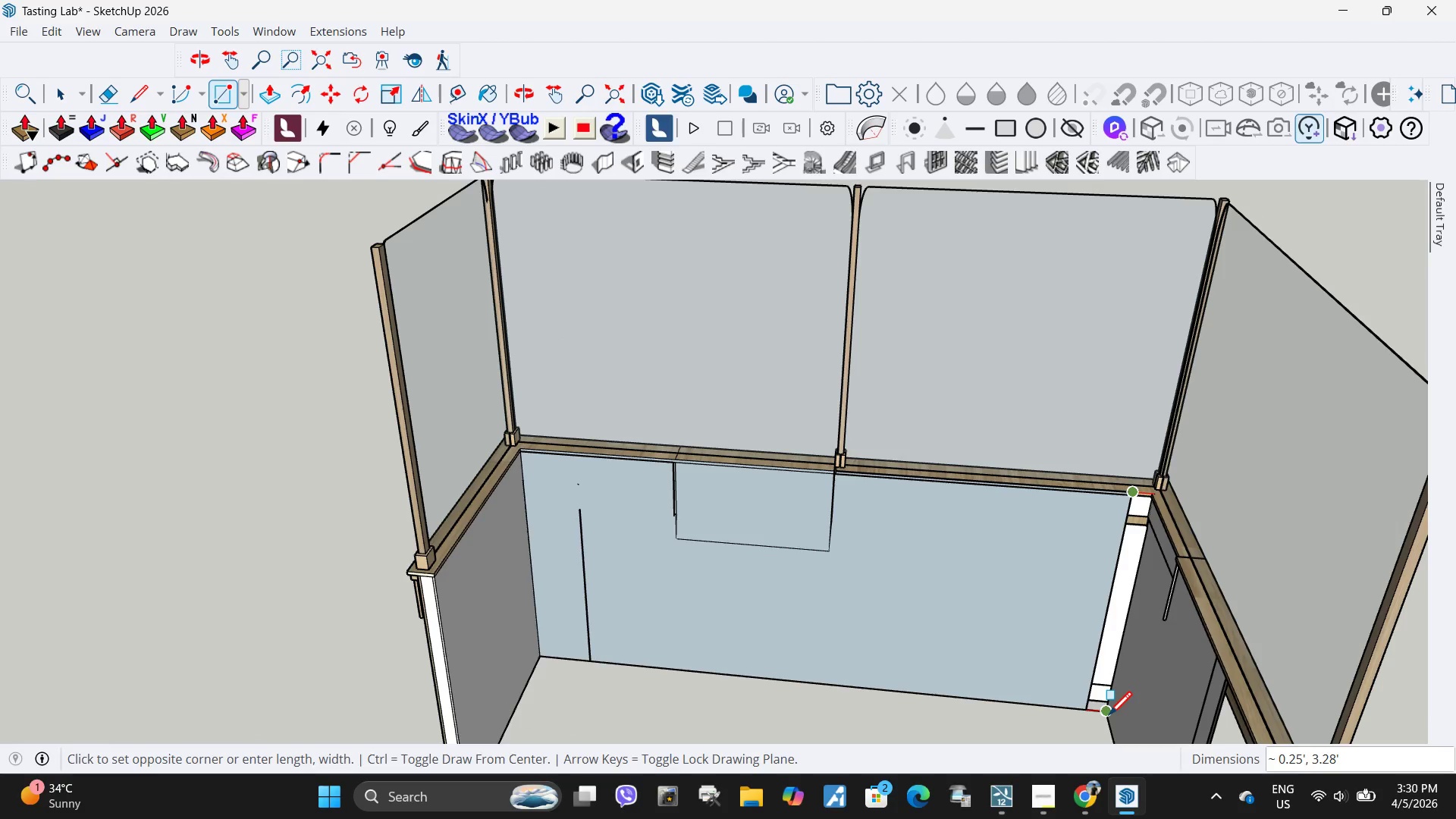 
left_click([1107, 717])
 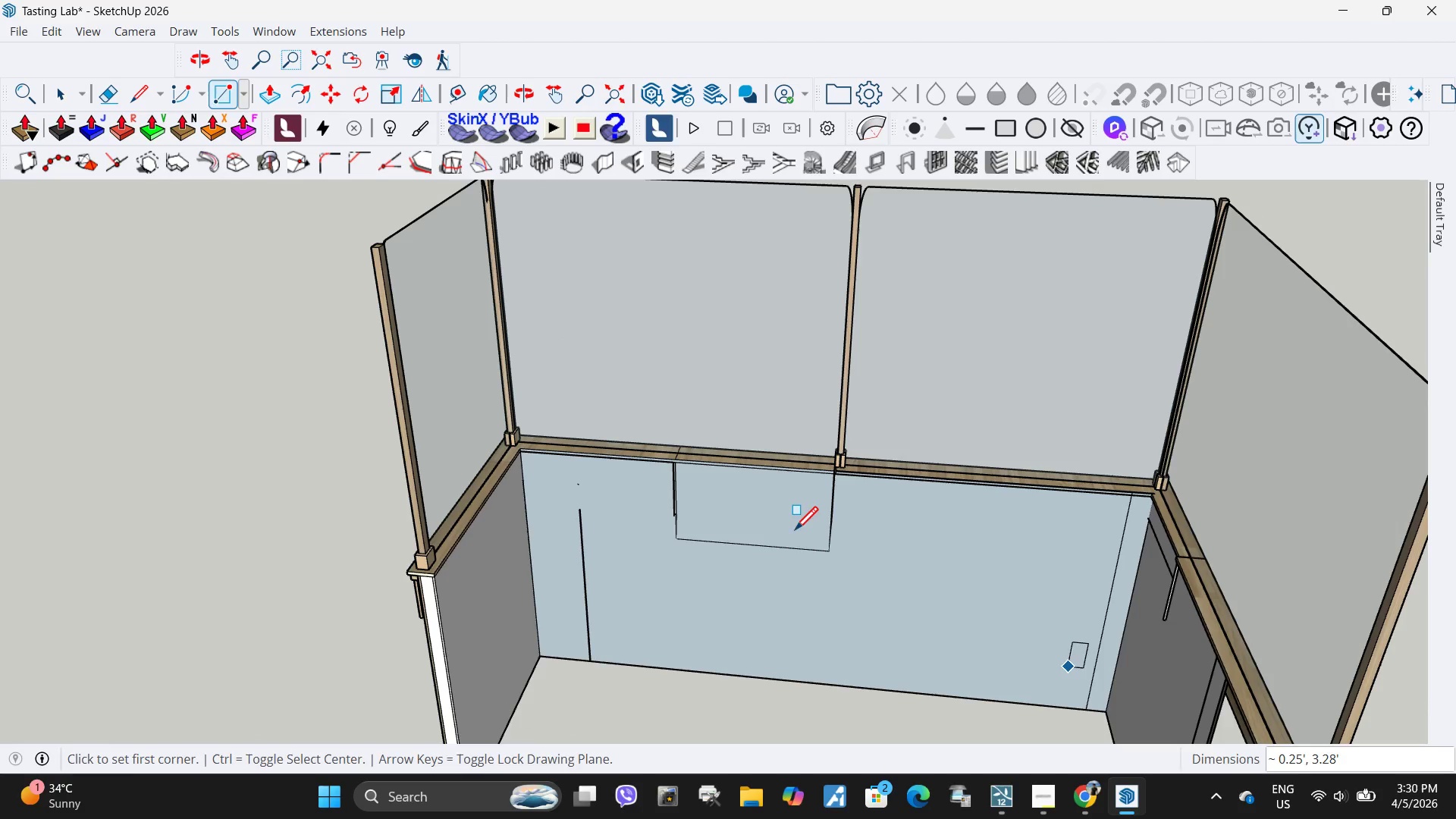 
key(Space)
 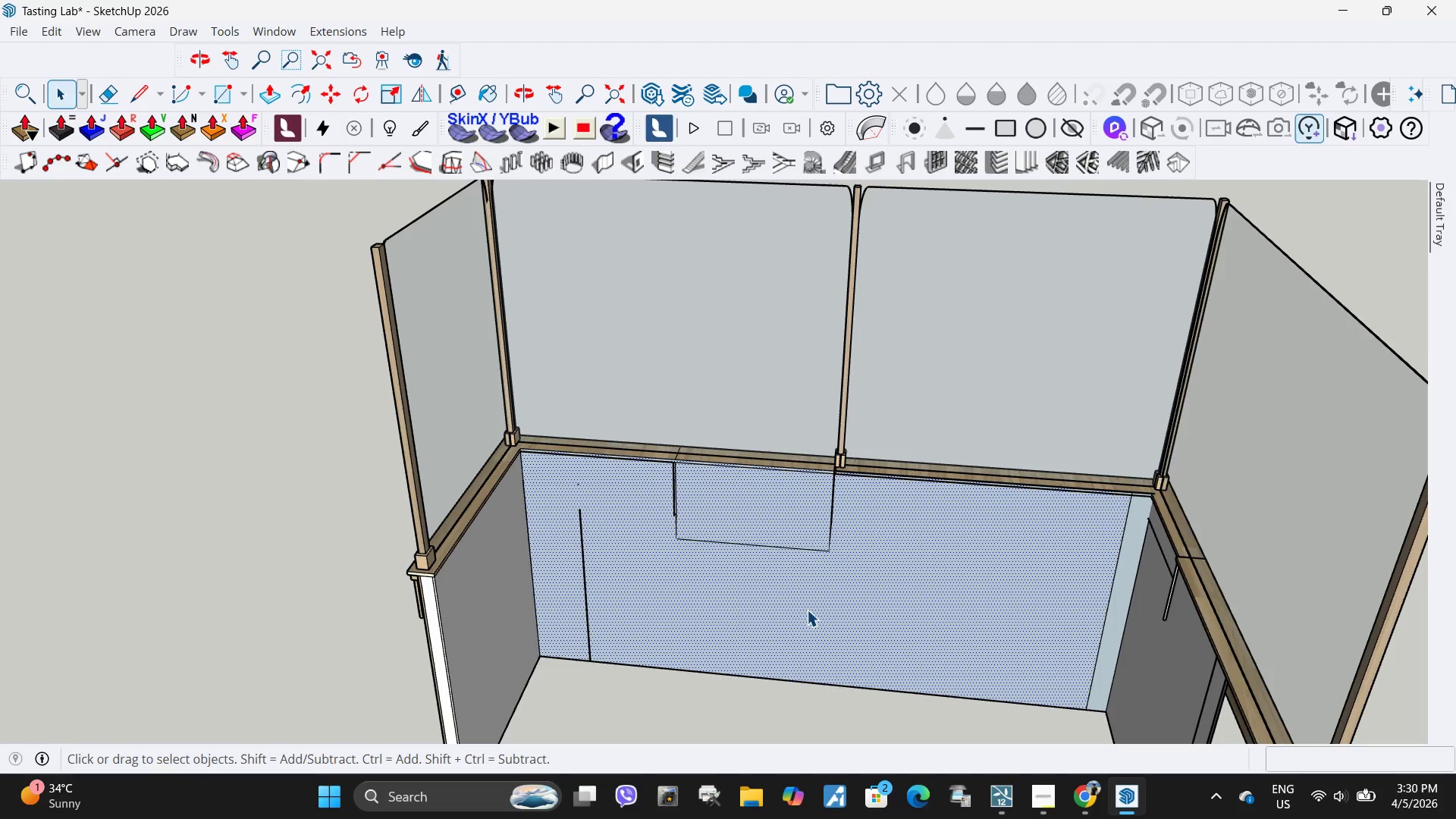 
key(P)
 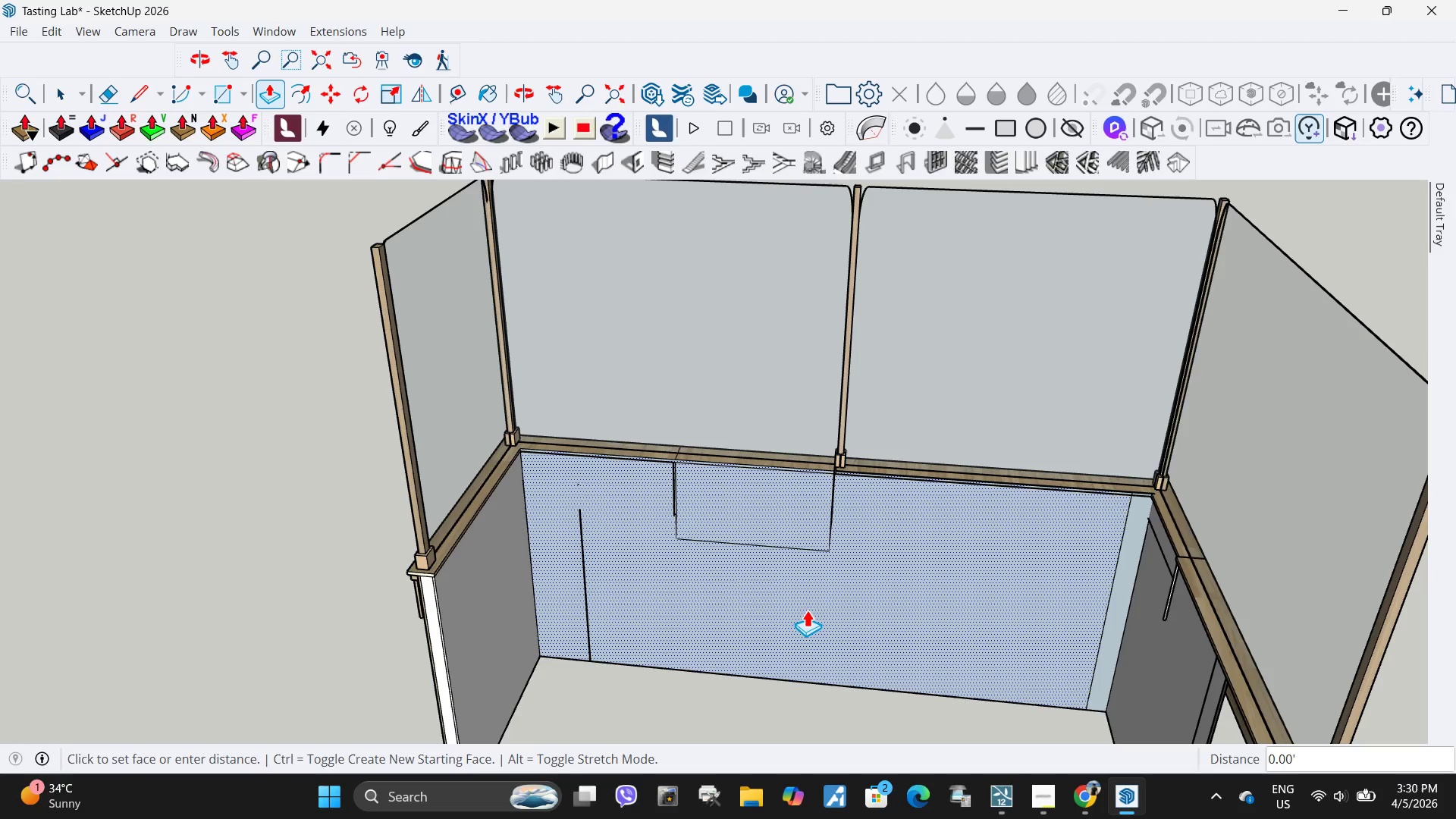 
left_click([807, 610])
 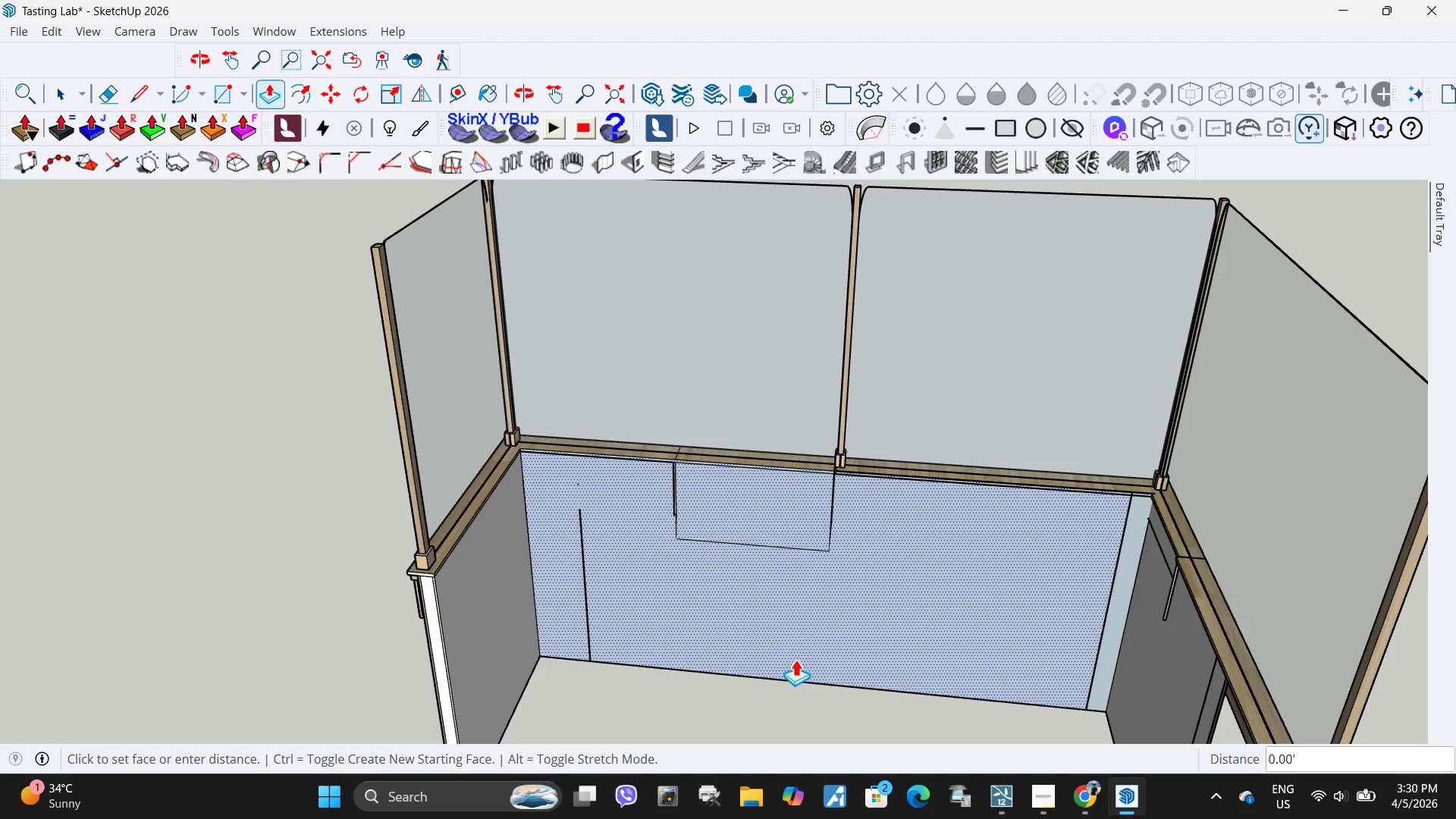 
left_click([799, 603])
 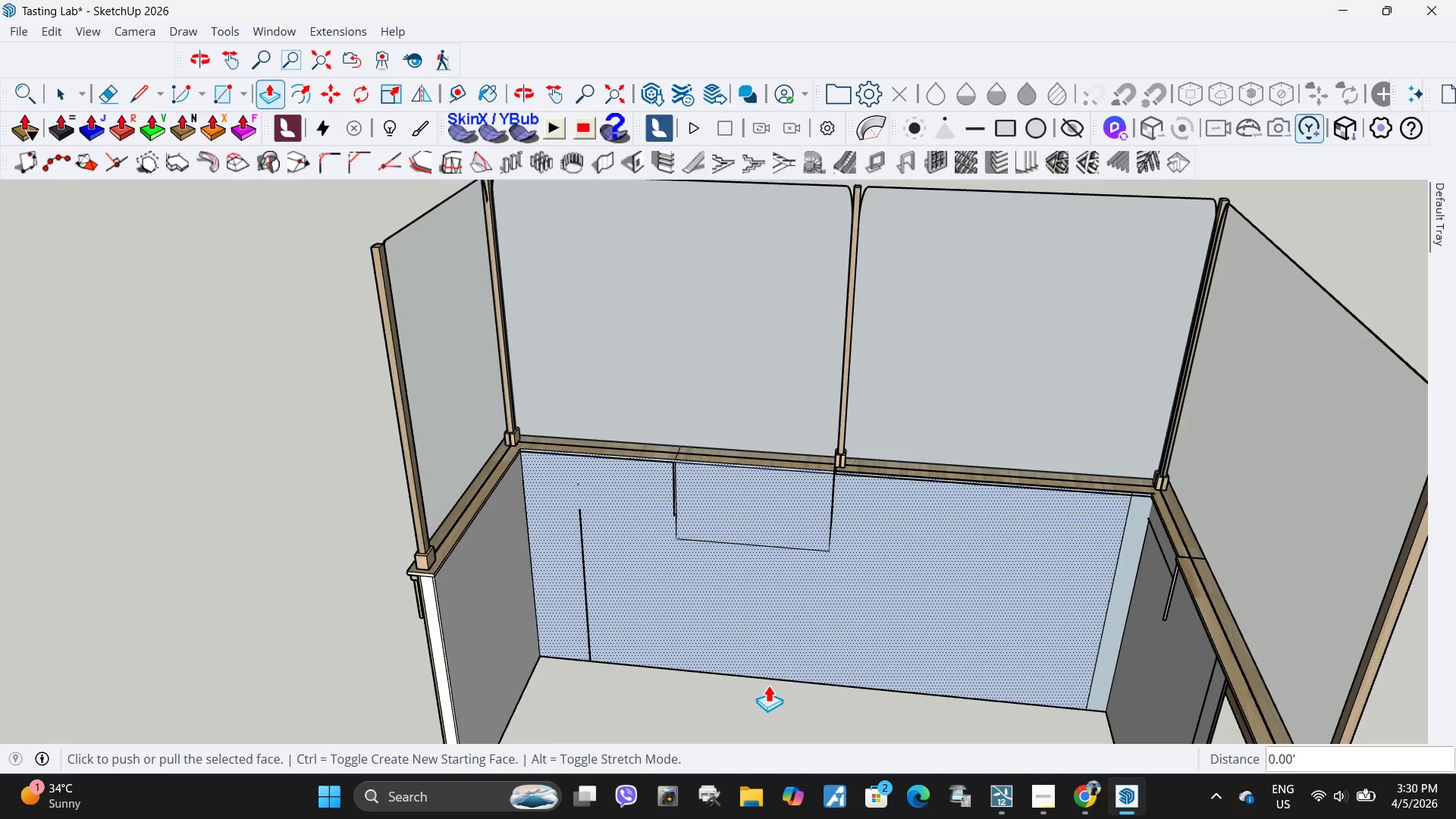 
left_click([768, 685])
 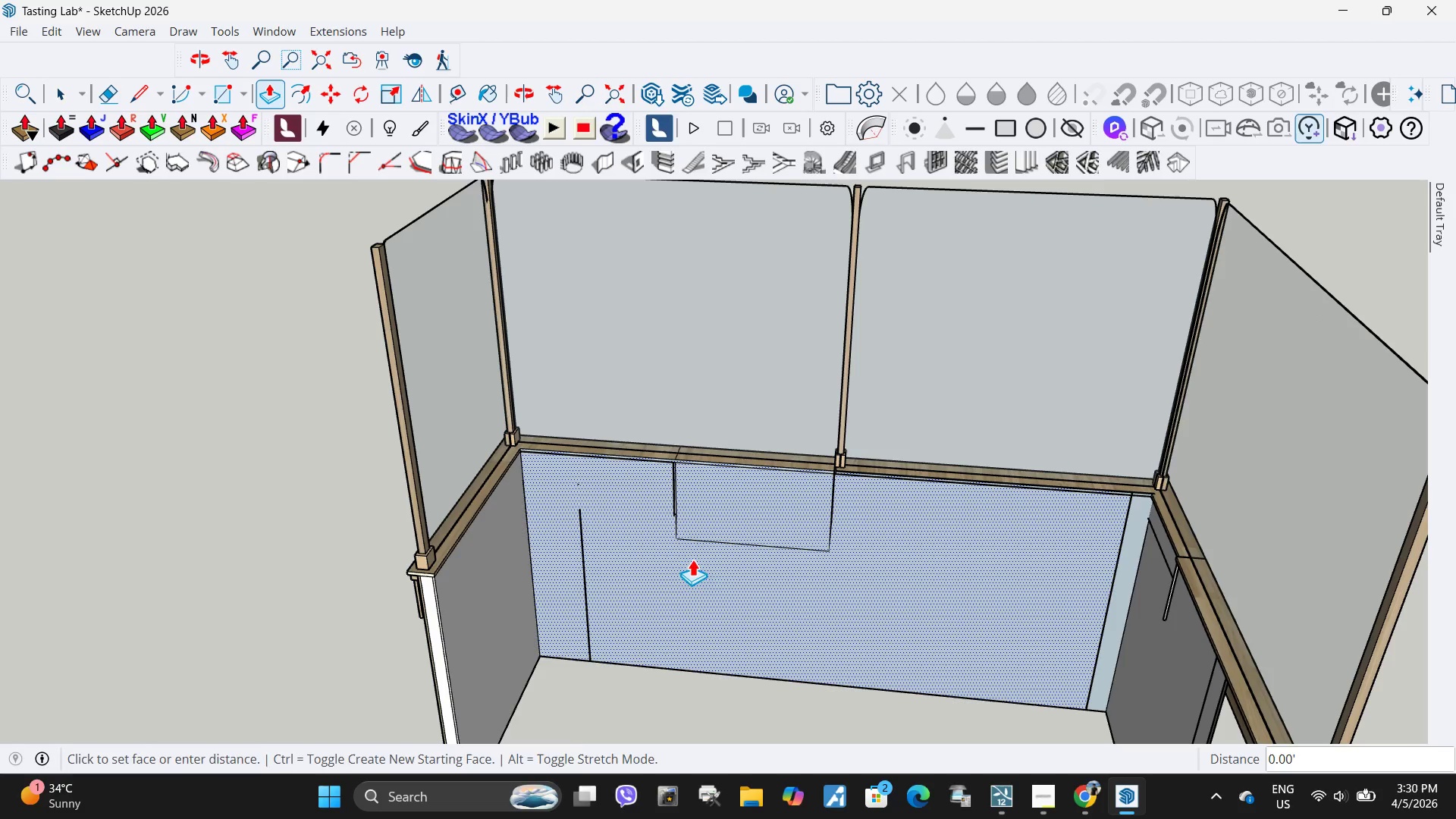 
left_click_drag(start_coordinate=[683, 554], to_coordinate=[682, 558])
 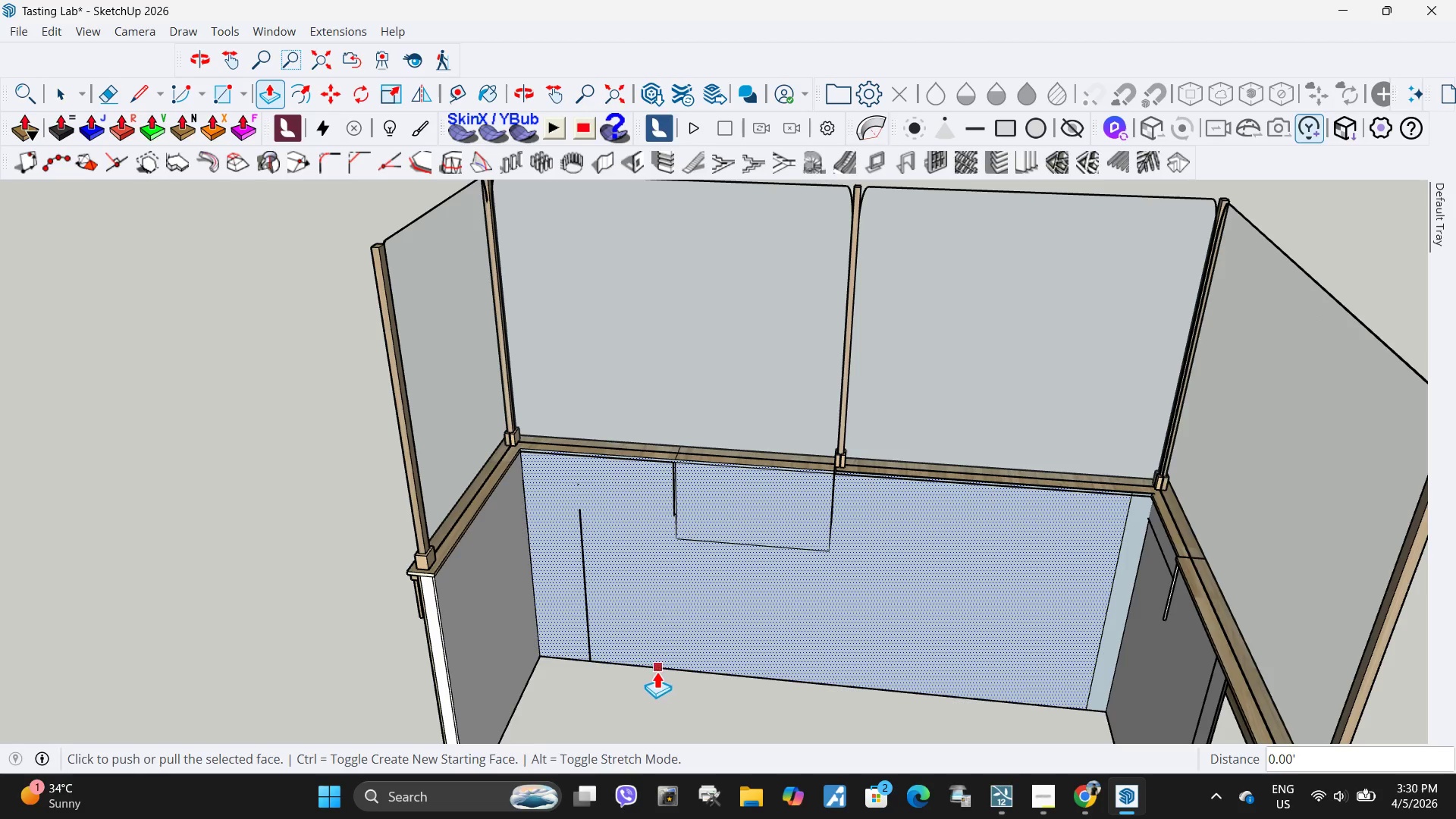 
key(Space)
 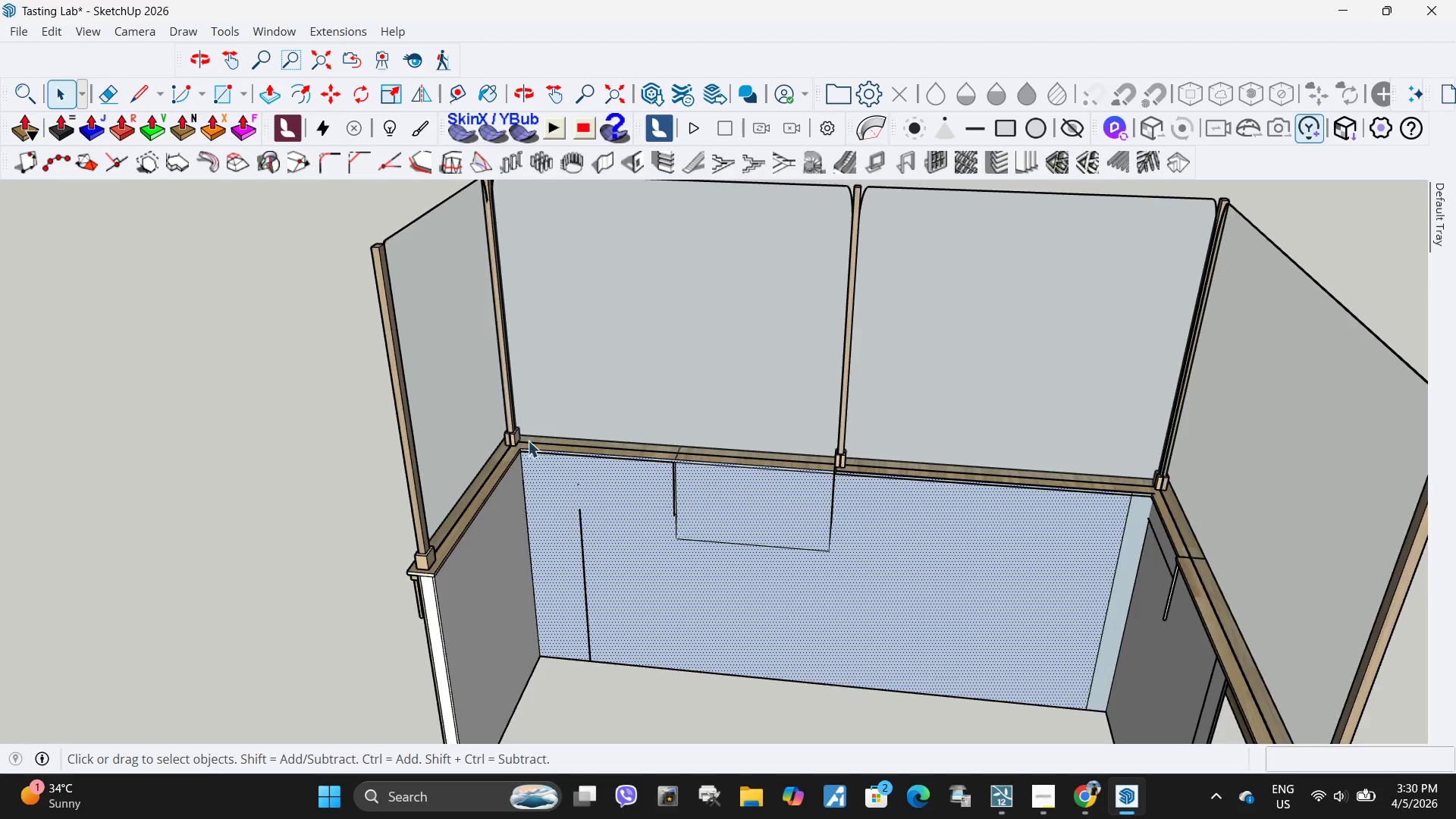 
scroll: coordinate [555, 434], scroll_direction: up, amount: 20.0
 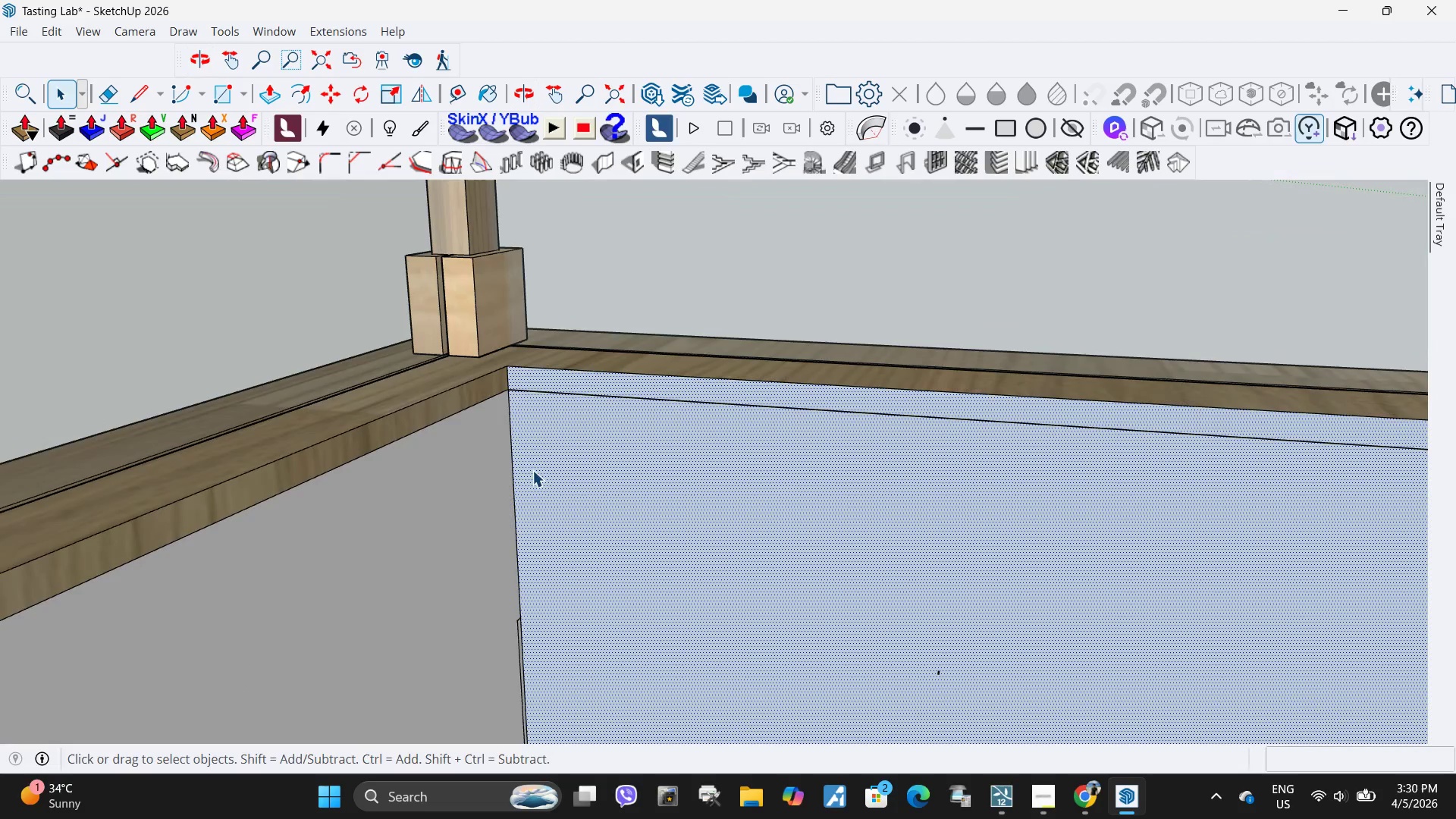 
key(Space)
 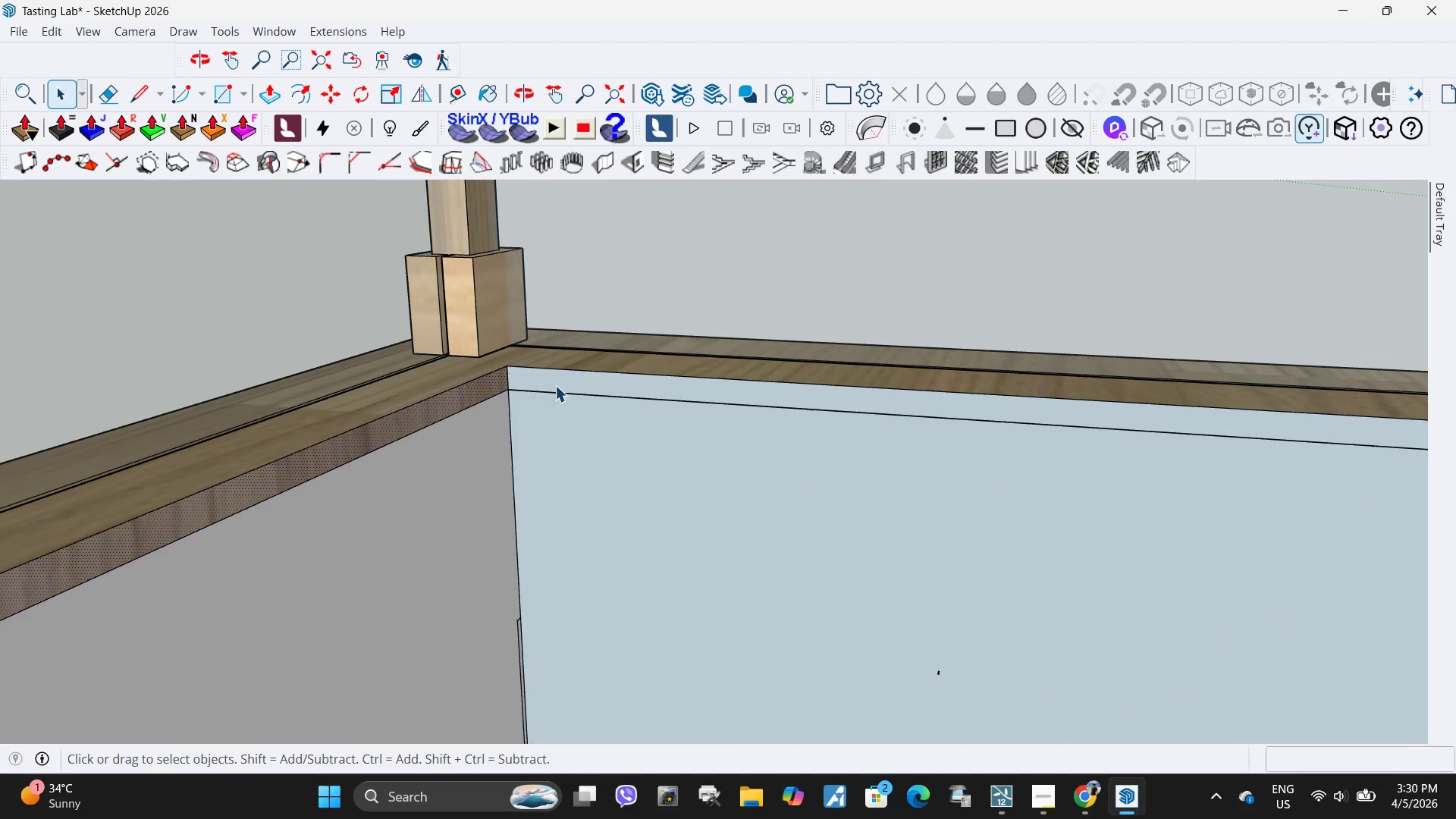 
double_click([585, 385])
 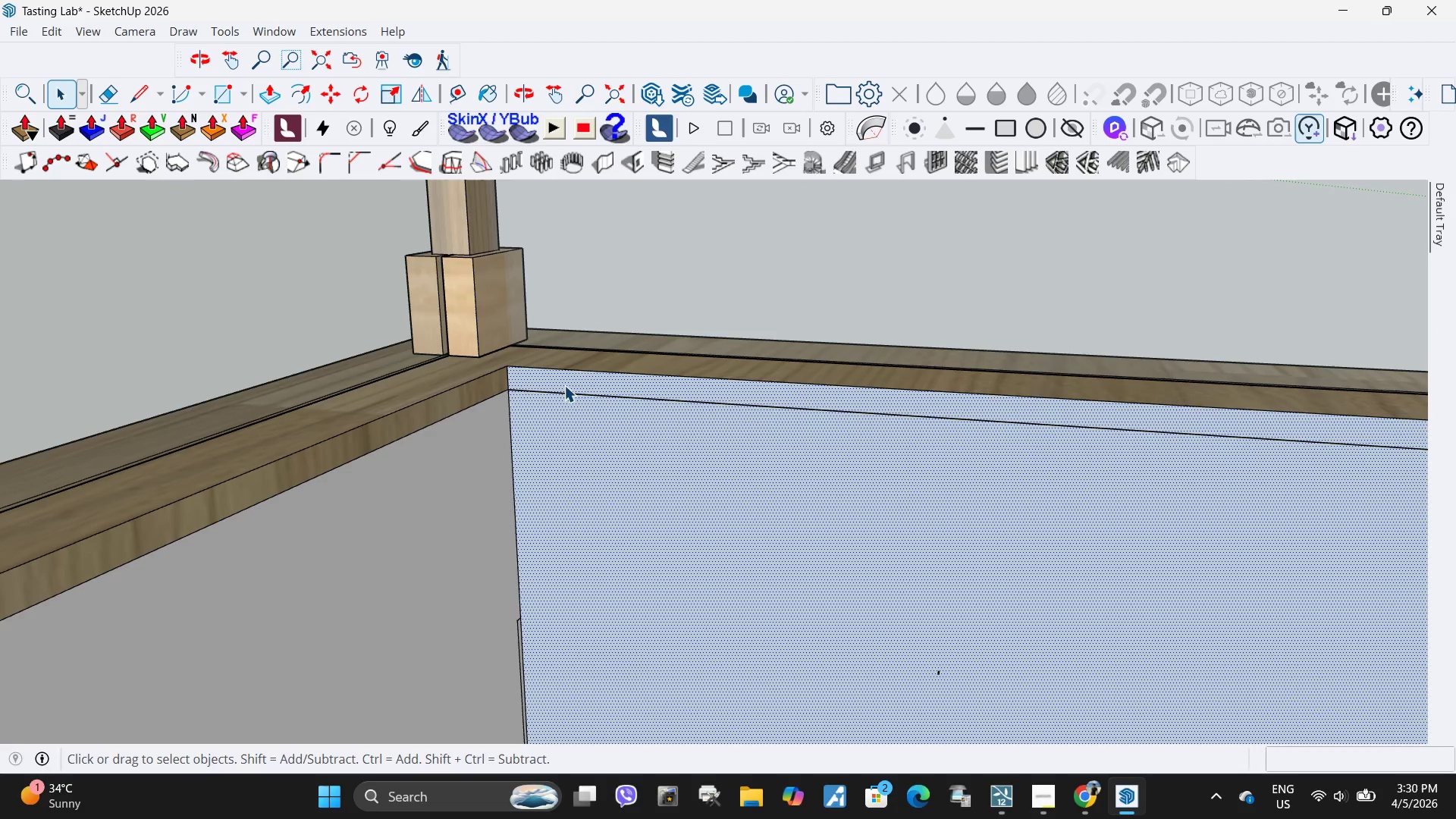 
triple_click([564, 385])
 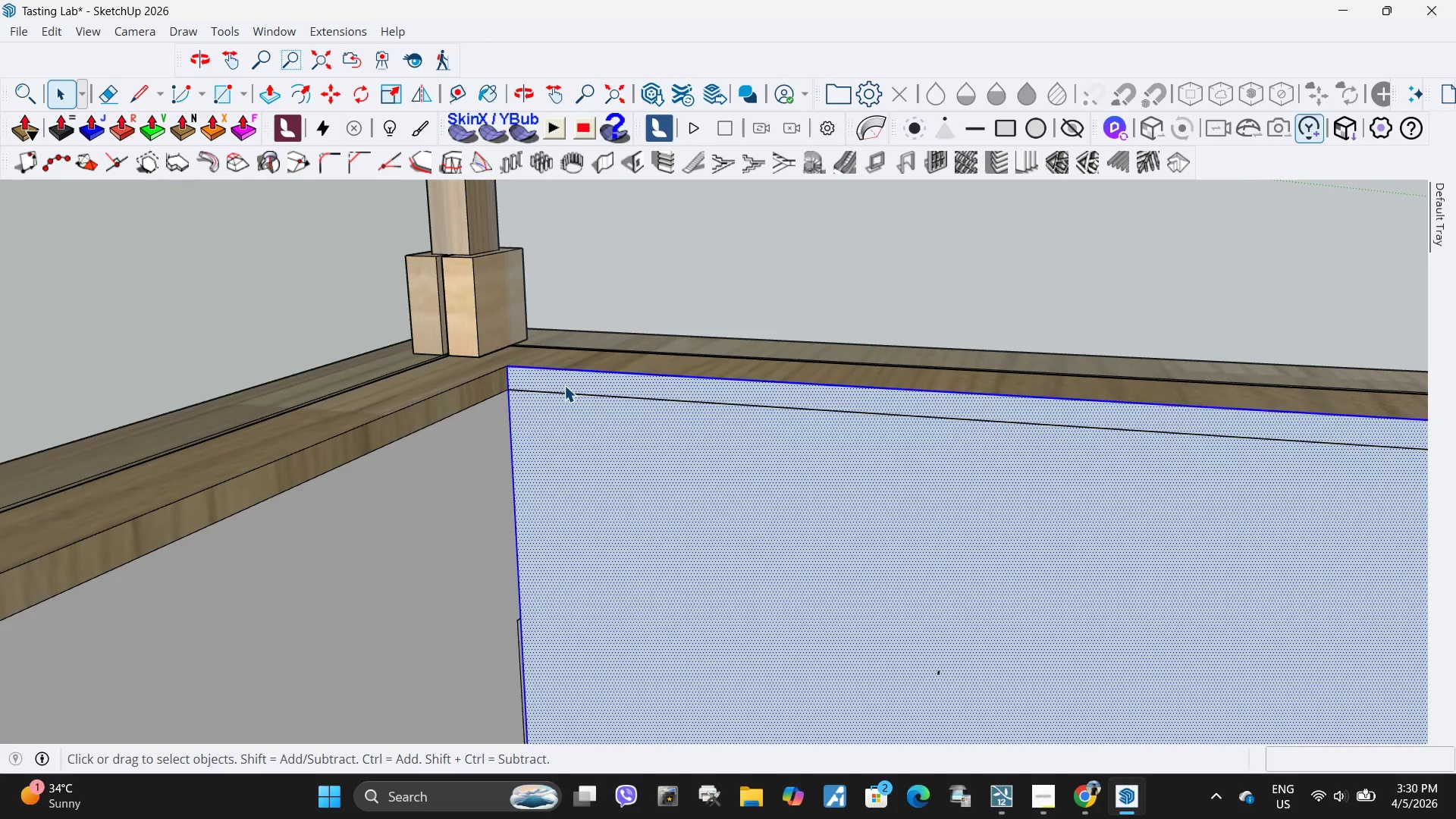 
triple_click([564, 385])
 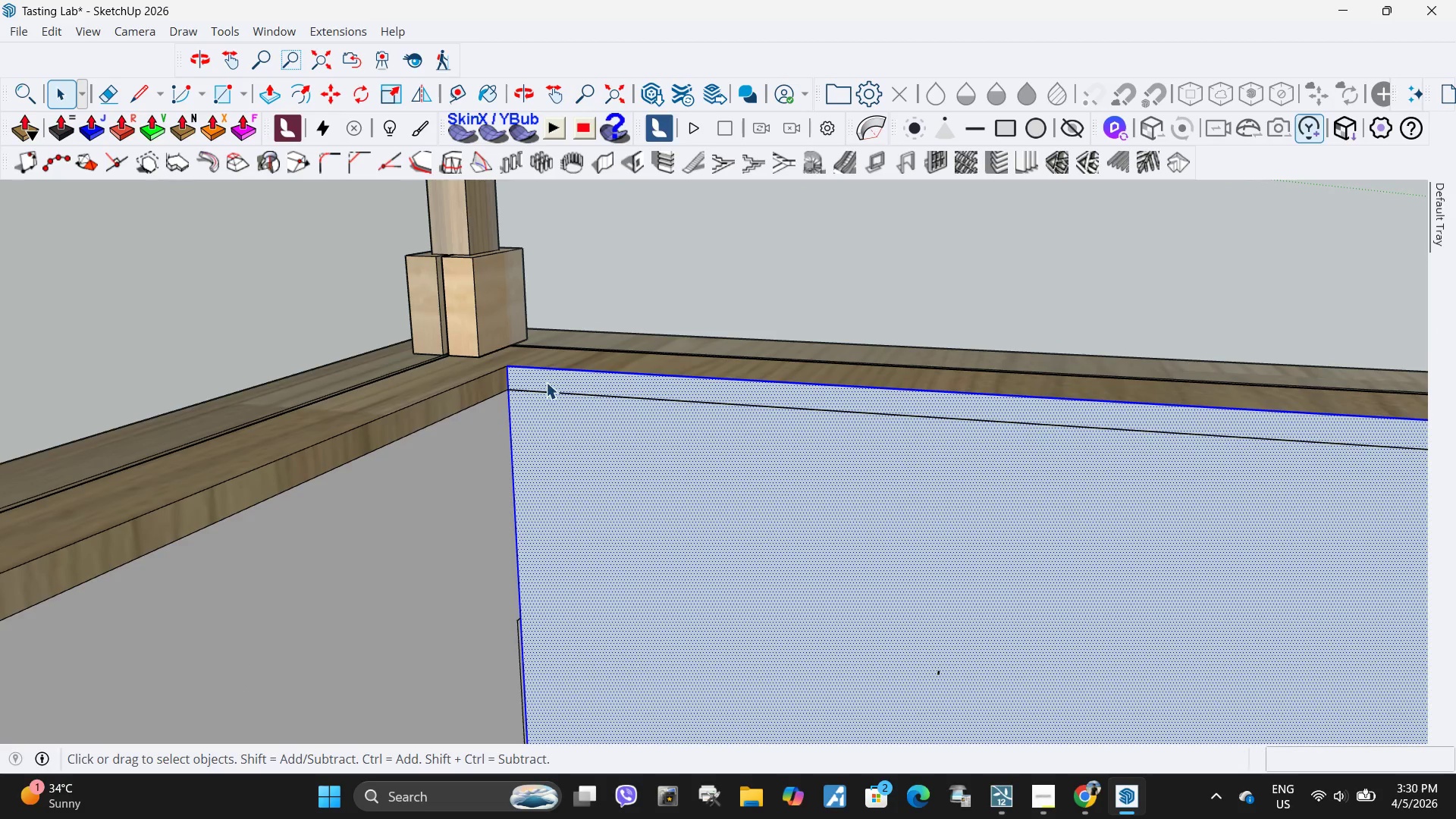 
triple_click([546, 382])
 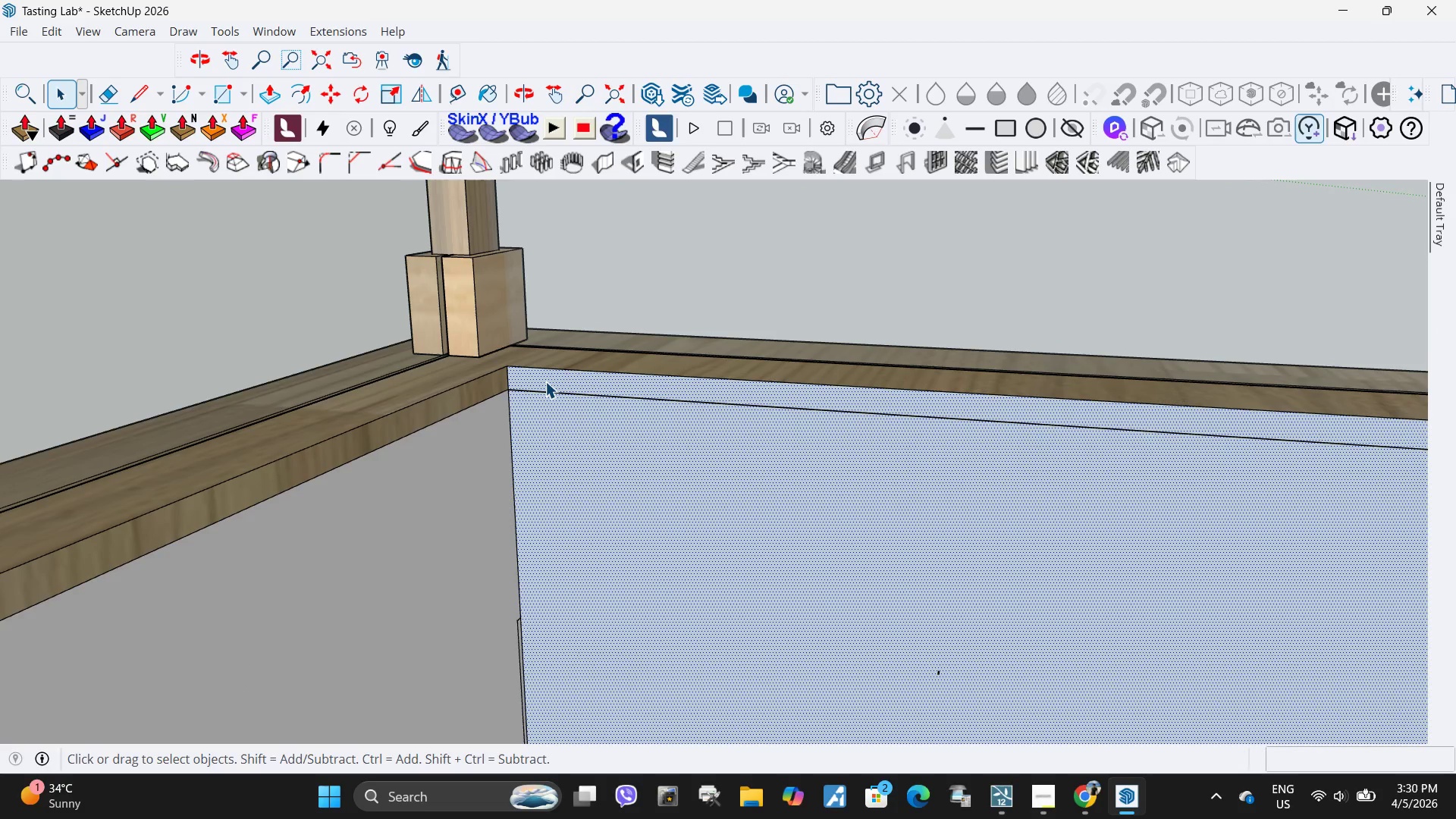 
left_click([545, 381])
 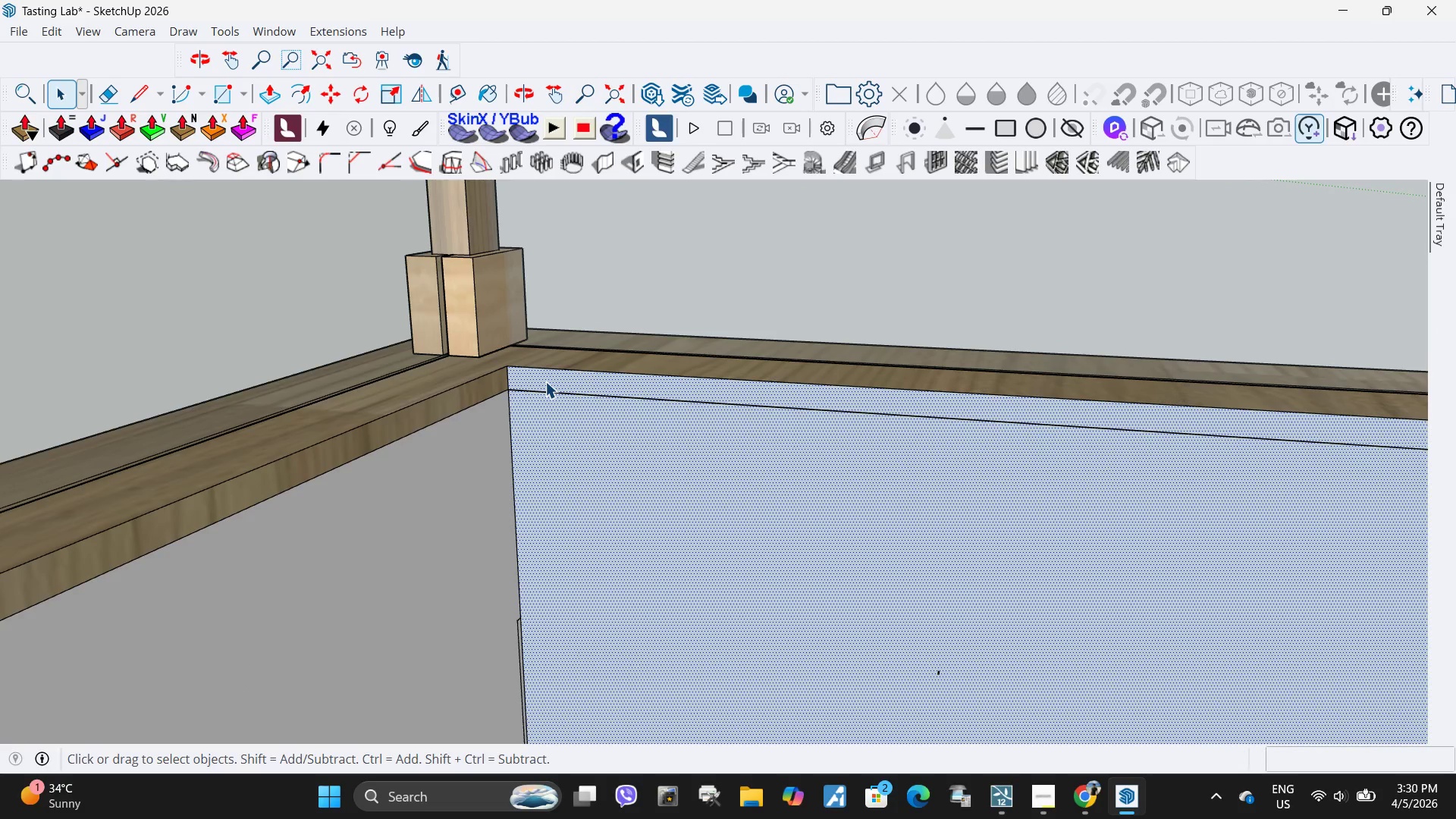 
scroll: coordinate [545, 381], scroll_direction: down, amount: 11.0
 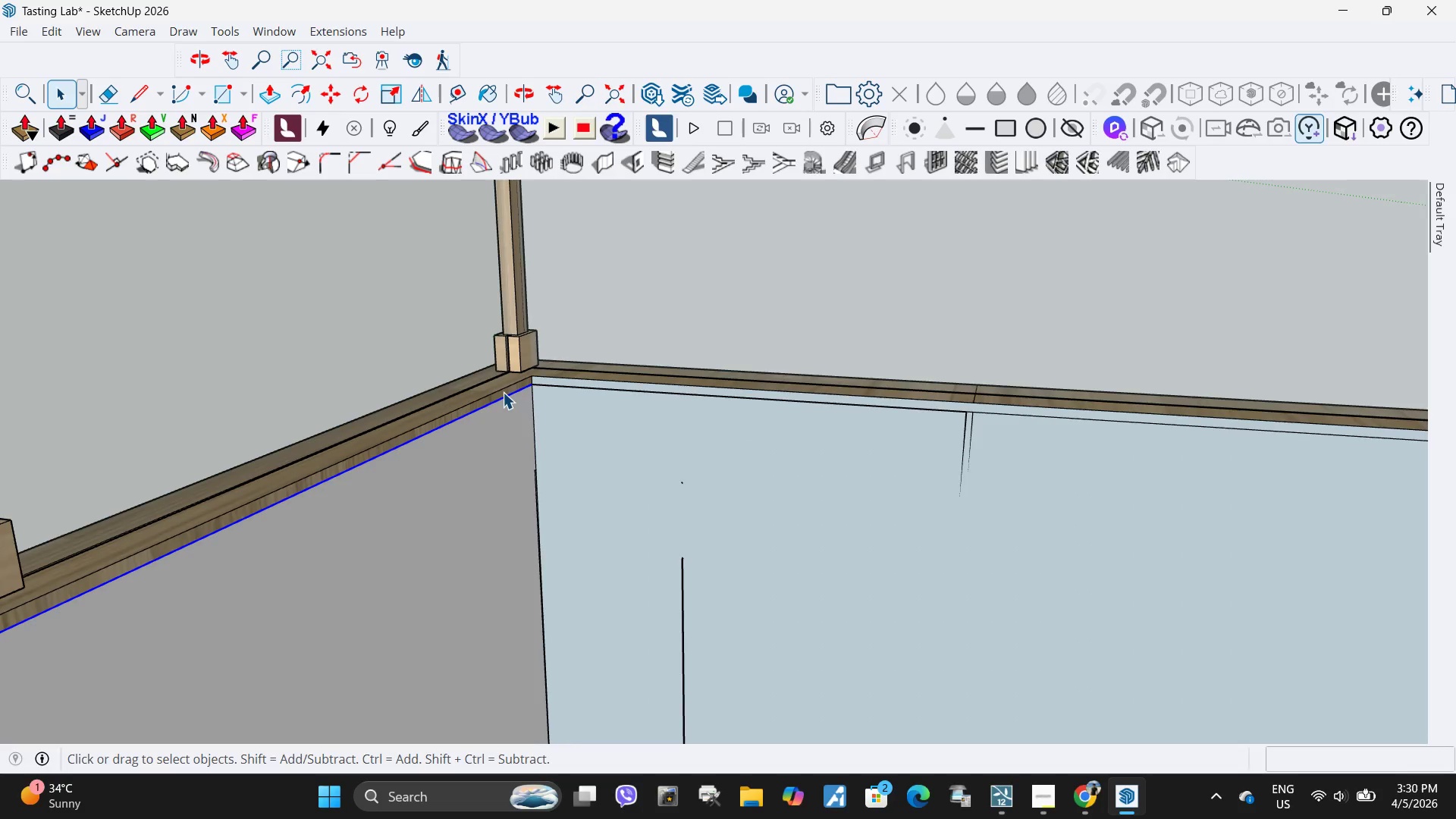 
left_click([507, 392])
 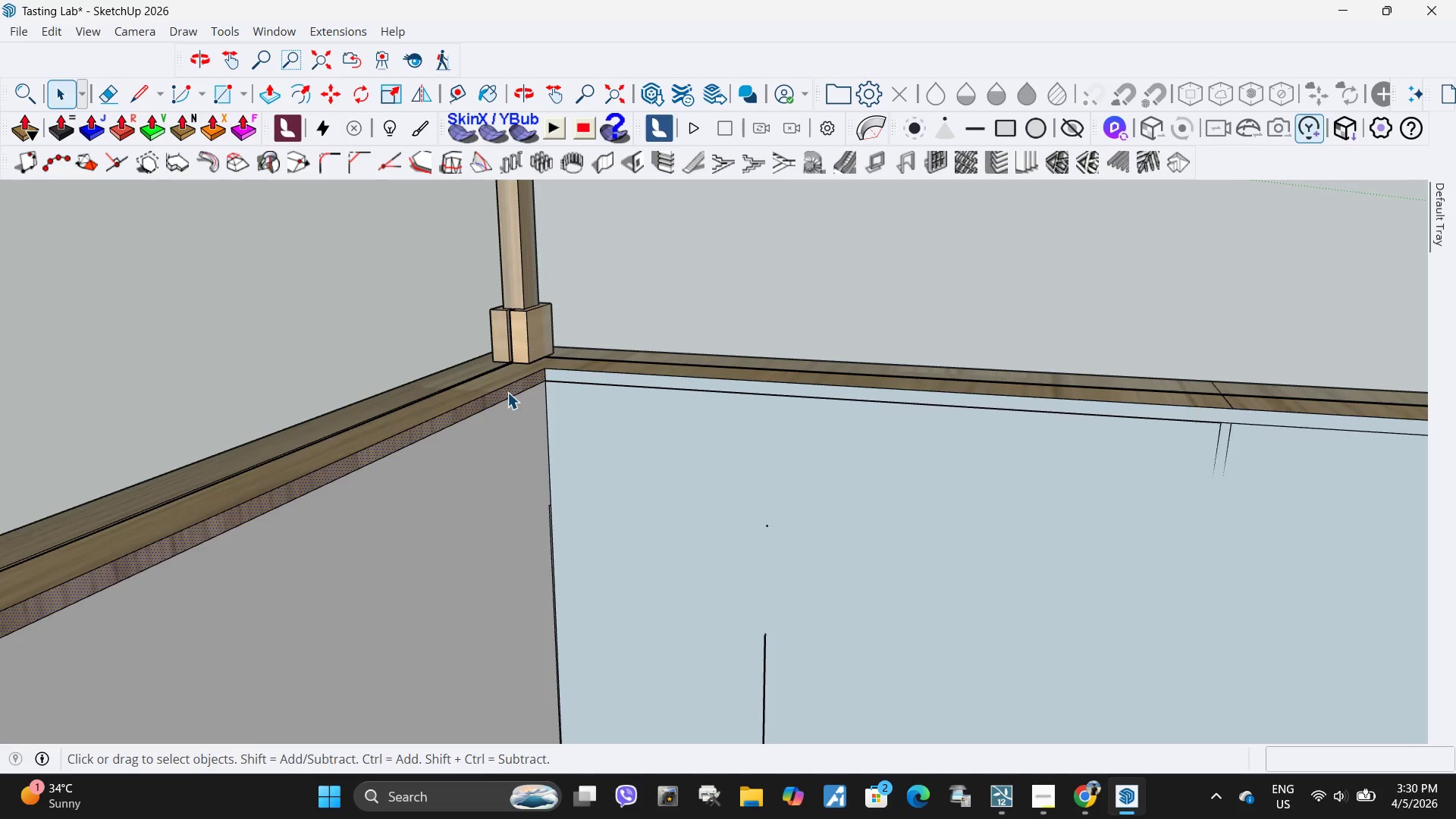 
scroll: coordinate [504, 392], scroll_direction: up, amount: 4.0
 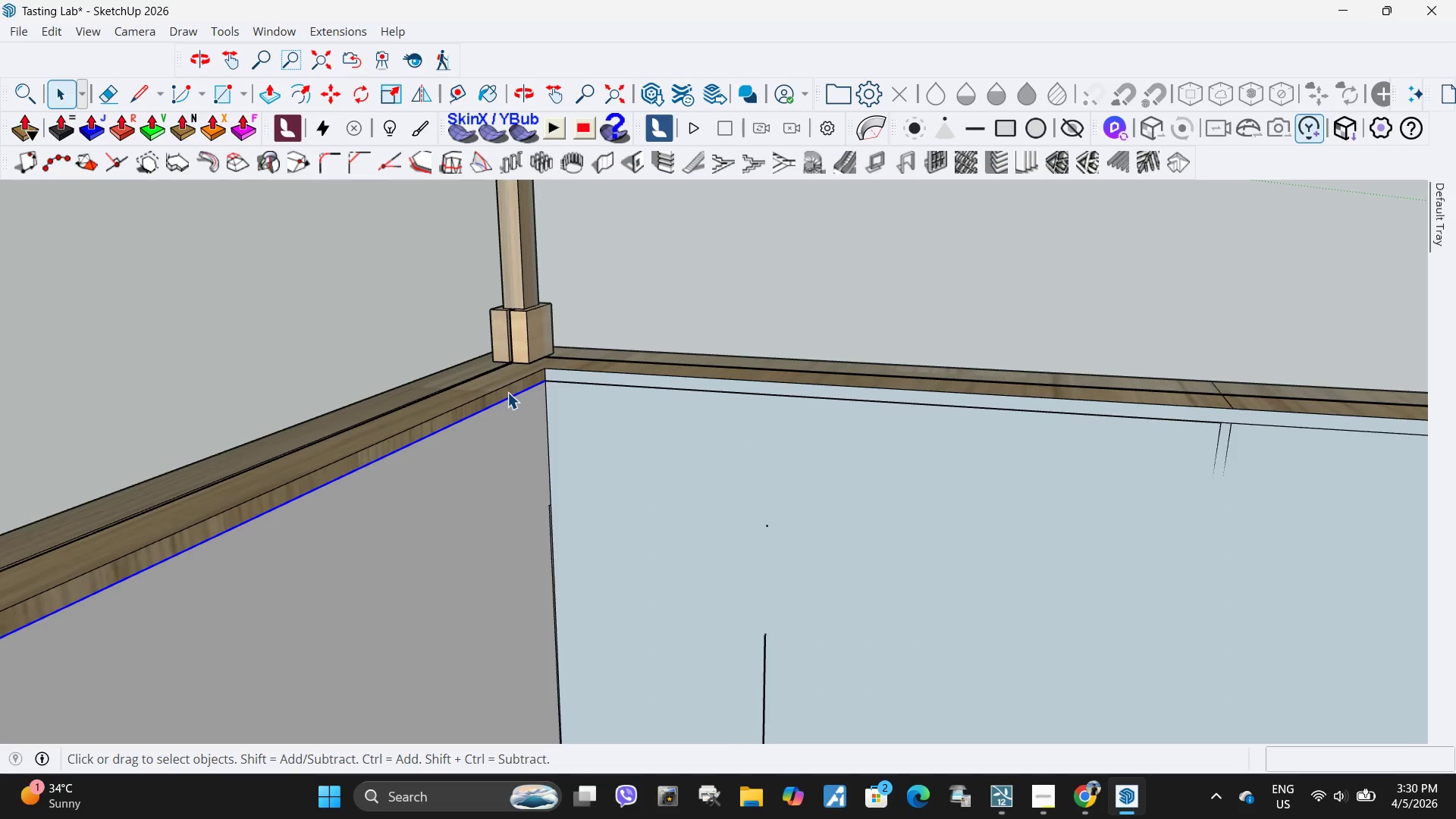 
key(P)
 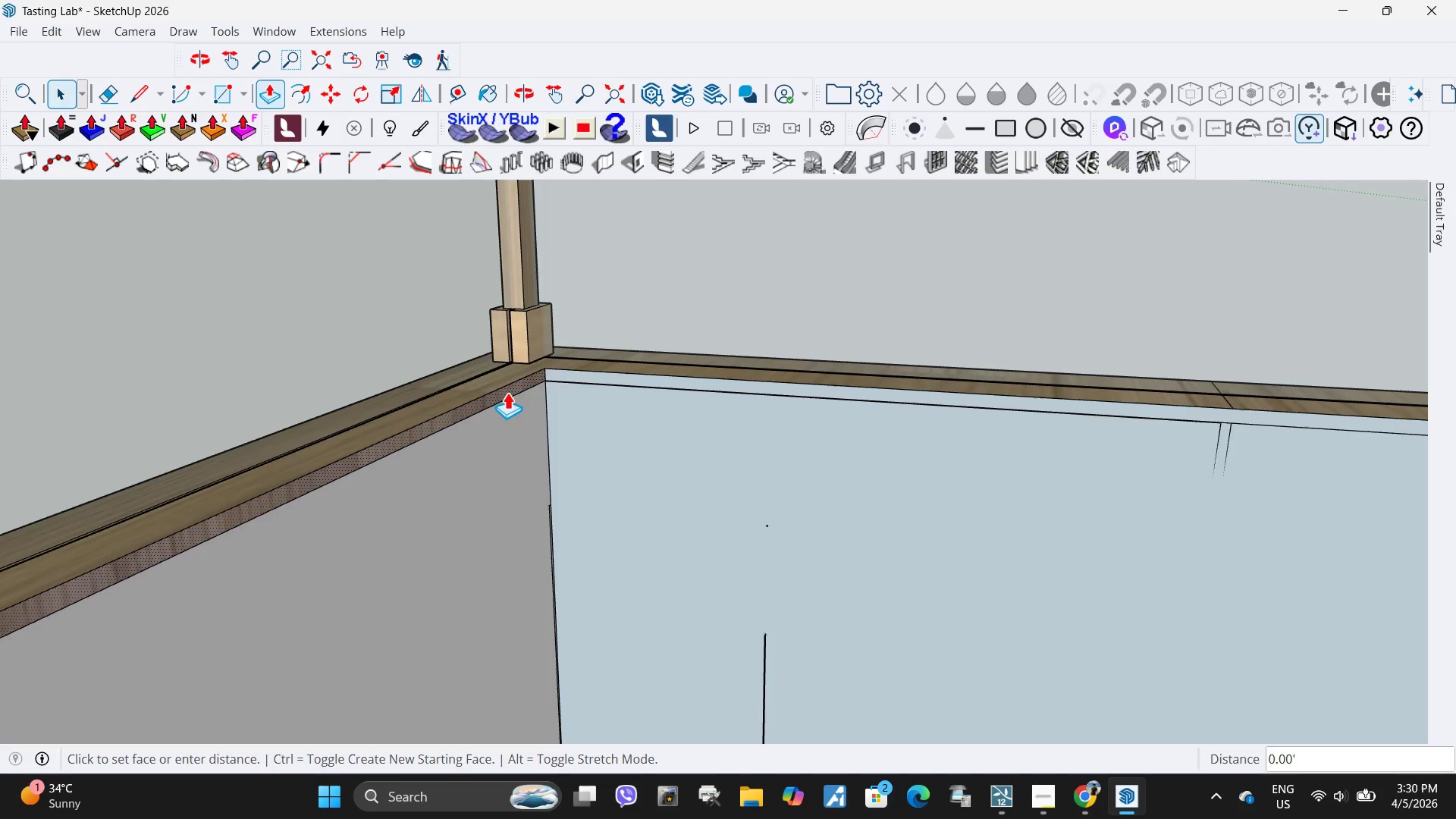 
left_click([507, 392])
 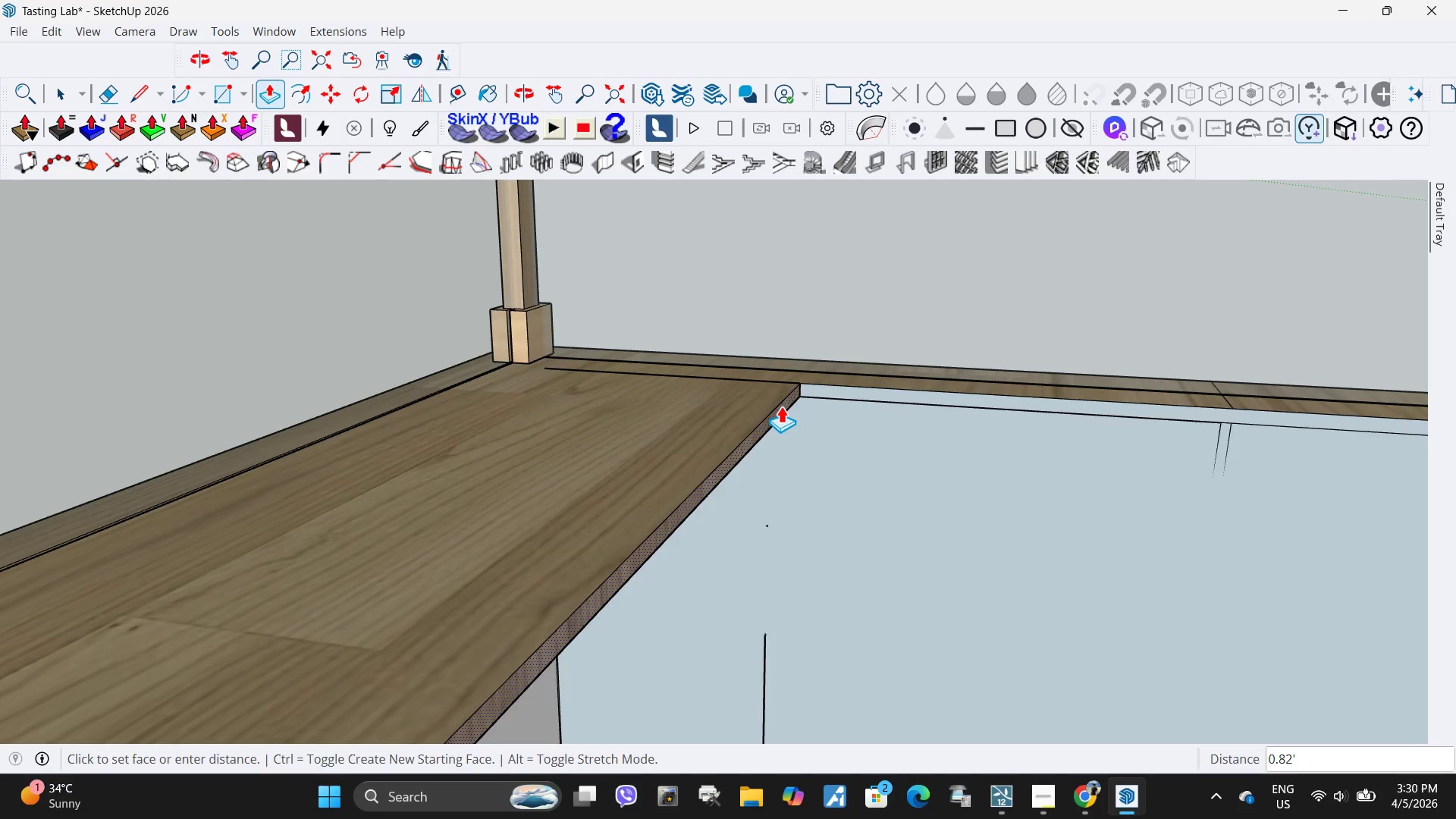 
scroll: coordinate [796, 438], scroll_direction: down, amount: 21.0
 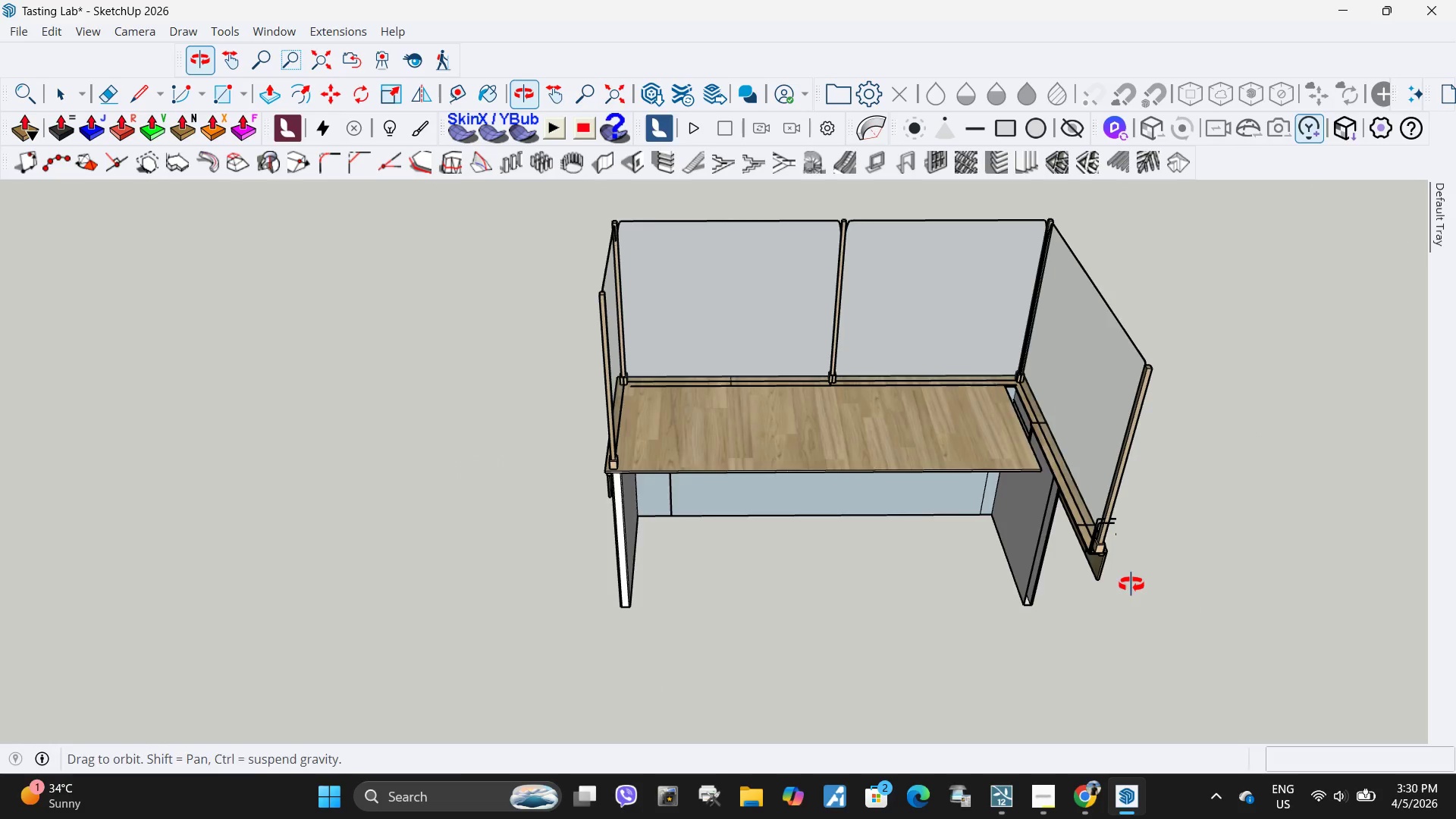 
scroll: coordinate [1020, 508], scroll_direction: up, amount: 7.0
 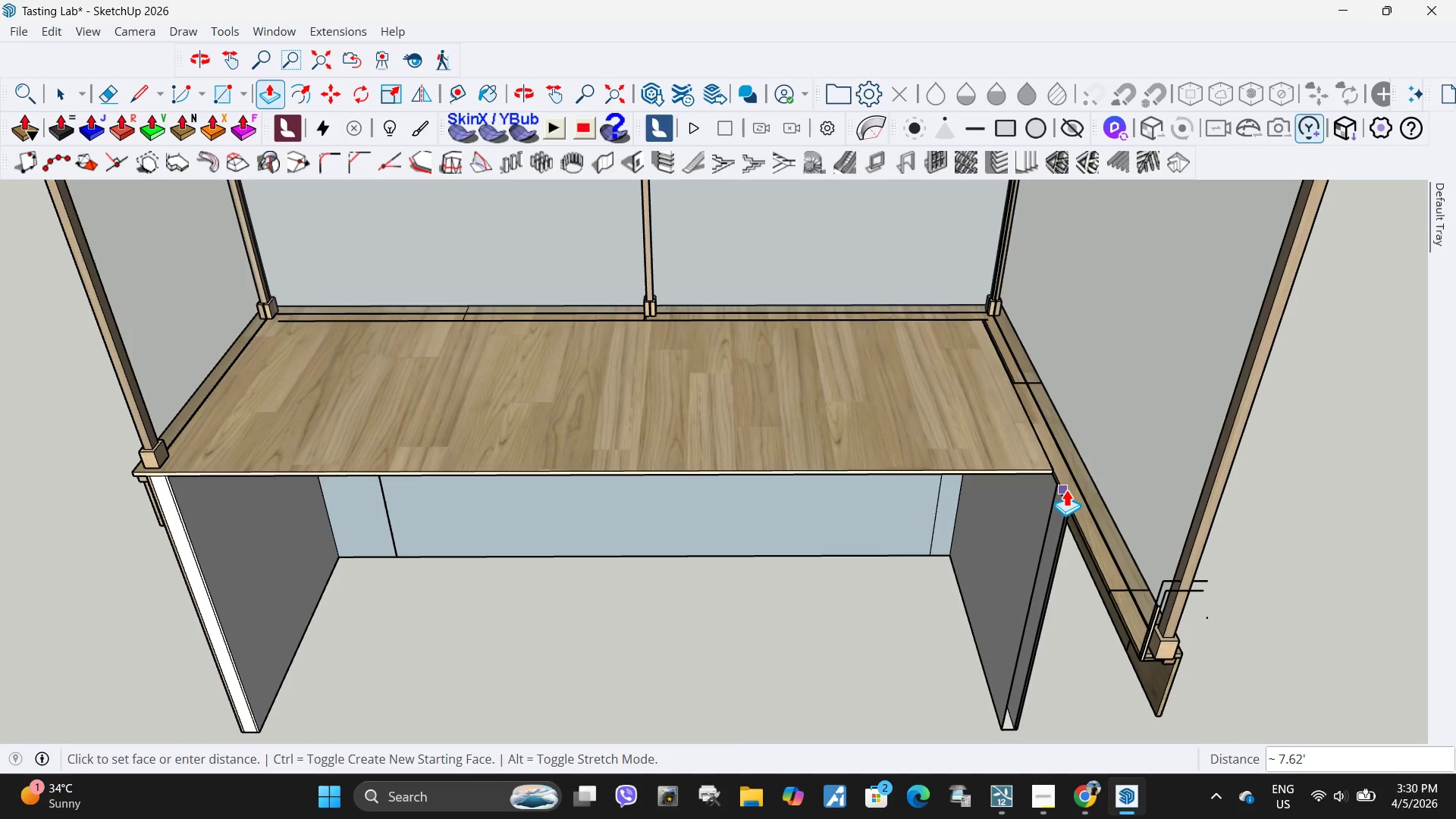 
left_click([1066, 489])
 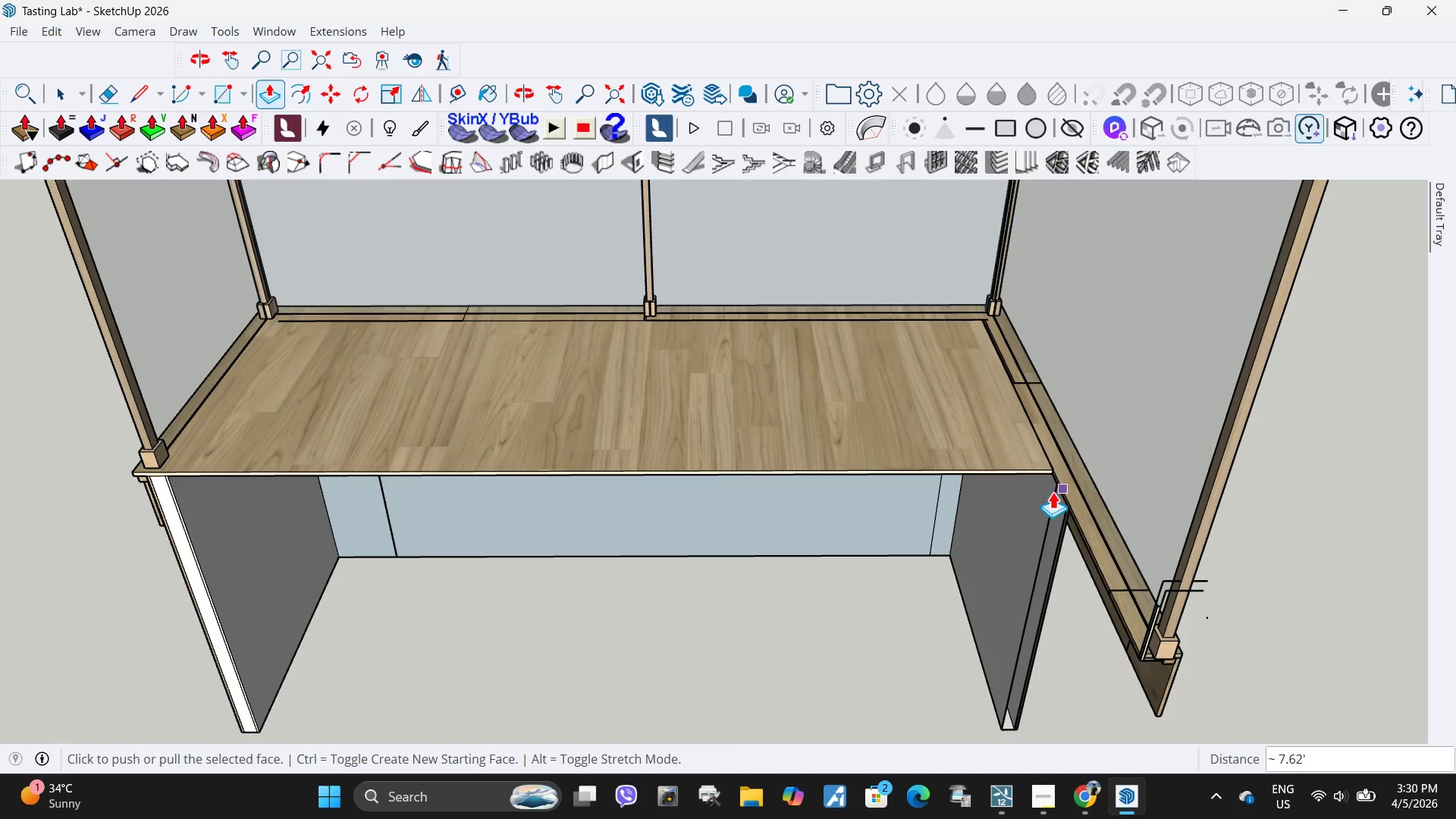 
key(Space)
 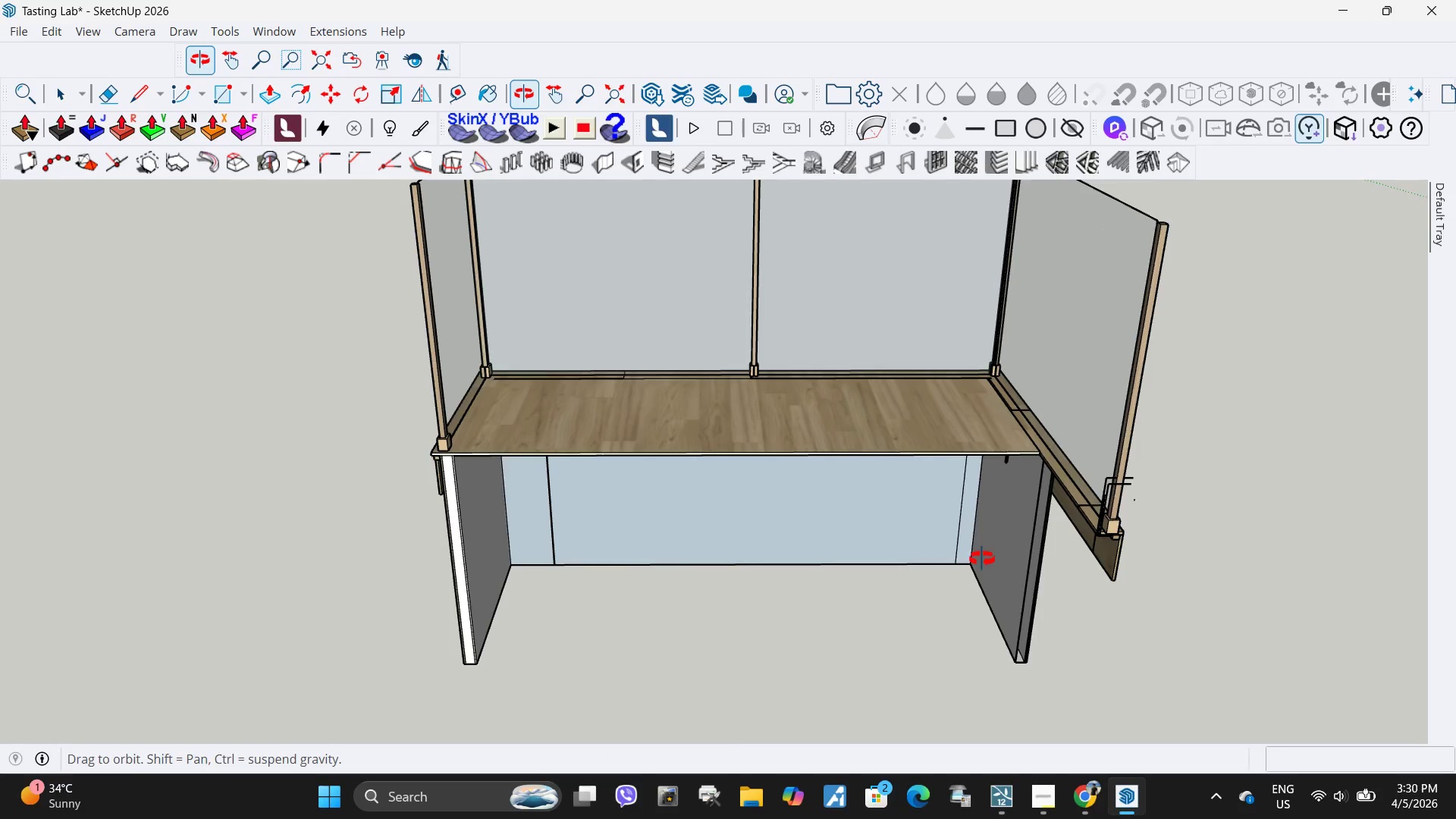 
scroll: coordinate [1013, 501], scroll_direction: down, amount: 4.0
 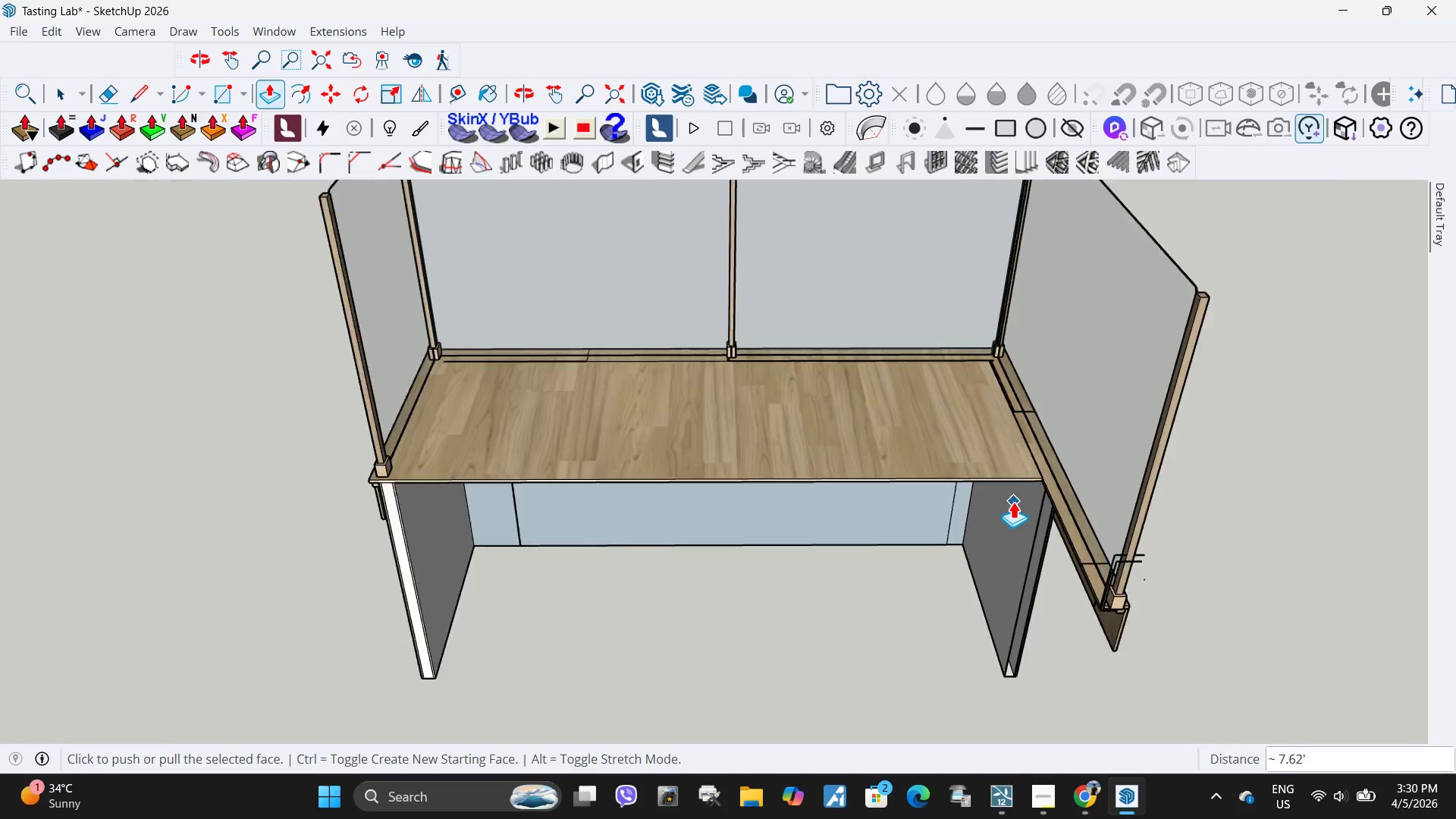 
scroll: coordinate [589, 498], scroll_direction: up, amount: 7.0
 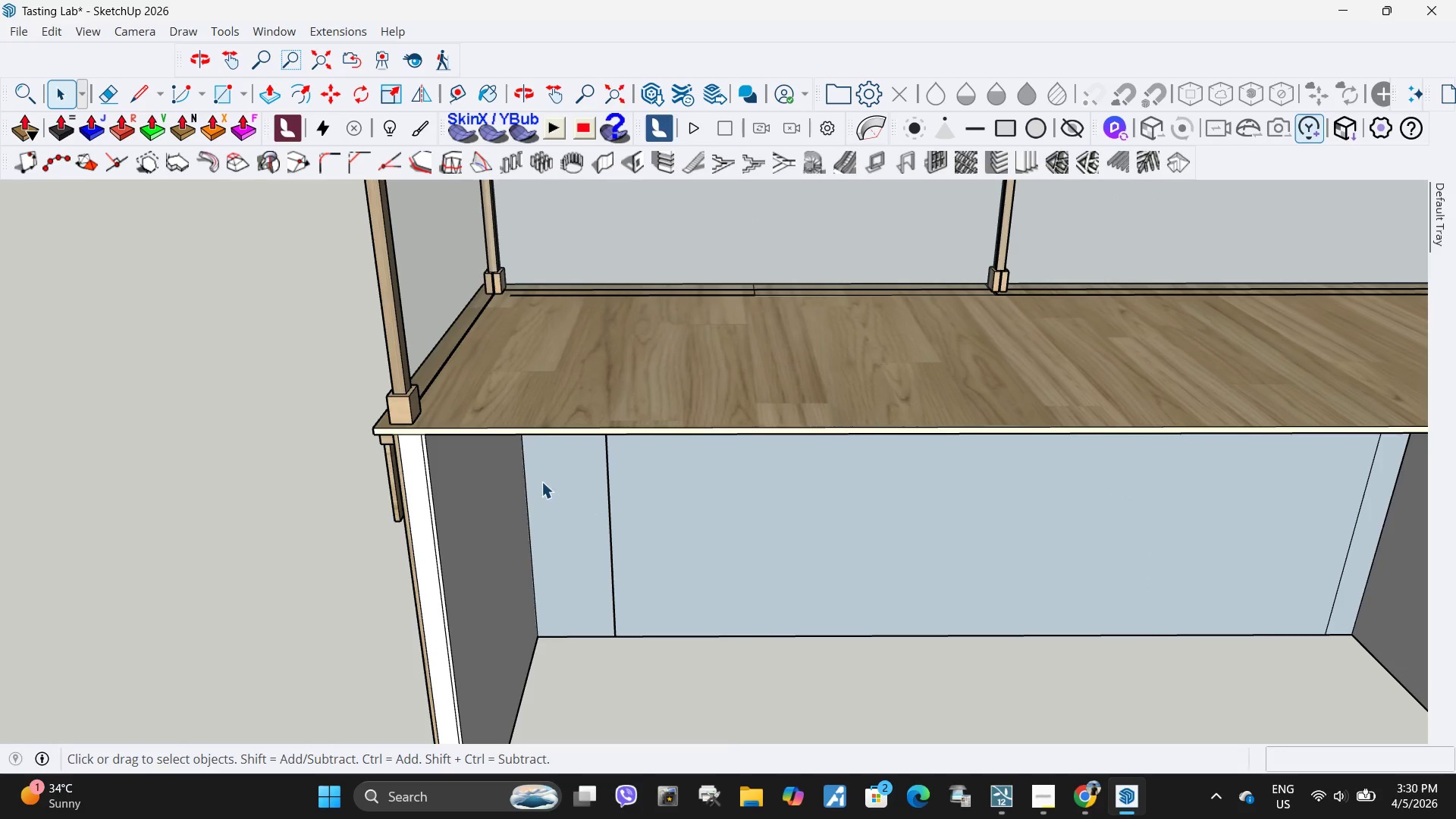 
key(R)
 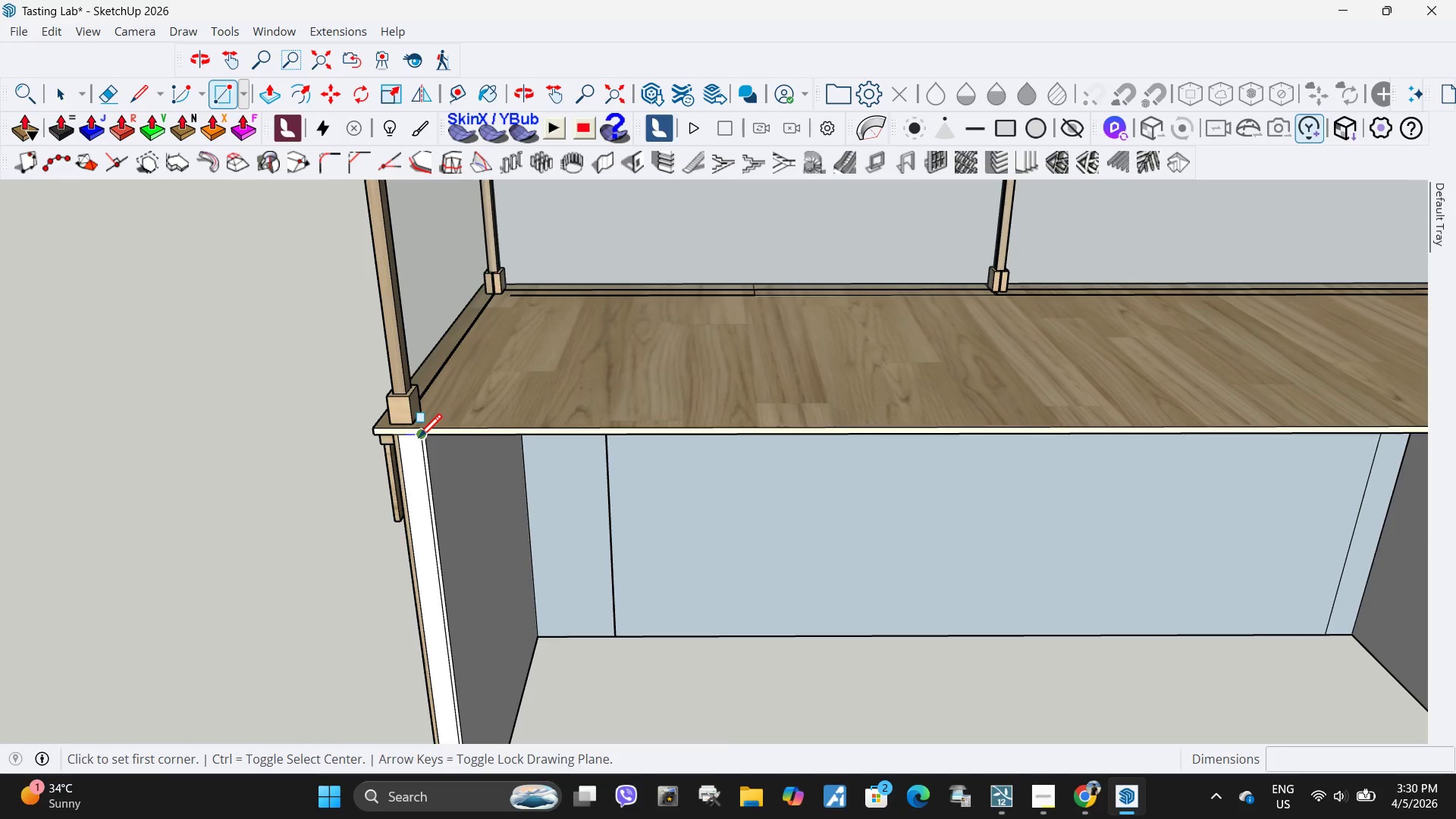 
left_click([419, 440])
 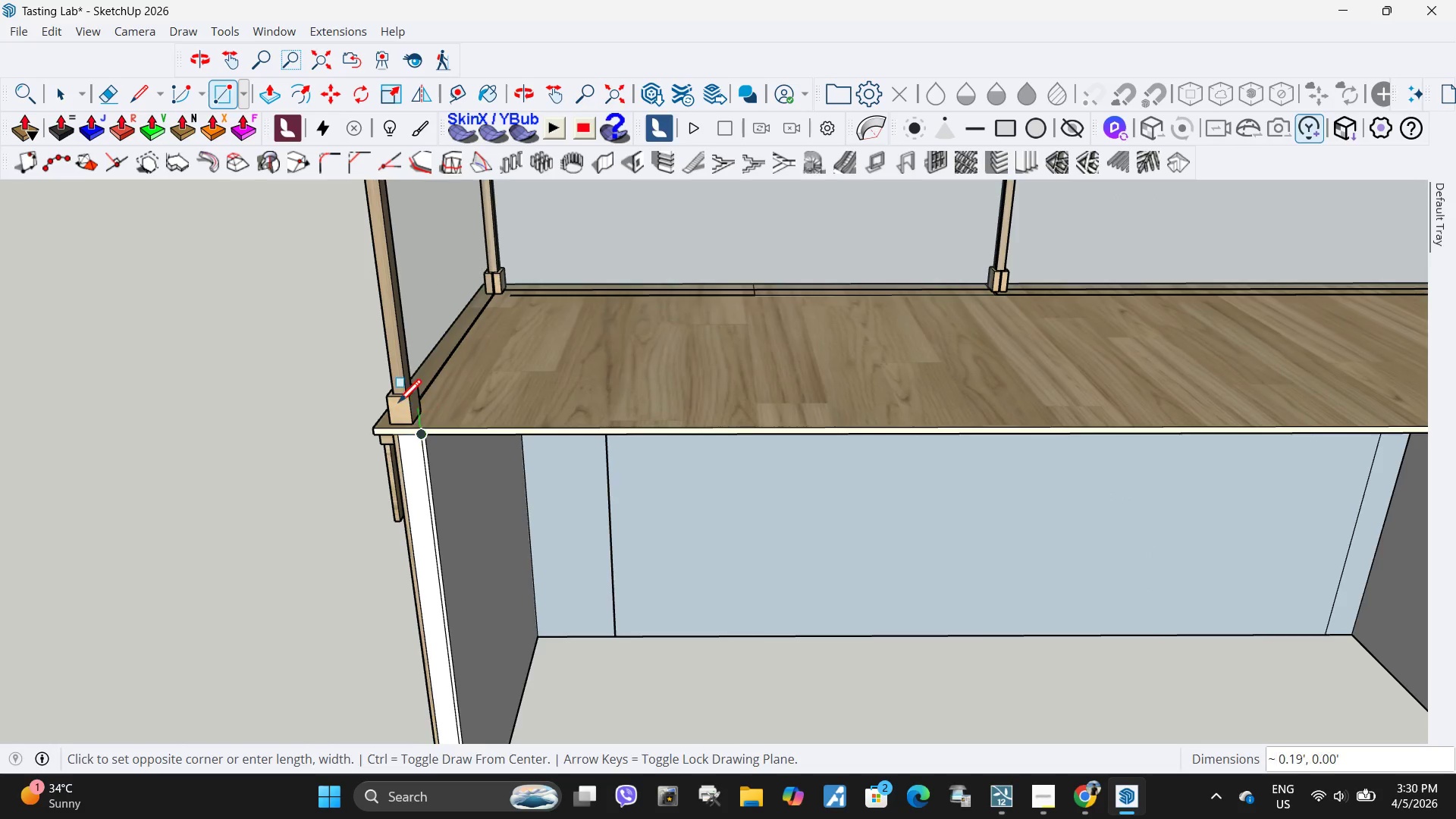 
scroll: coordinate [398, 405], scroll_direction: down, amount: 5.0
 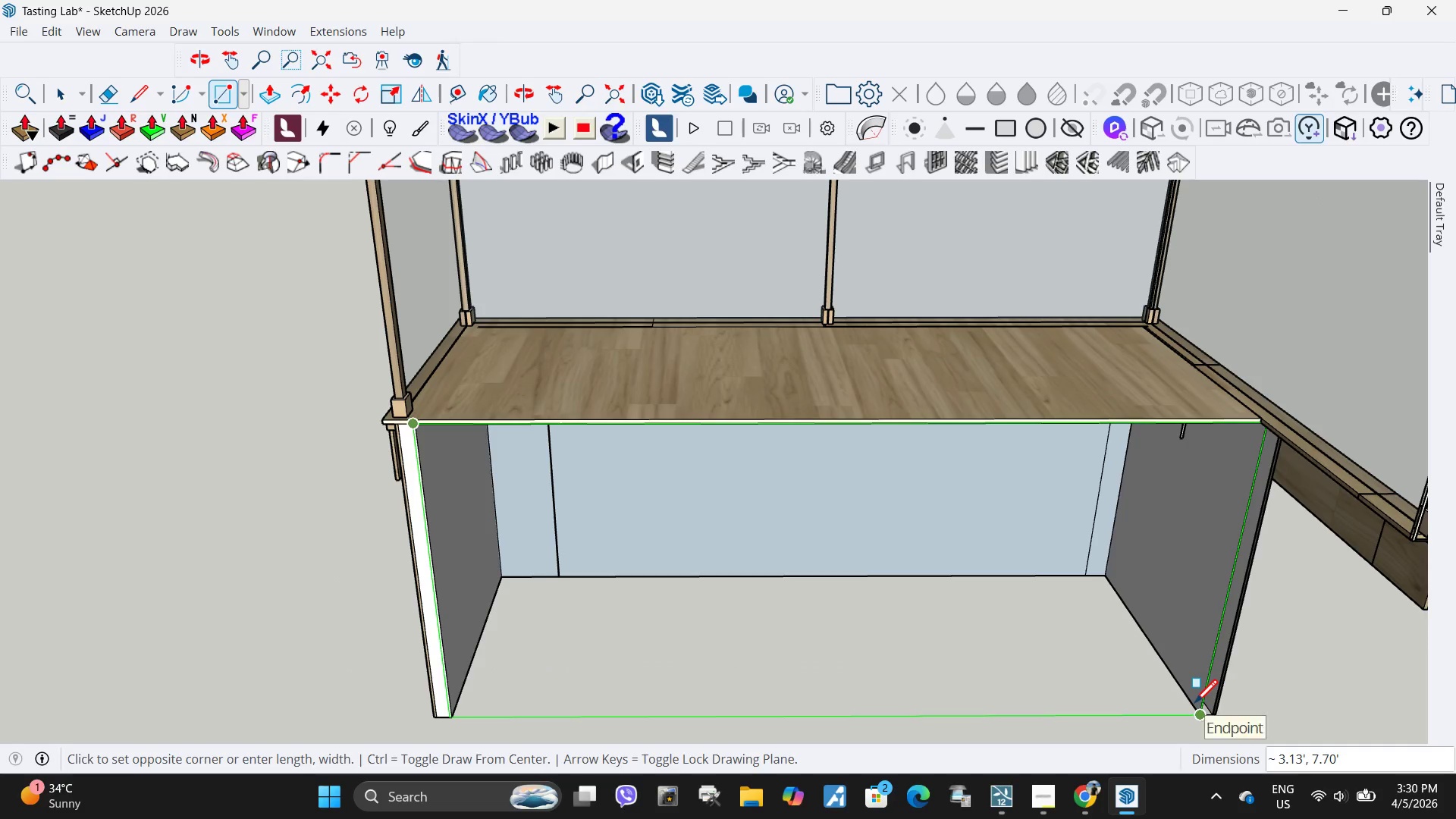 
left_click([1195, 714])
 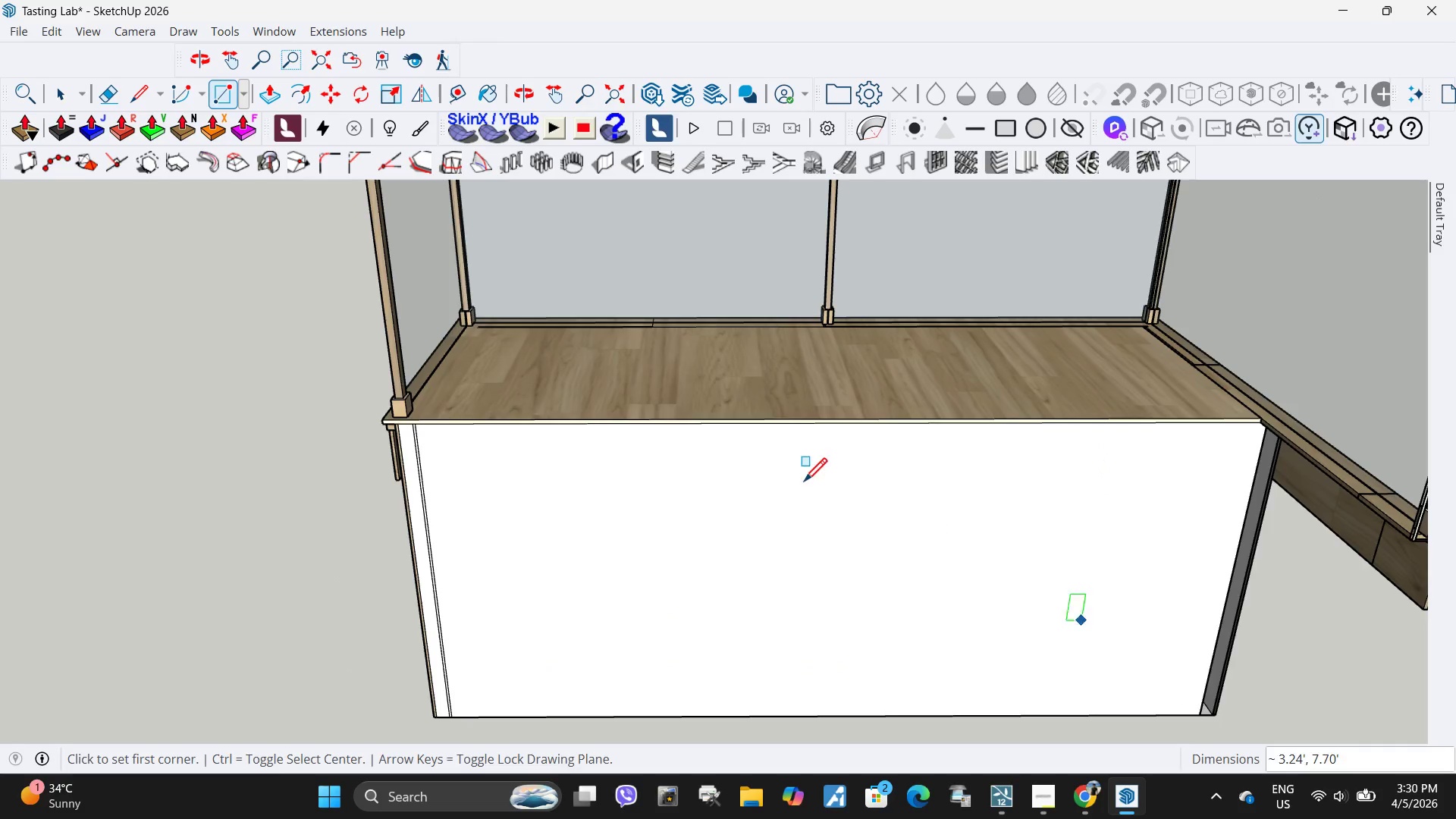 
key(Space)
 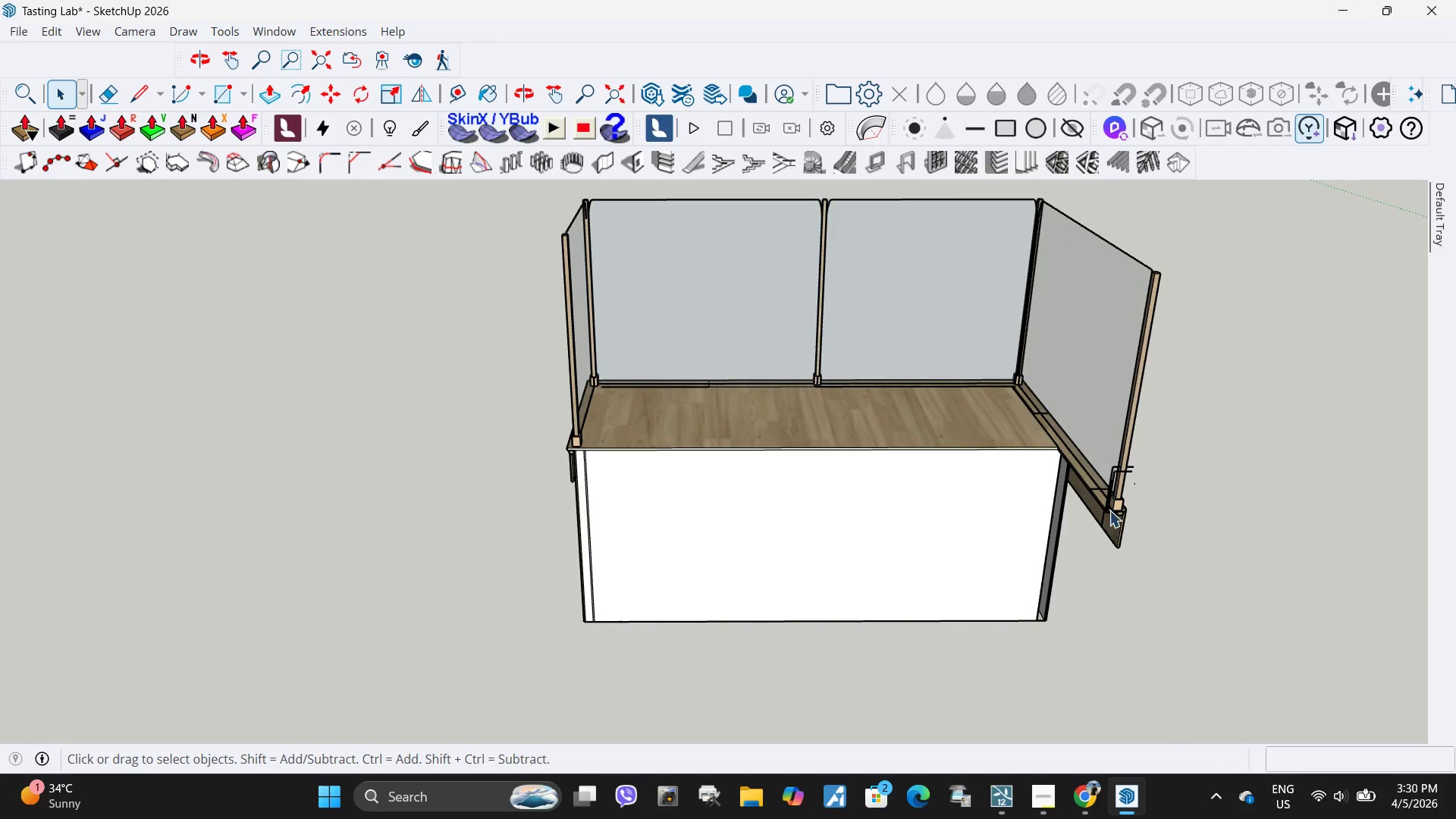 
scroll: coordinate [800, 484], scroll_direction: down, amount: 6.0
 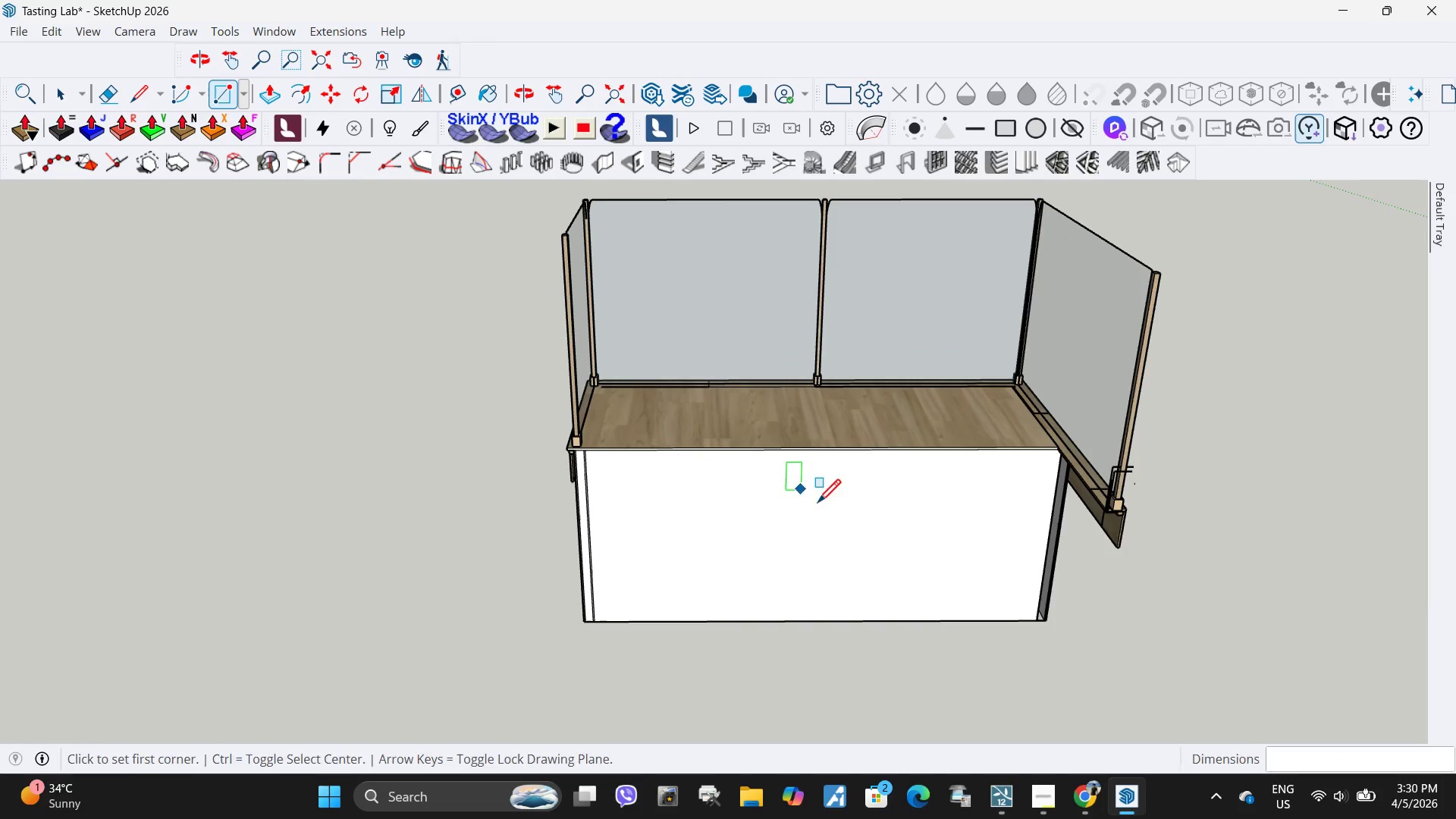 
scroll: coordinate [1114, 505], scroll_direction: up, amount: 4.0
 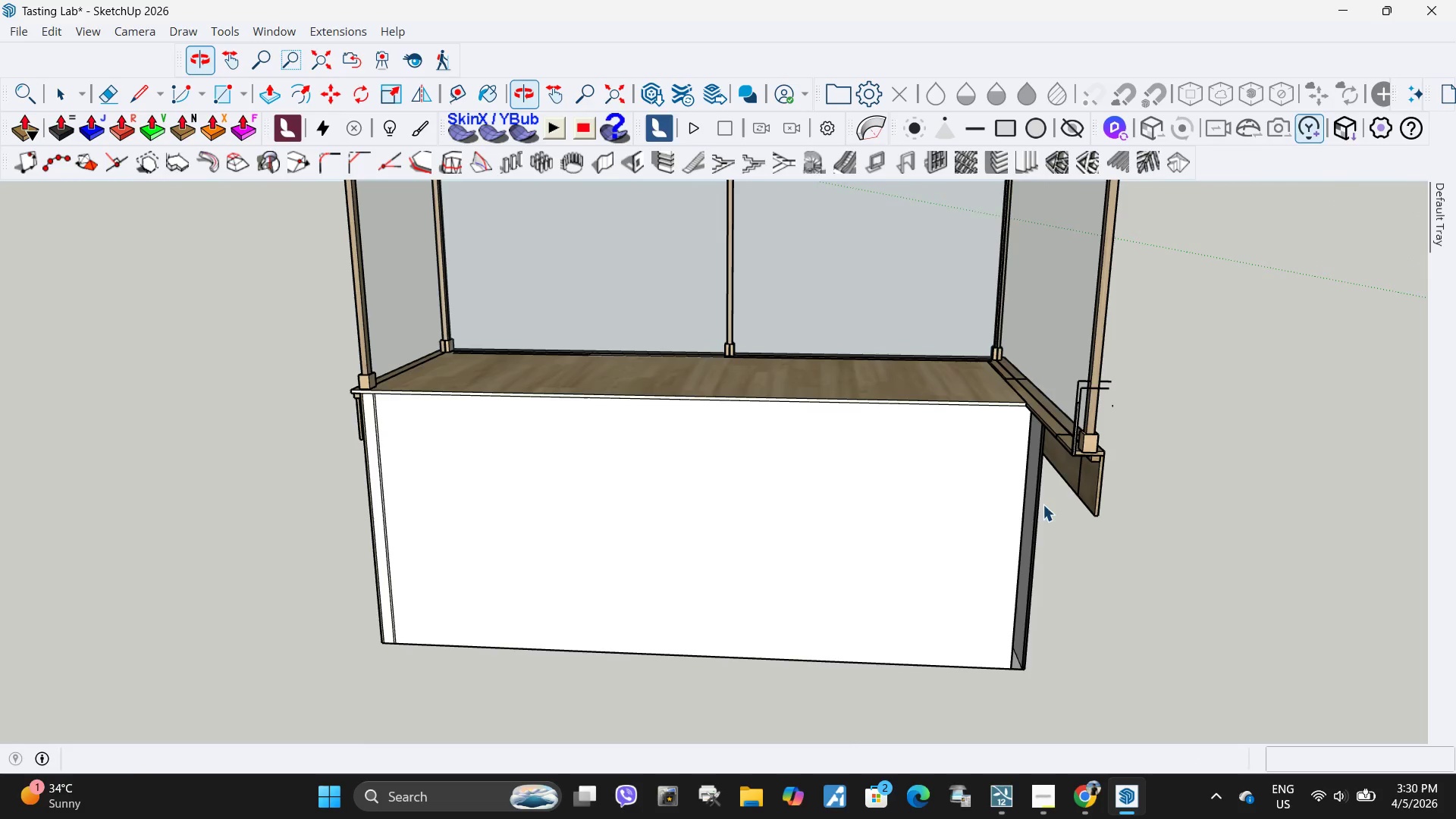 
left_click([1037, 559])
 